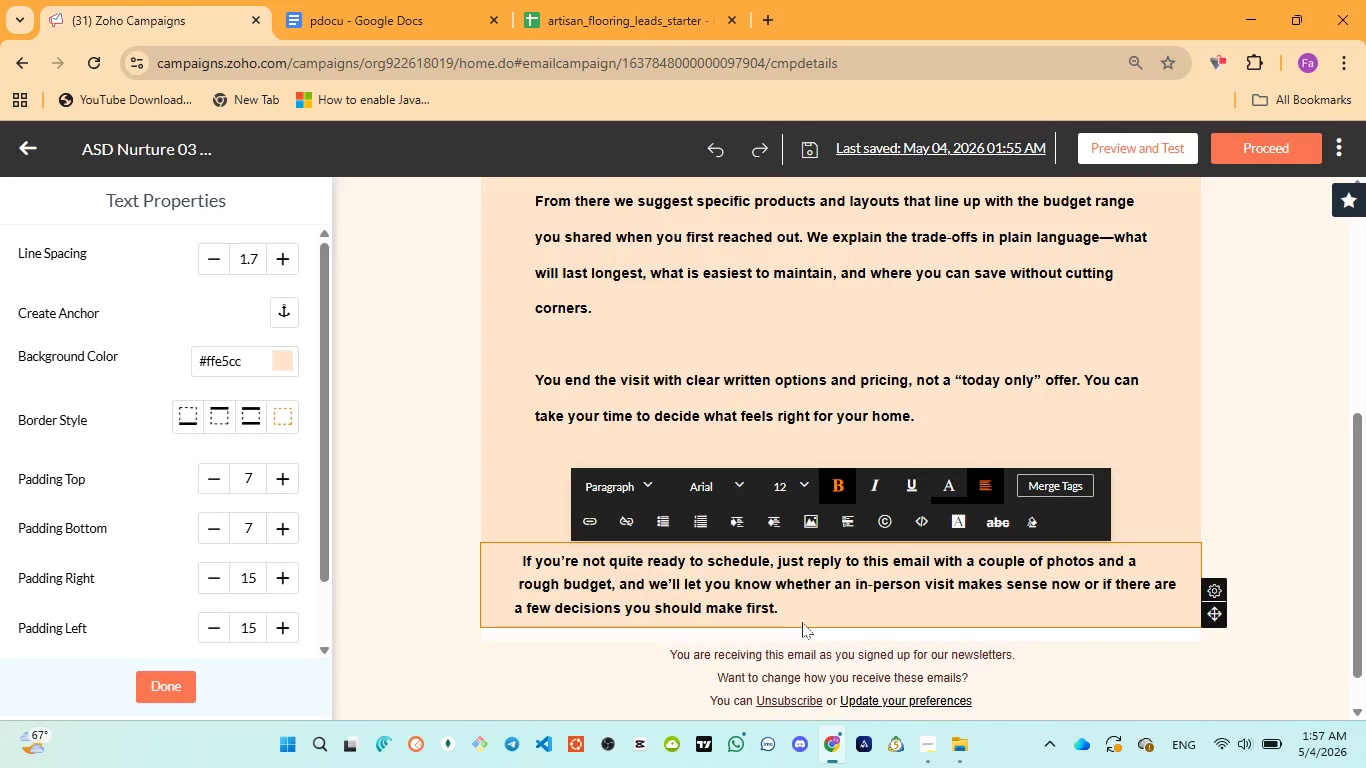 
left_click([1294, 420])
 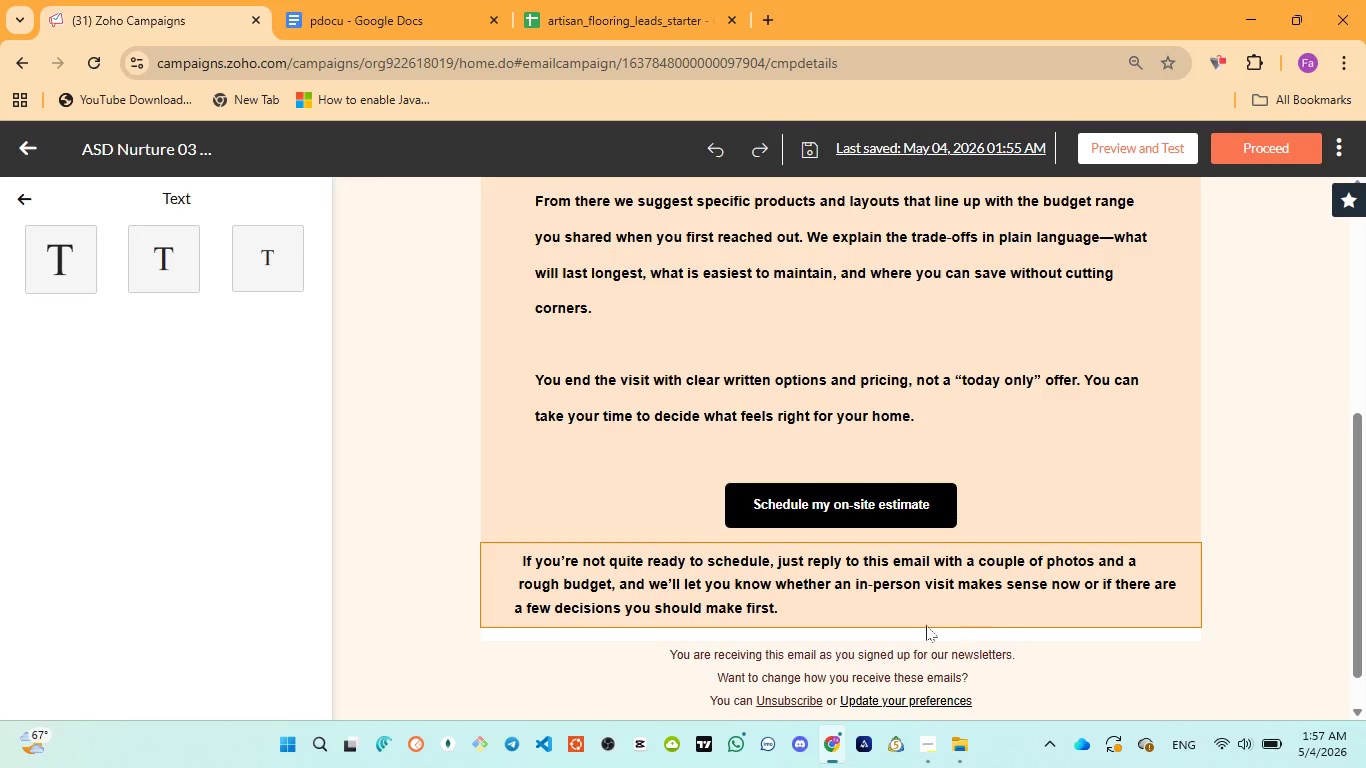 
left_click([888, 609])
 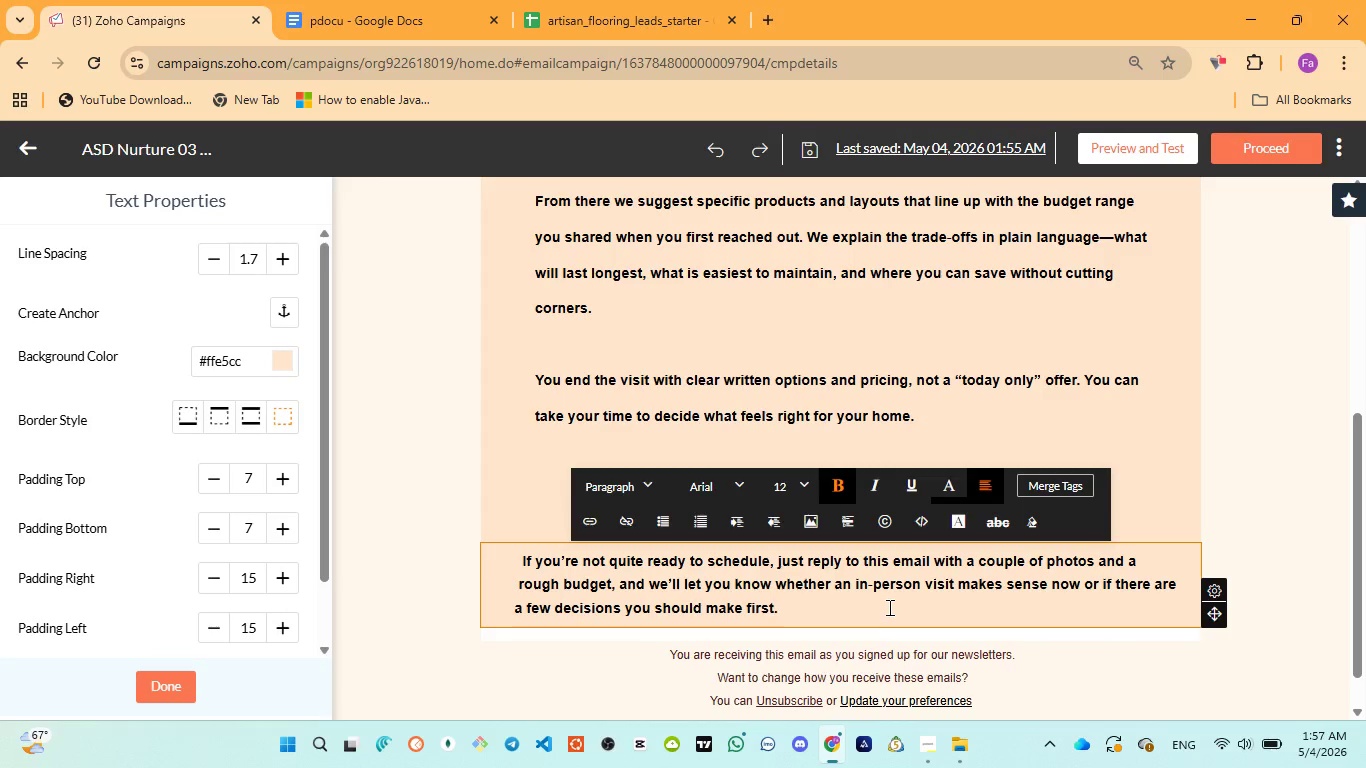 
key(Enter)
 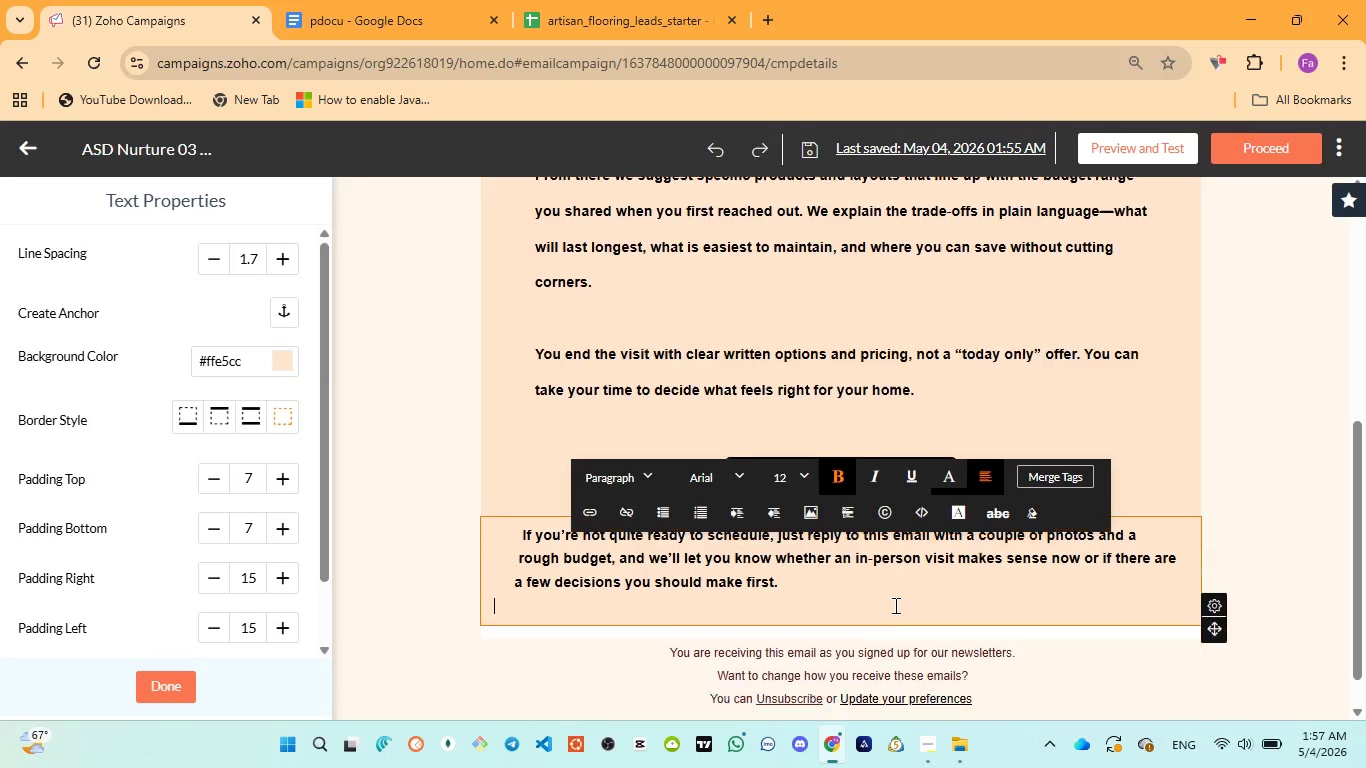 
scroll: coordinate [895, 605], scroll_direction: down, amount: 2.0
 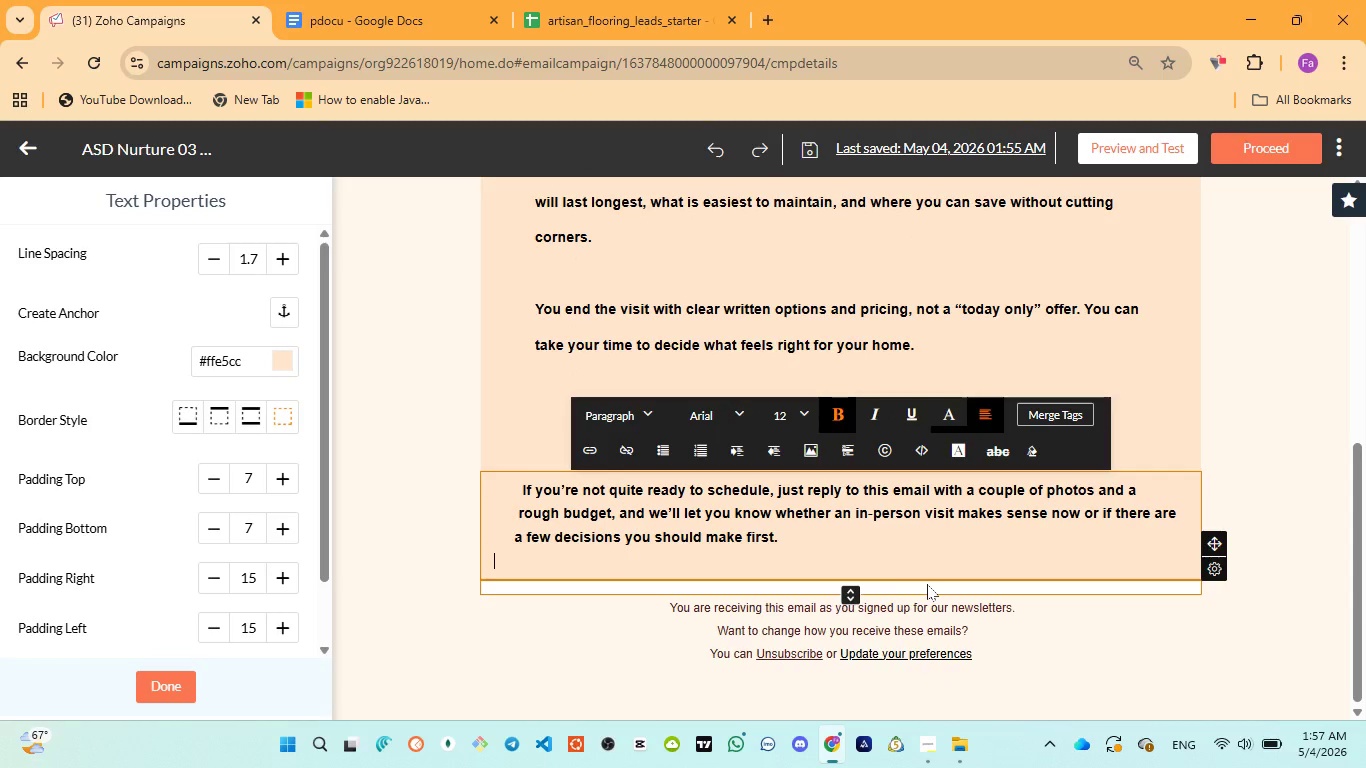 
left_click([927, 584])
 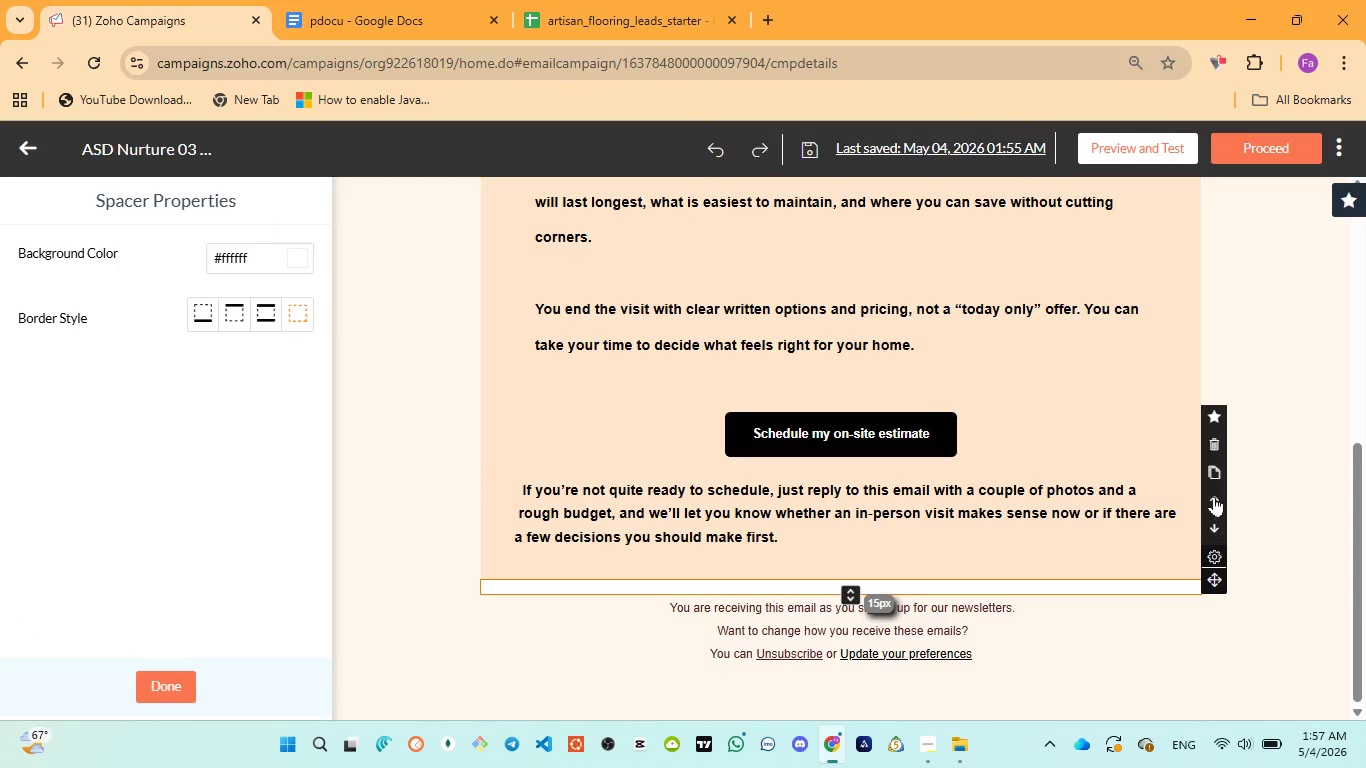 
left_click([1215, 439])
 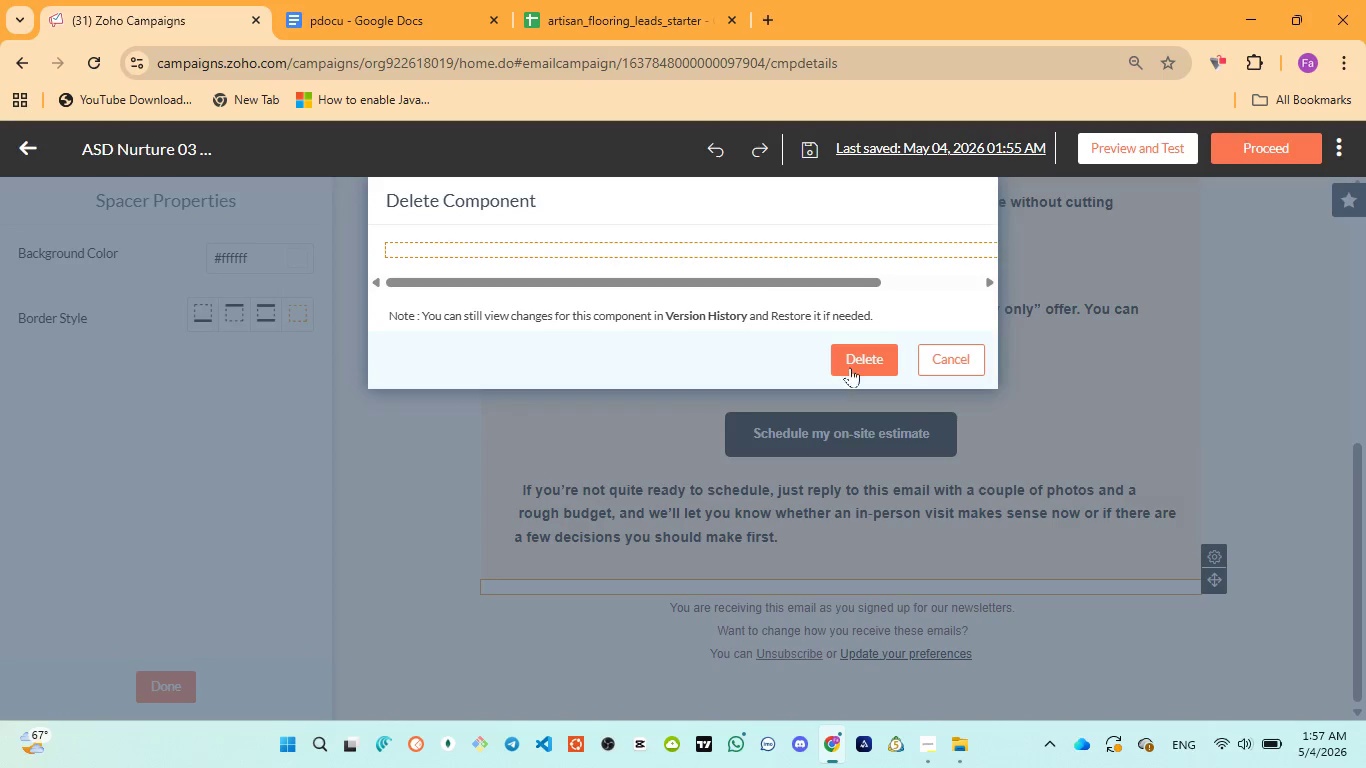 
left_click([859, 356])
 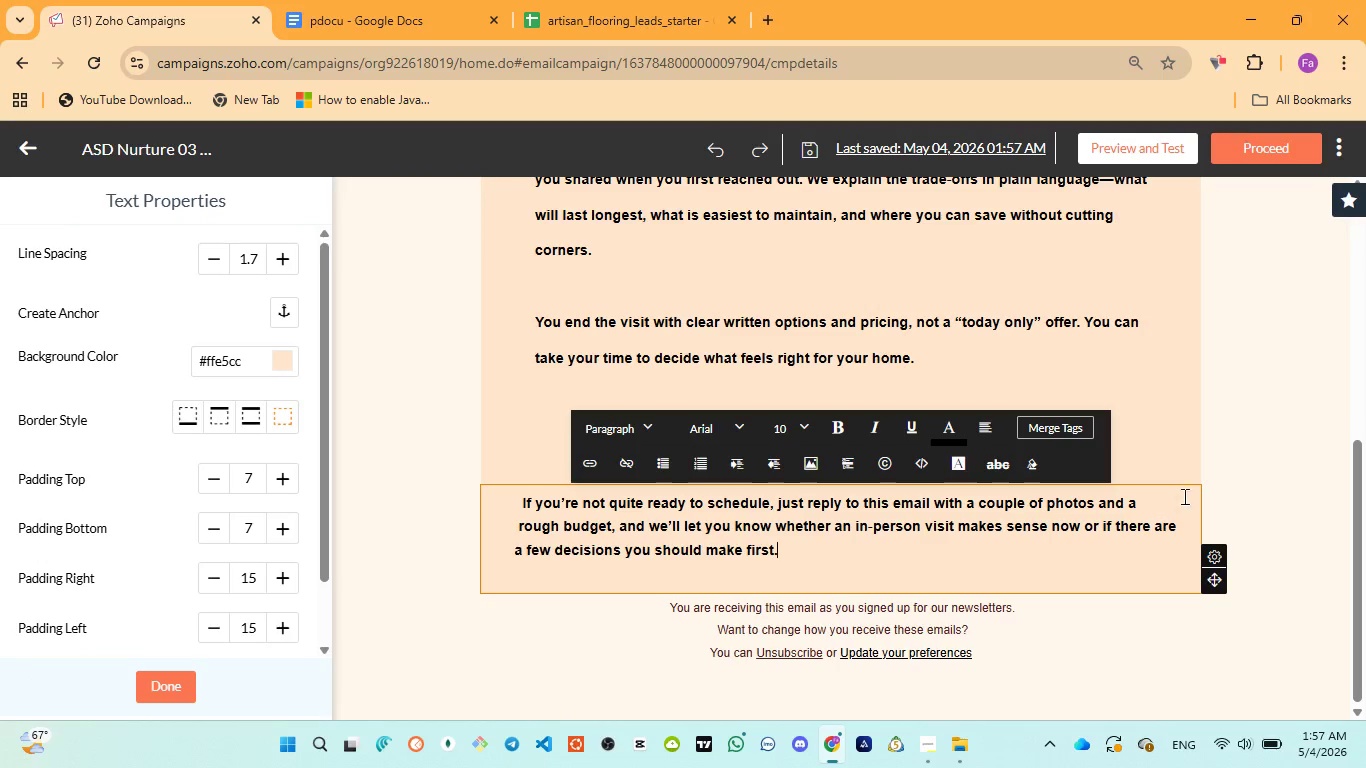 
left_click([1250, 466])
 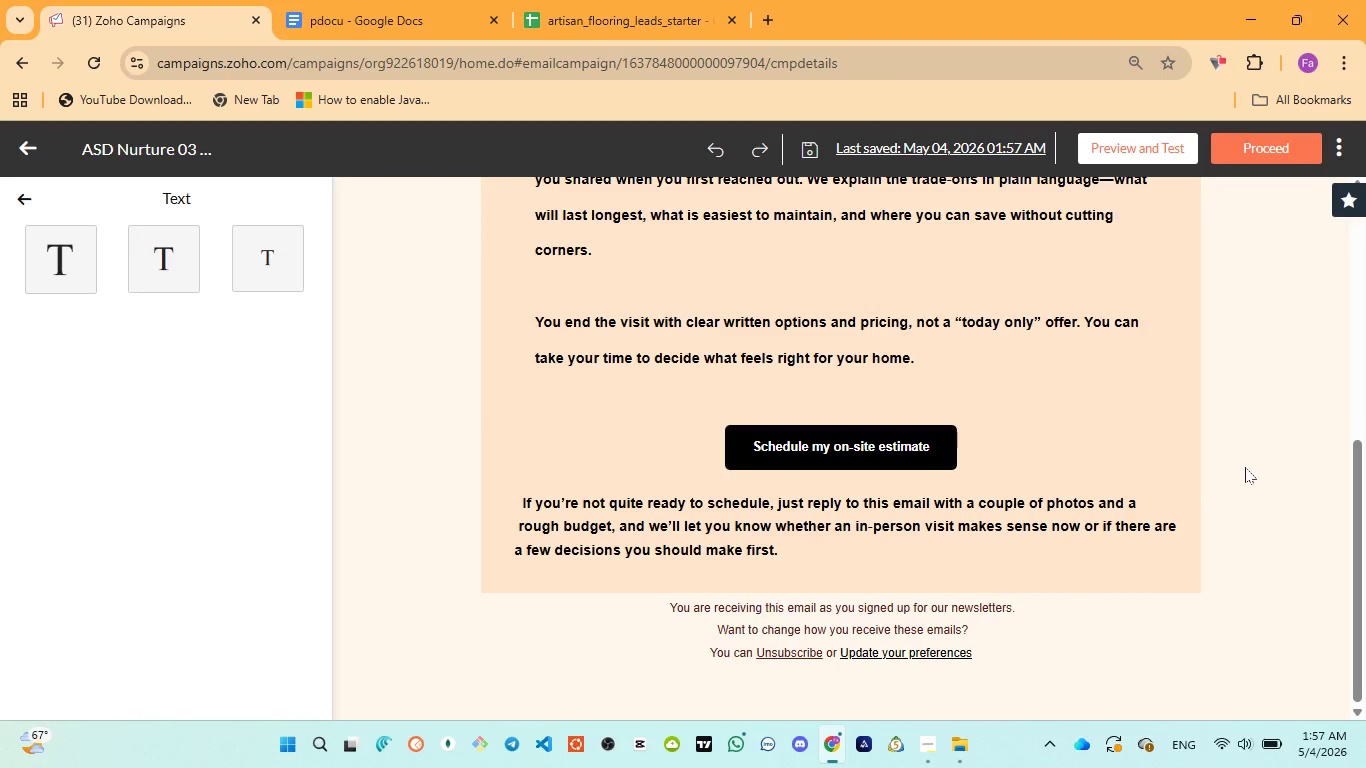 
scroll: coordinate [1245, 467], scroll_direction: up, amount: 9.0
 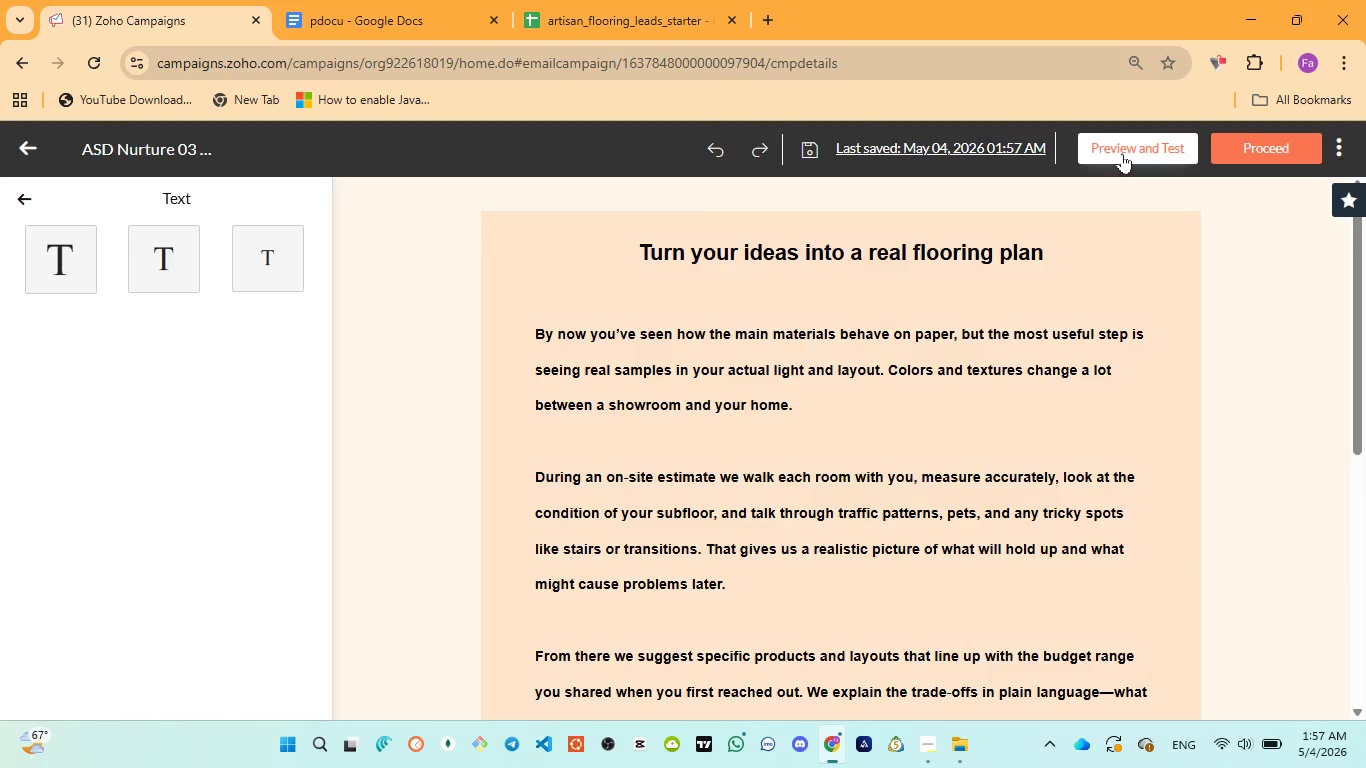 
left_click([1121, 152])
 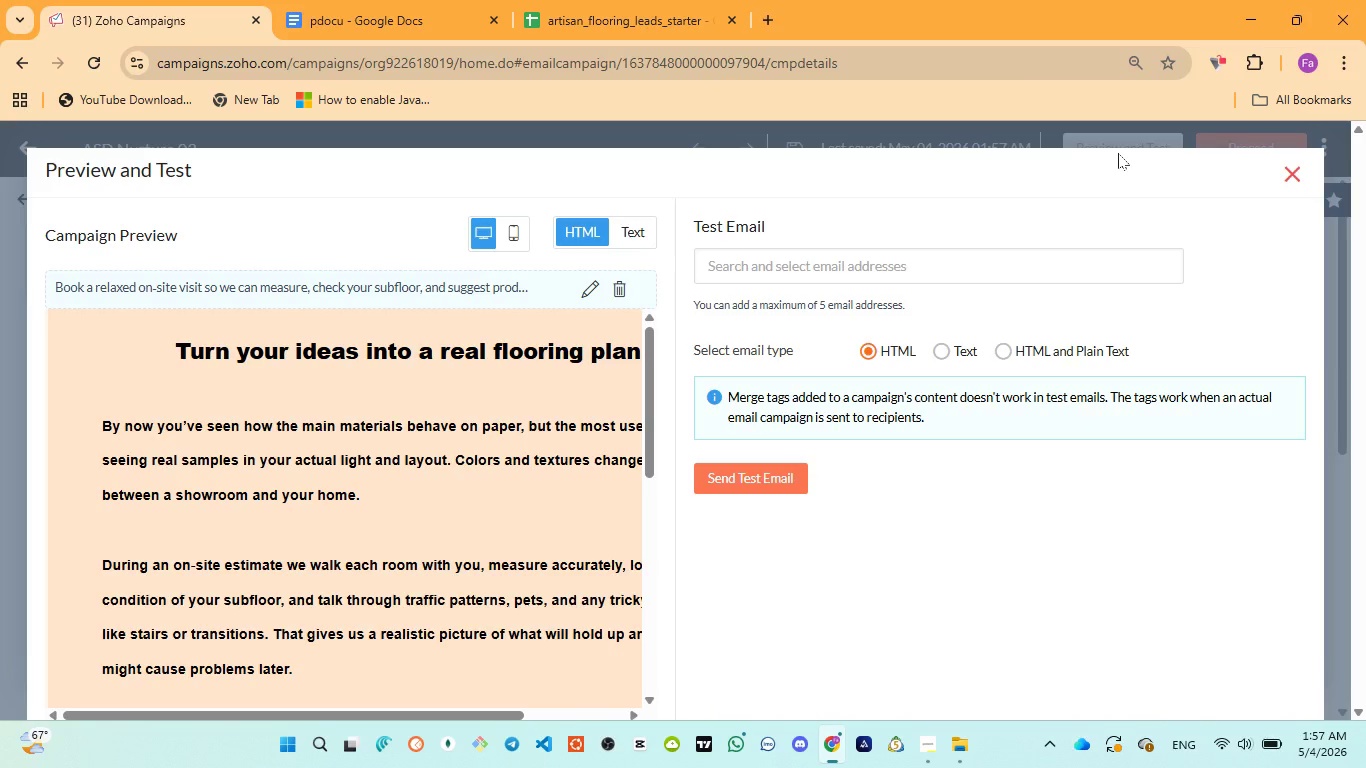 
wait(18.02)
 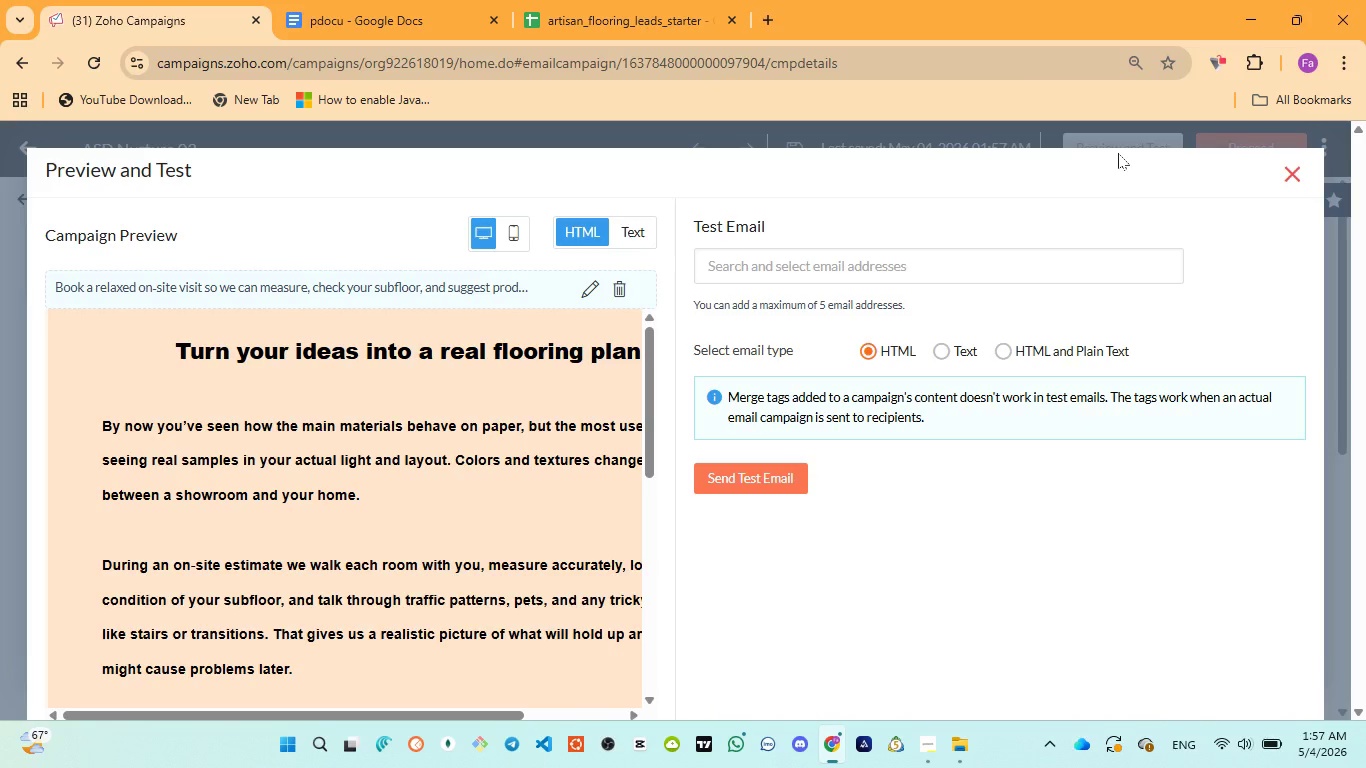 
scroll: coordinate [504, 477], scroll_direction: up, amount: 2.0
 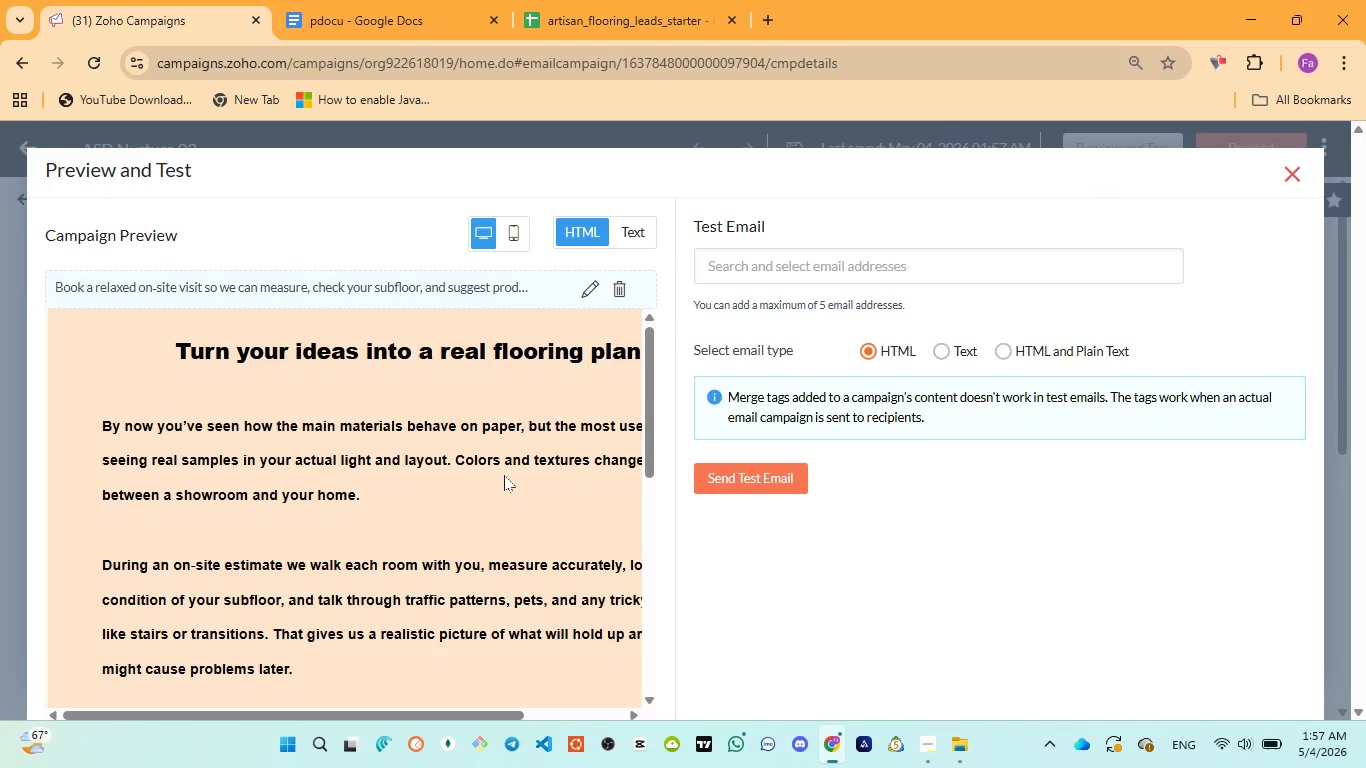 
scroll: coordinate [504, 475], scroll_direction: none, amount: 0.0
 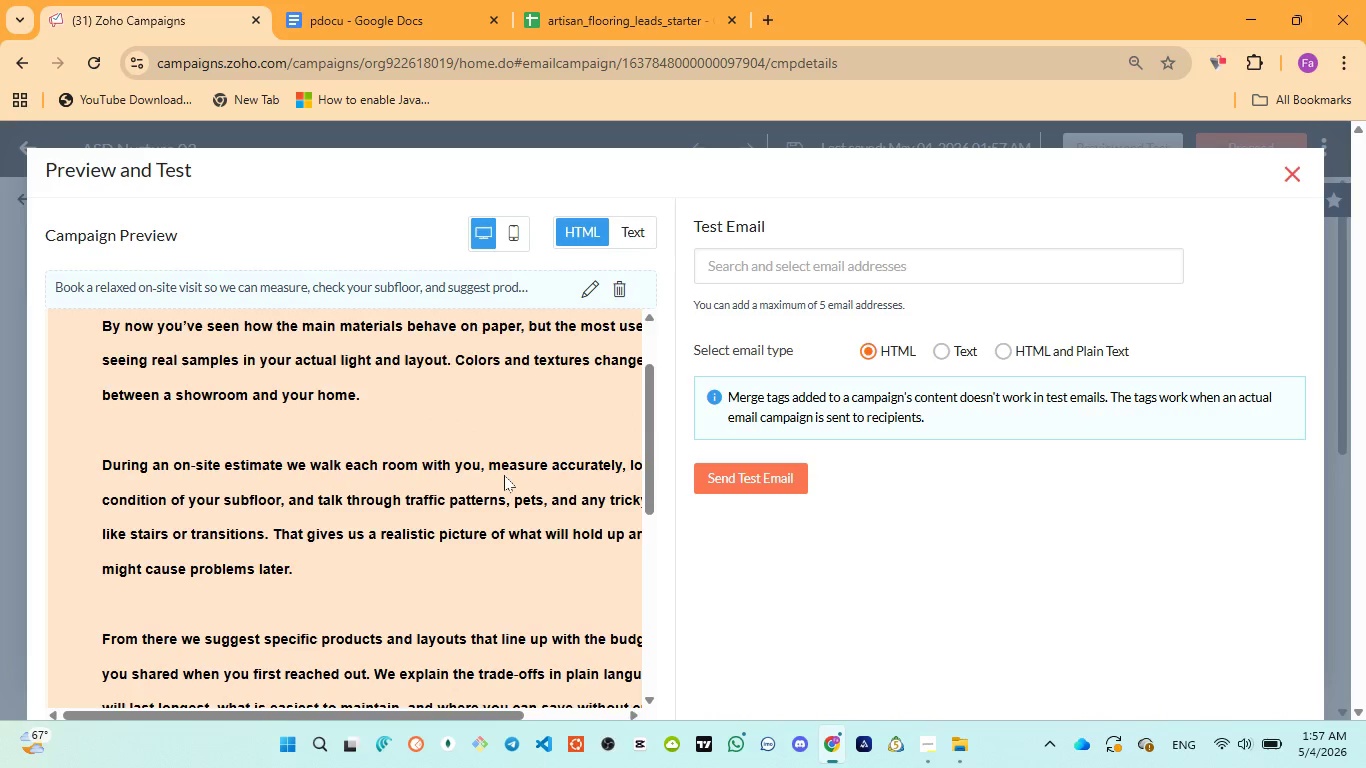 
scroll: coordinate [504, 475], scroll_direction: down, amount: 7.0
 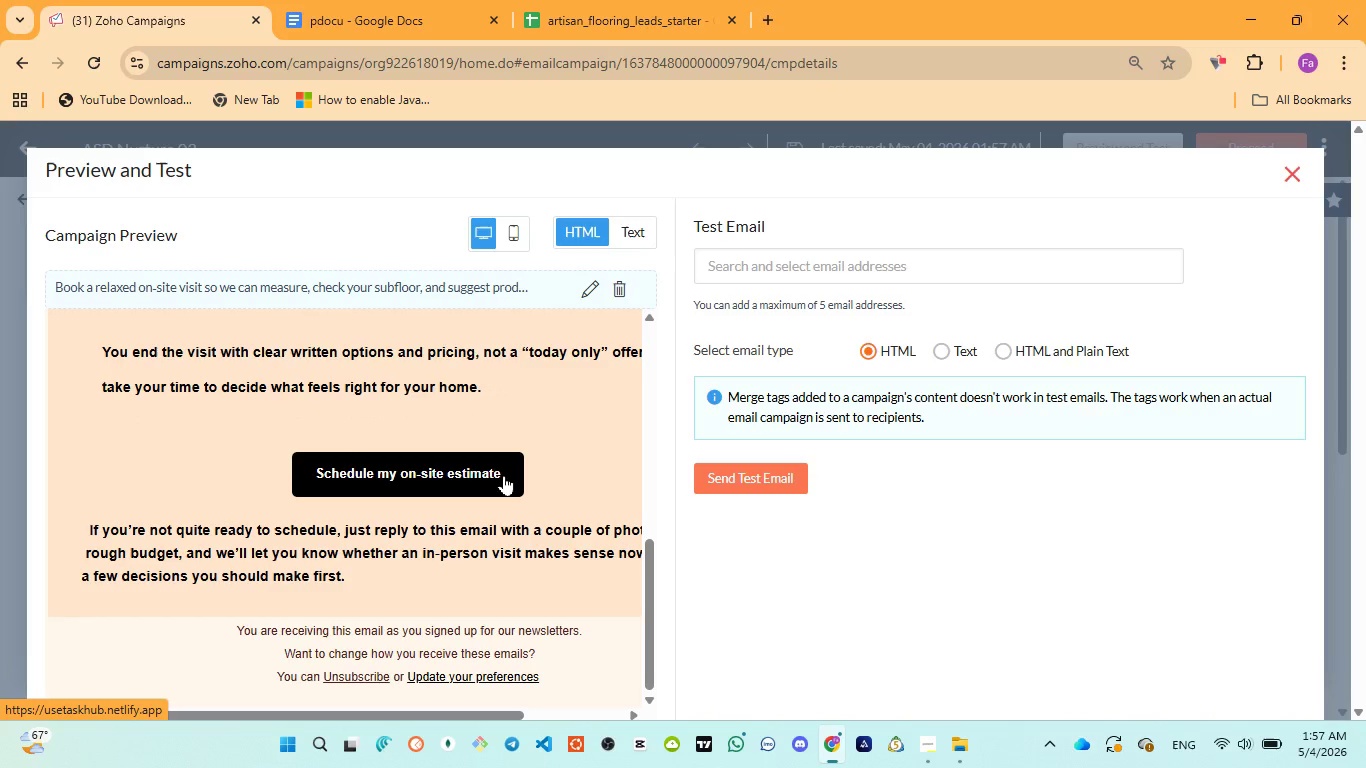 
scroll: coordinate [504, 474], scroll_direction: up, amount: 7.0
 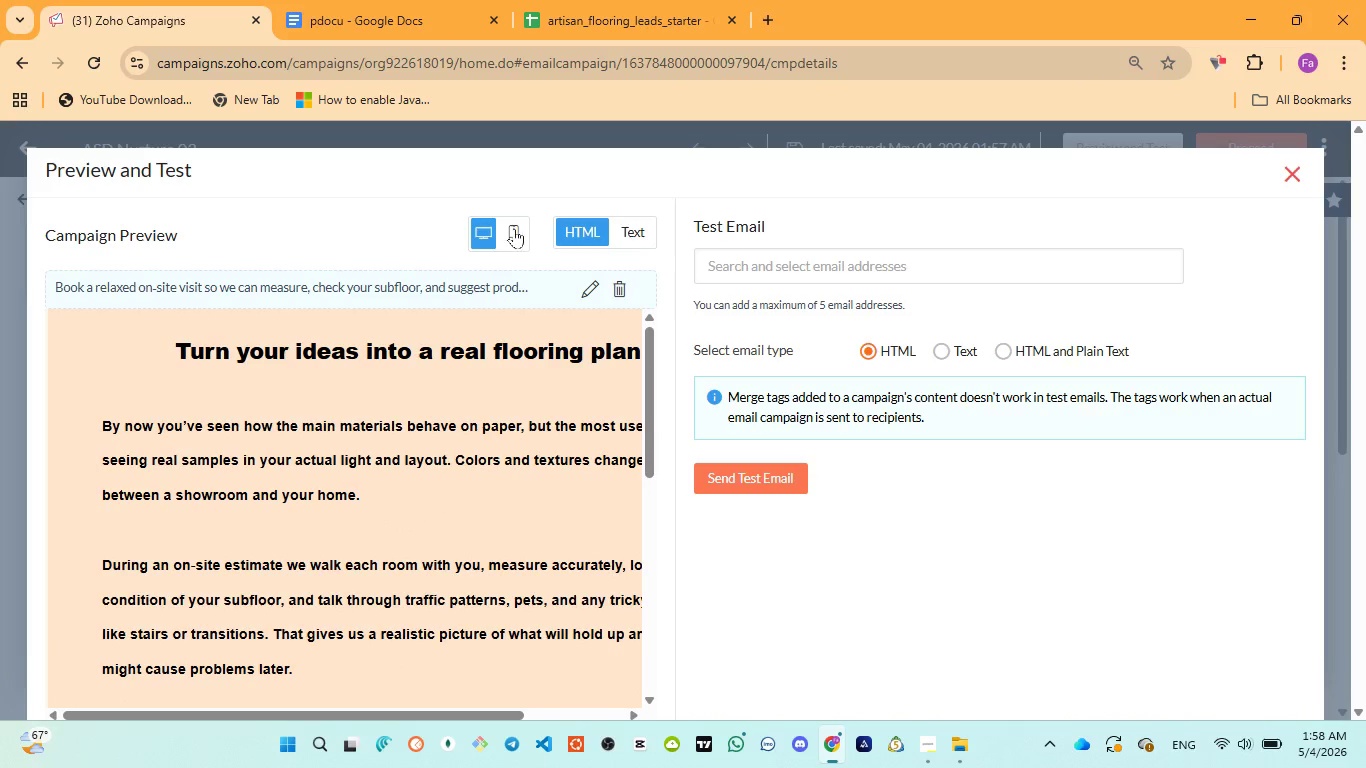 
left_click([514, 228])
 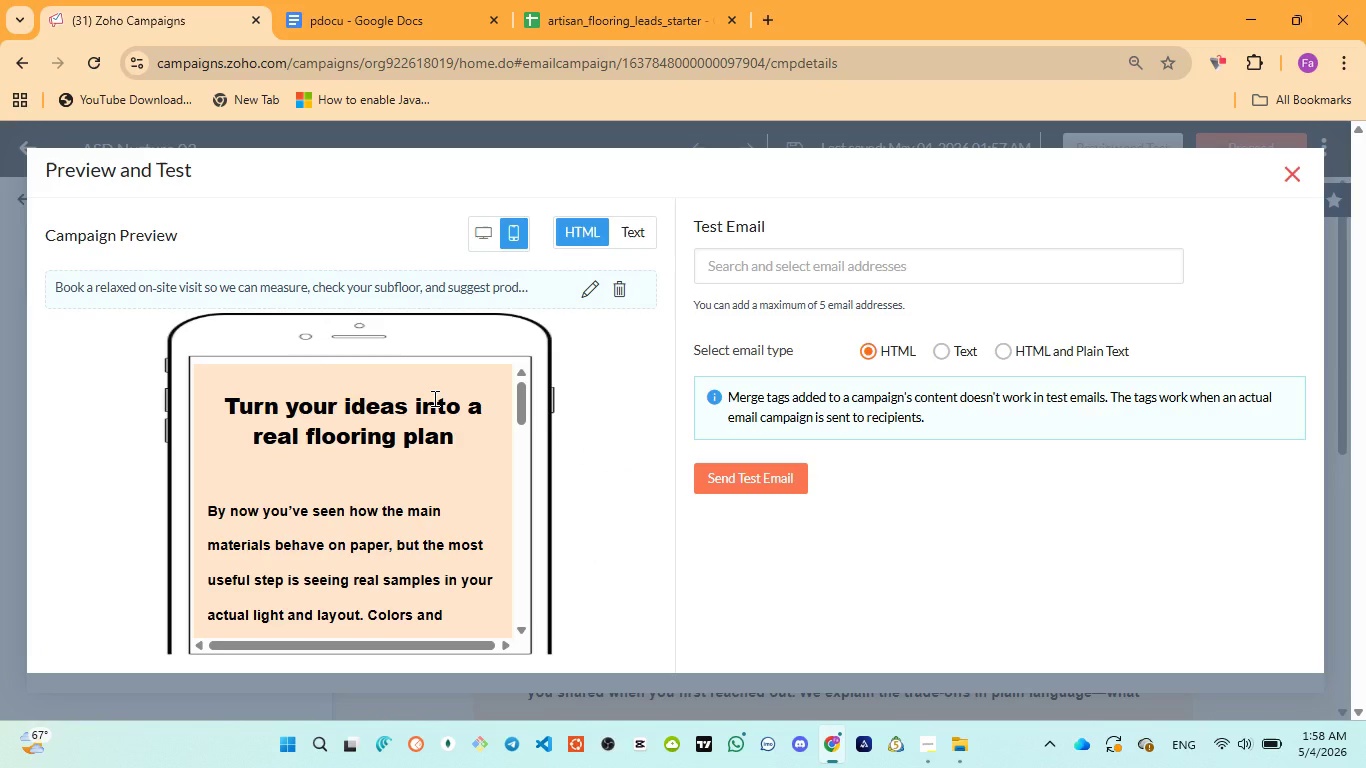 
scroll: coordinate [433, 398], scroll_direction: down, amount: 1.0
 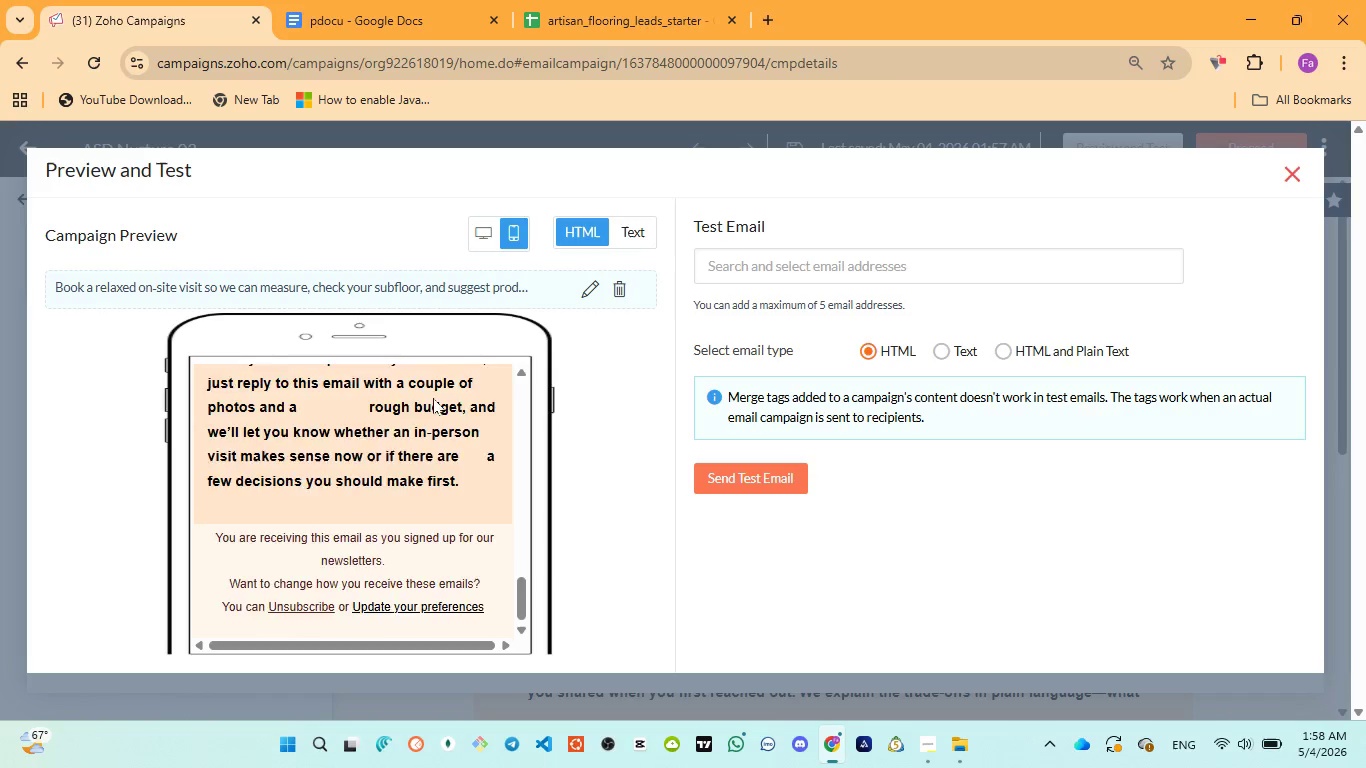 
left_click([402, 478])
 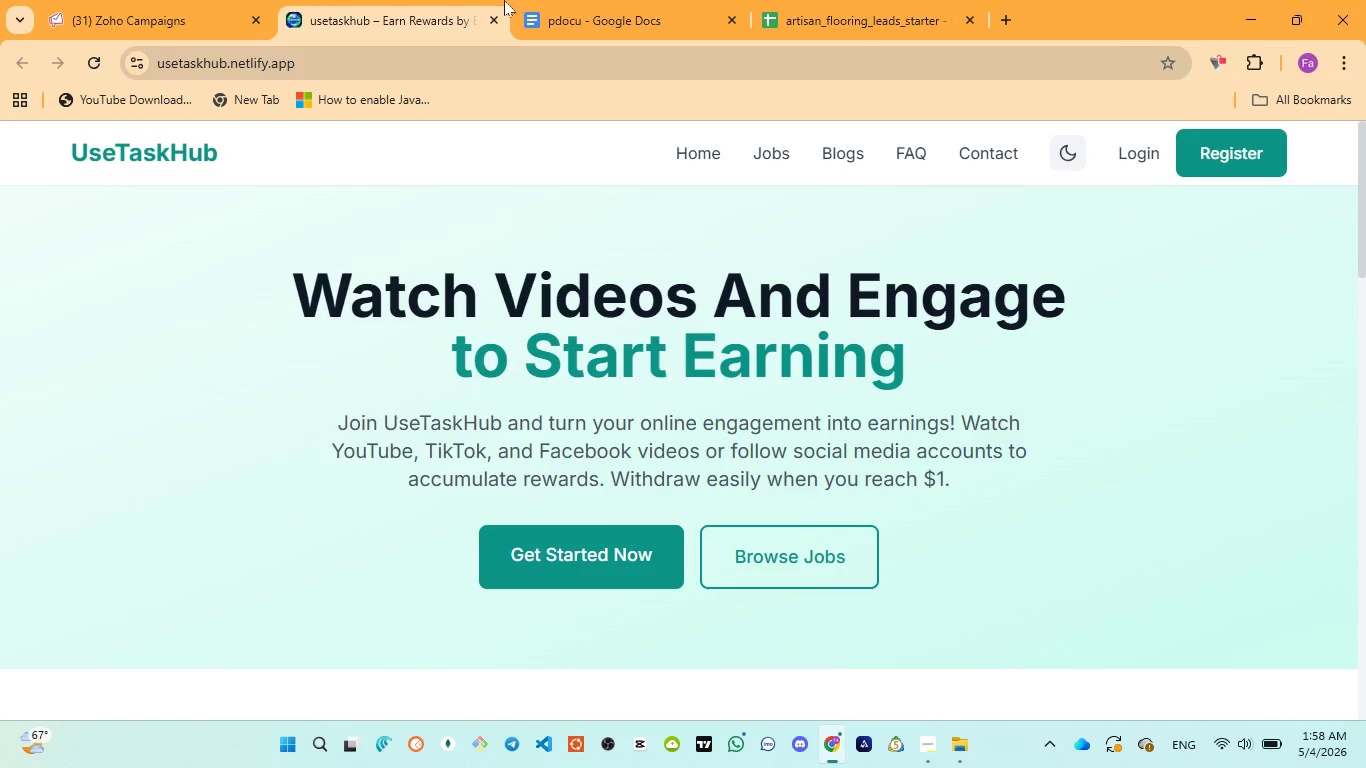 
left_click([492, 18])
 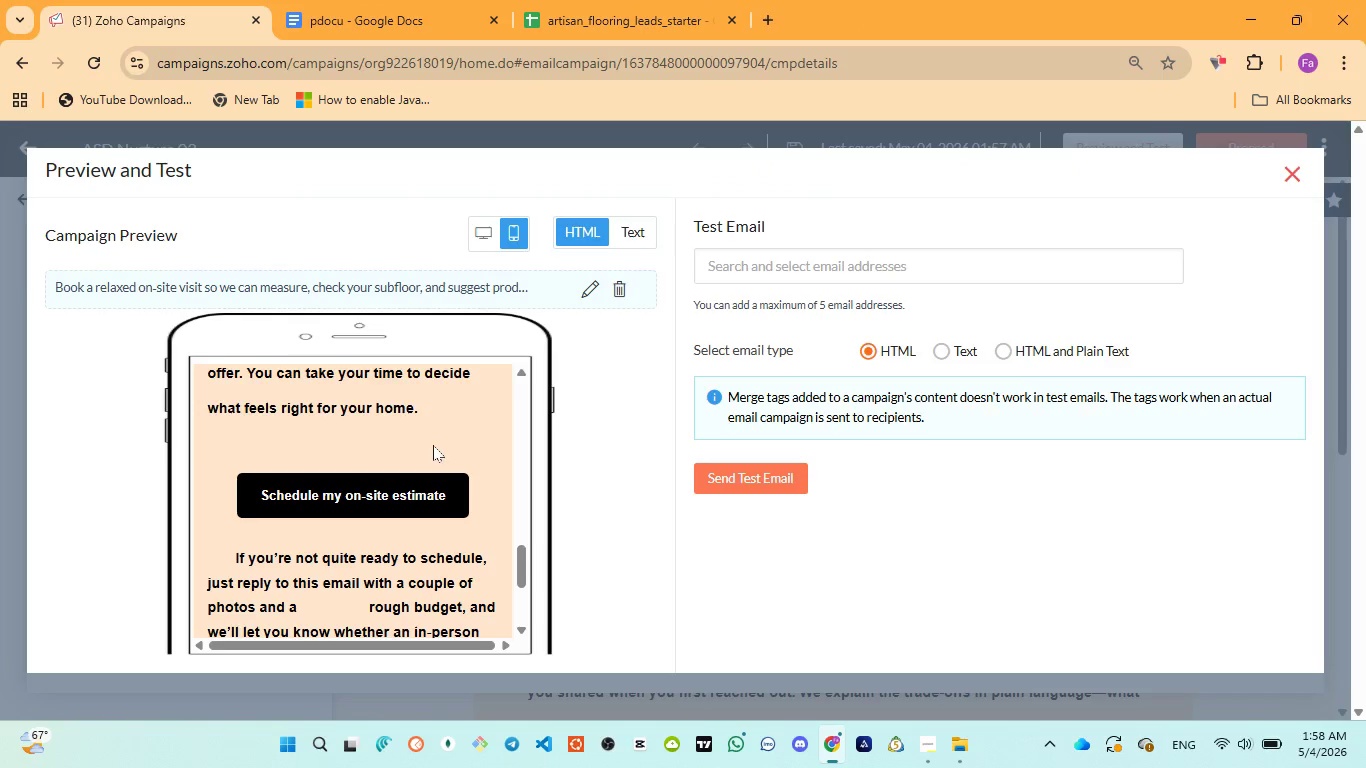 
scroll: coordinate [432, 449], scroll_direction: down, amount: 1.0
 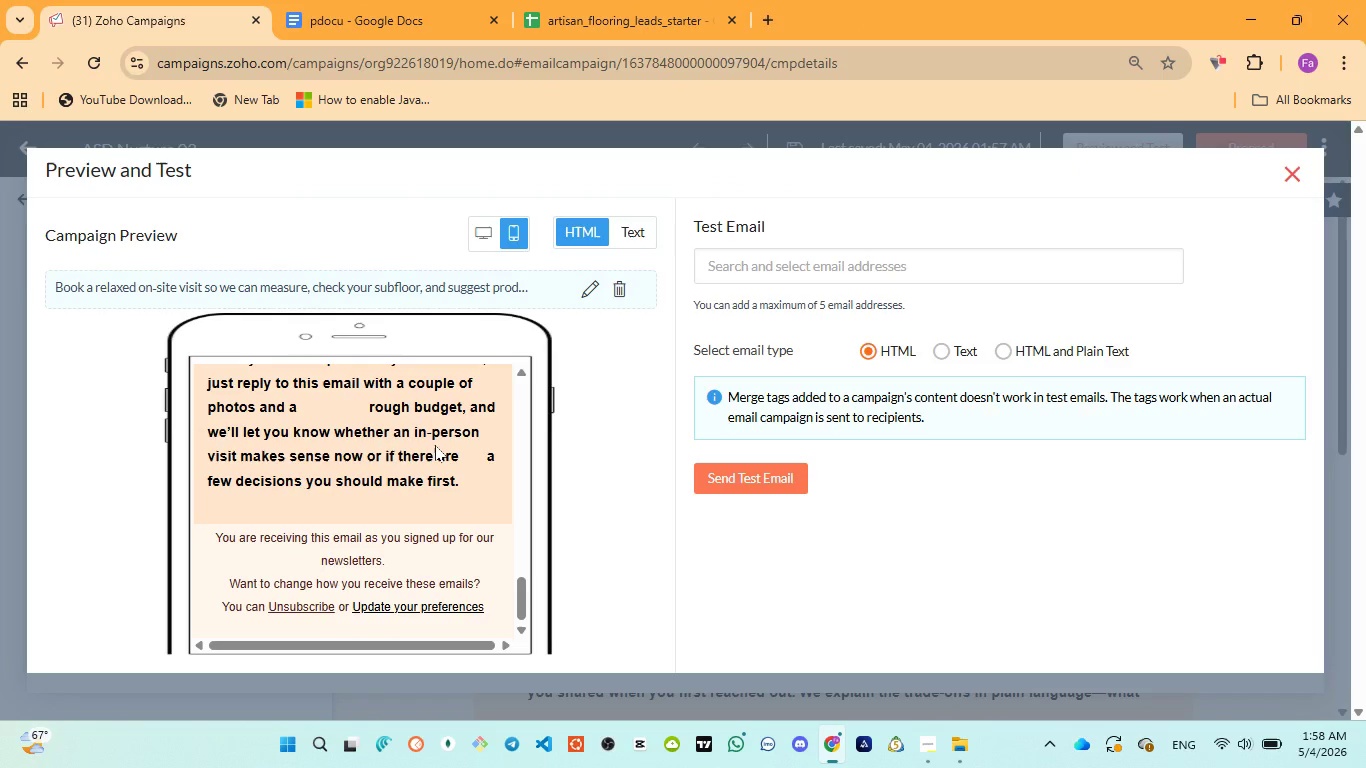 
scroll: coordinate [436, 444], scroll_direction: none, amount: 0.0
 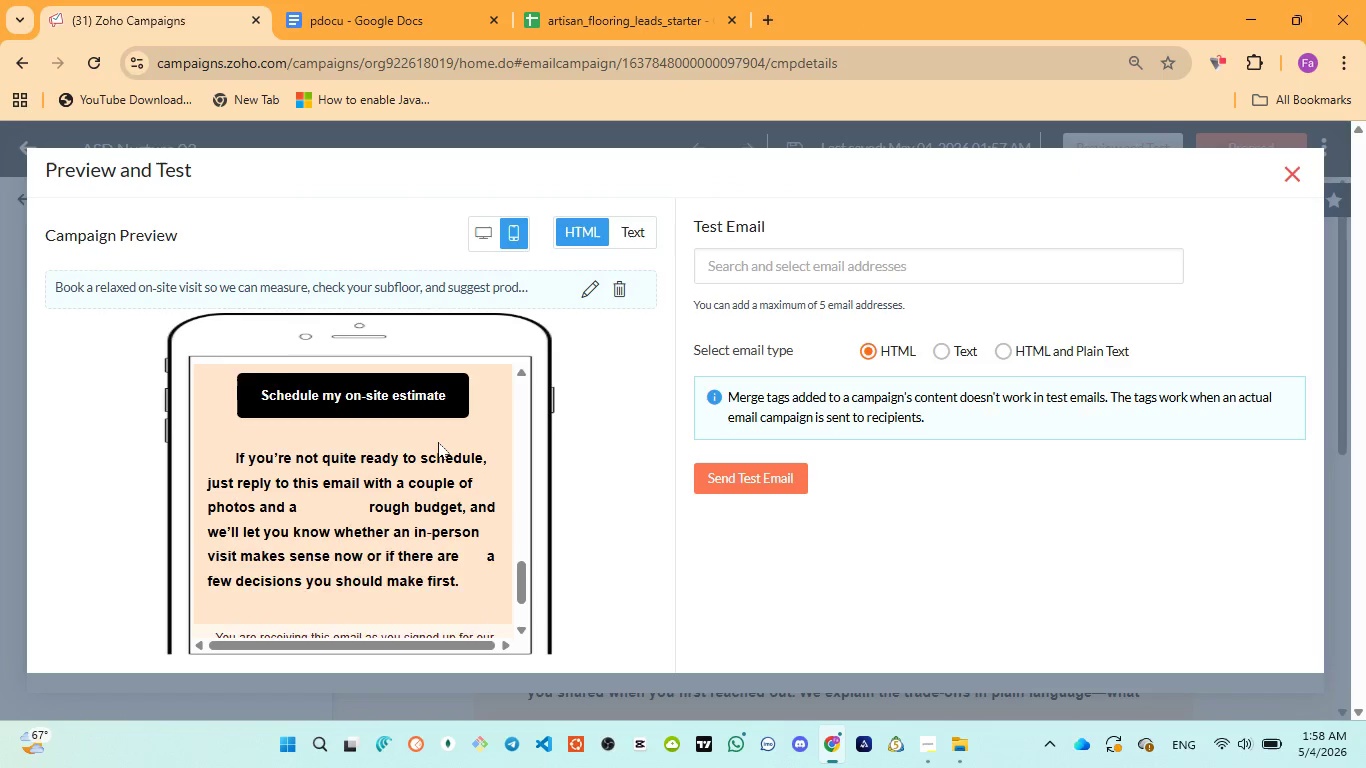 
scroll: coordinate [438, 441], scroll_direction: up, amount: 7.0
 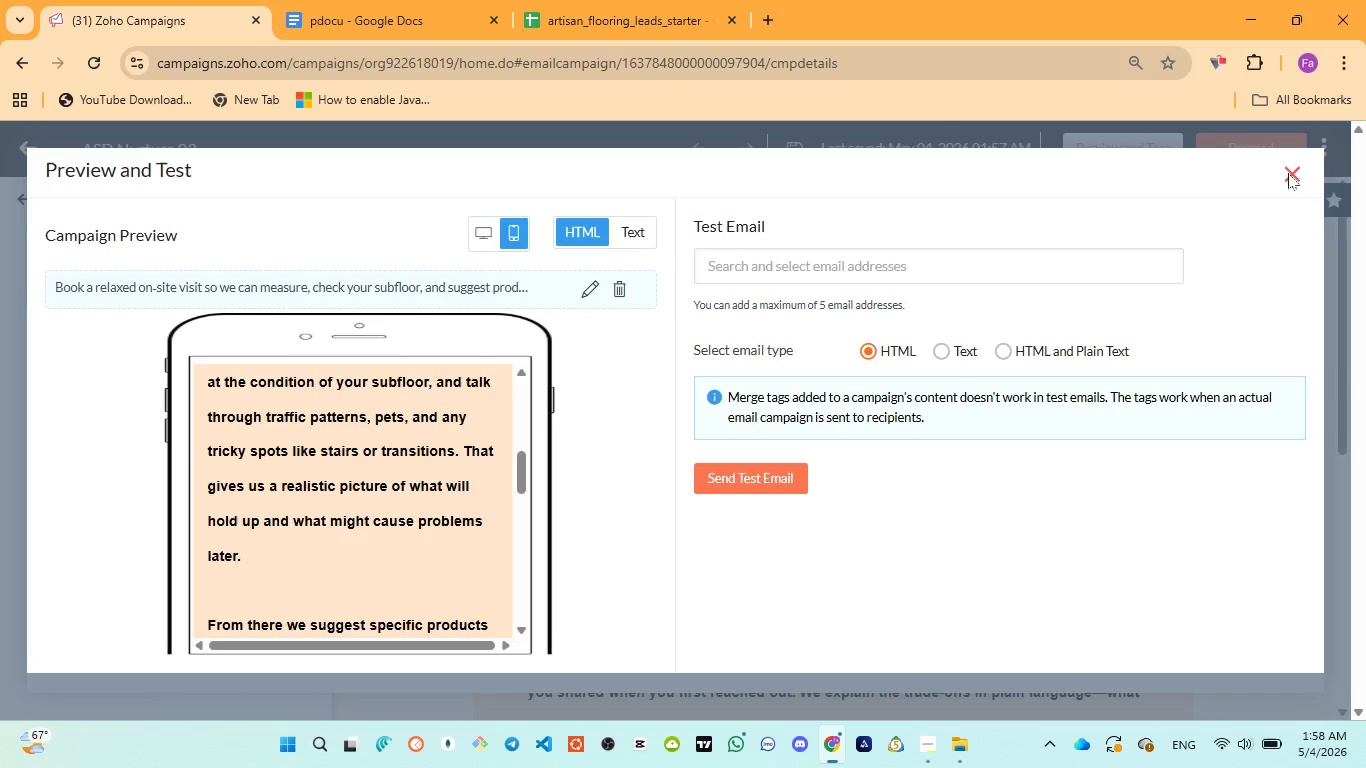 
left_click([1288, 178])
 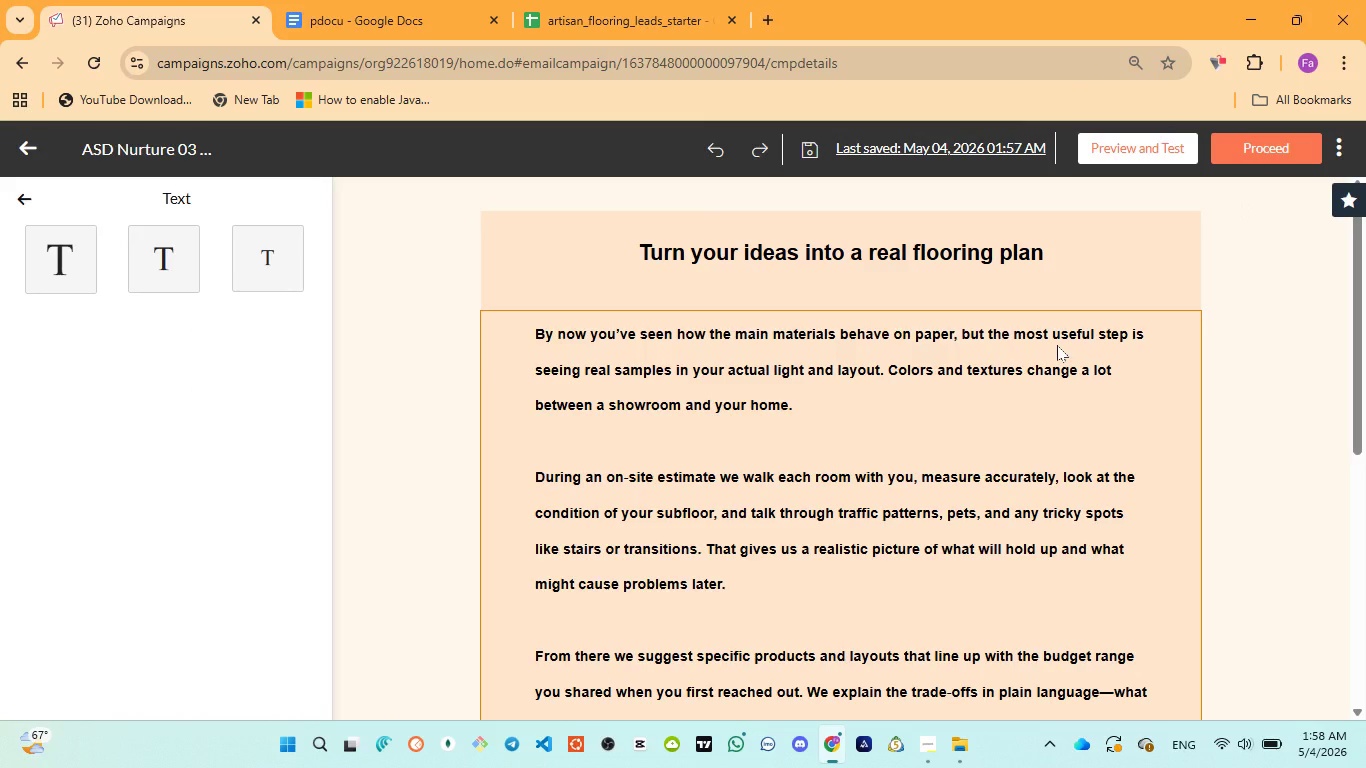 
scroll: coordinate [1057, 345], scroll_direction: down, amount: 4.0
 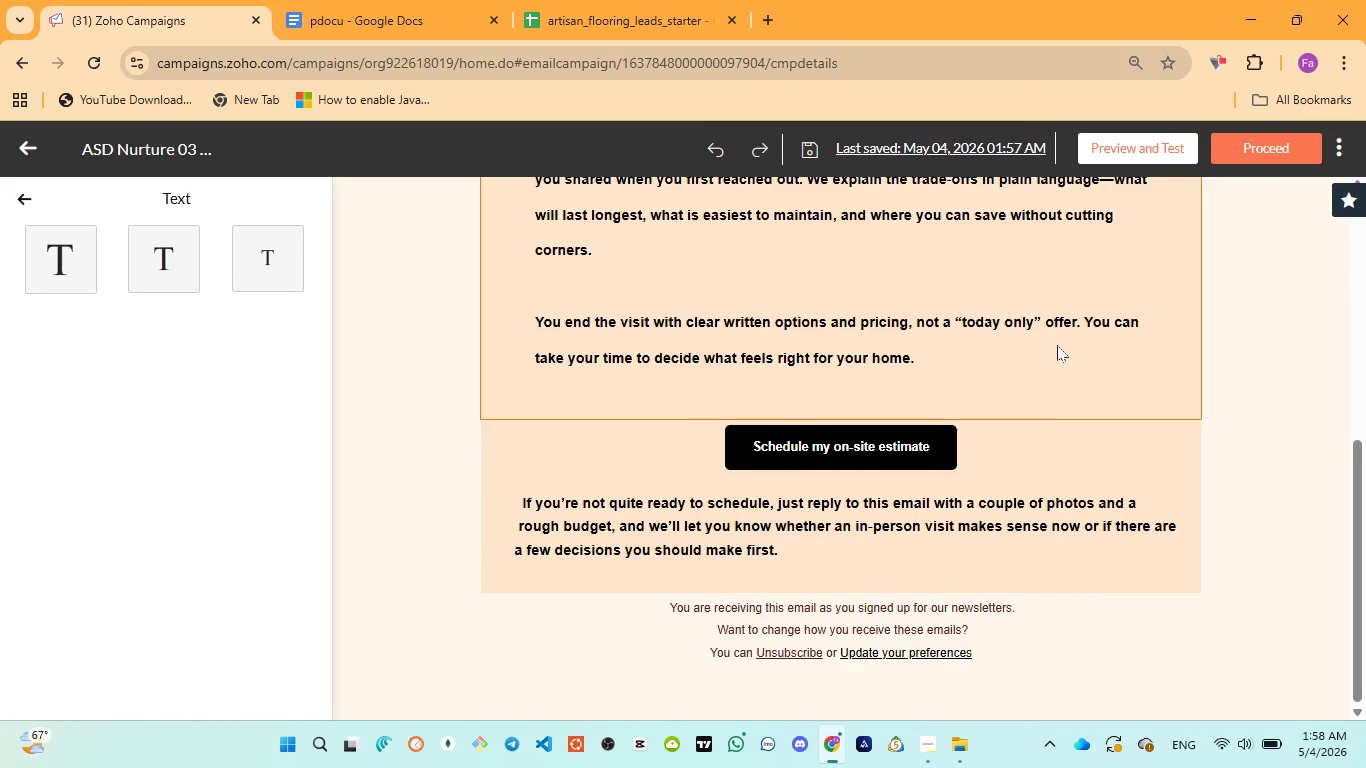 
scroll: coordinate [1057, 342], scroll_direction: up, amount: 9.0
 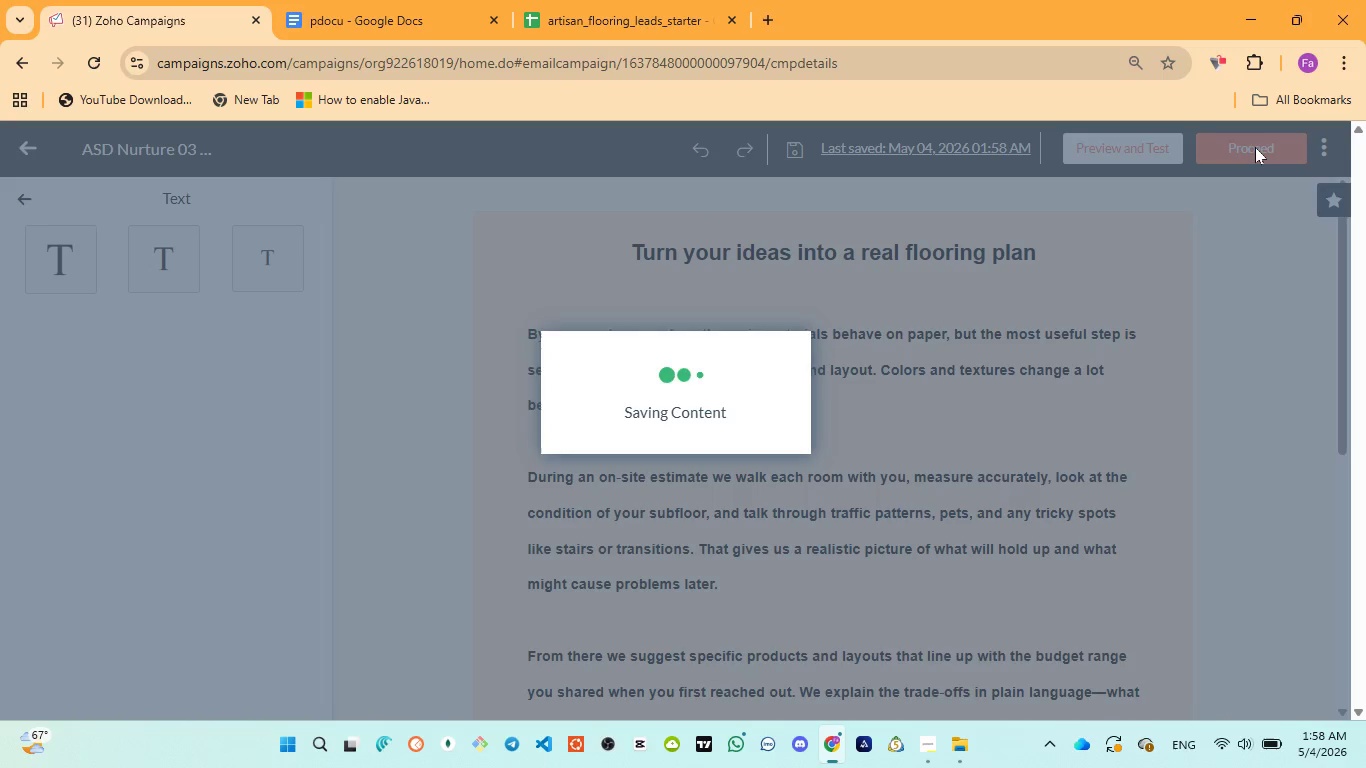 
wait(11.6)
 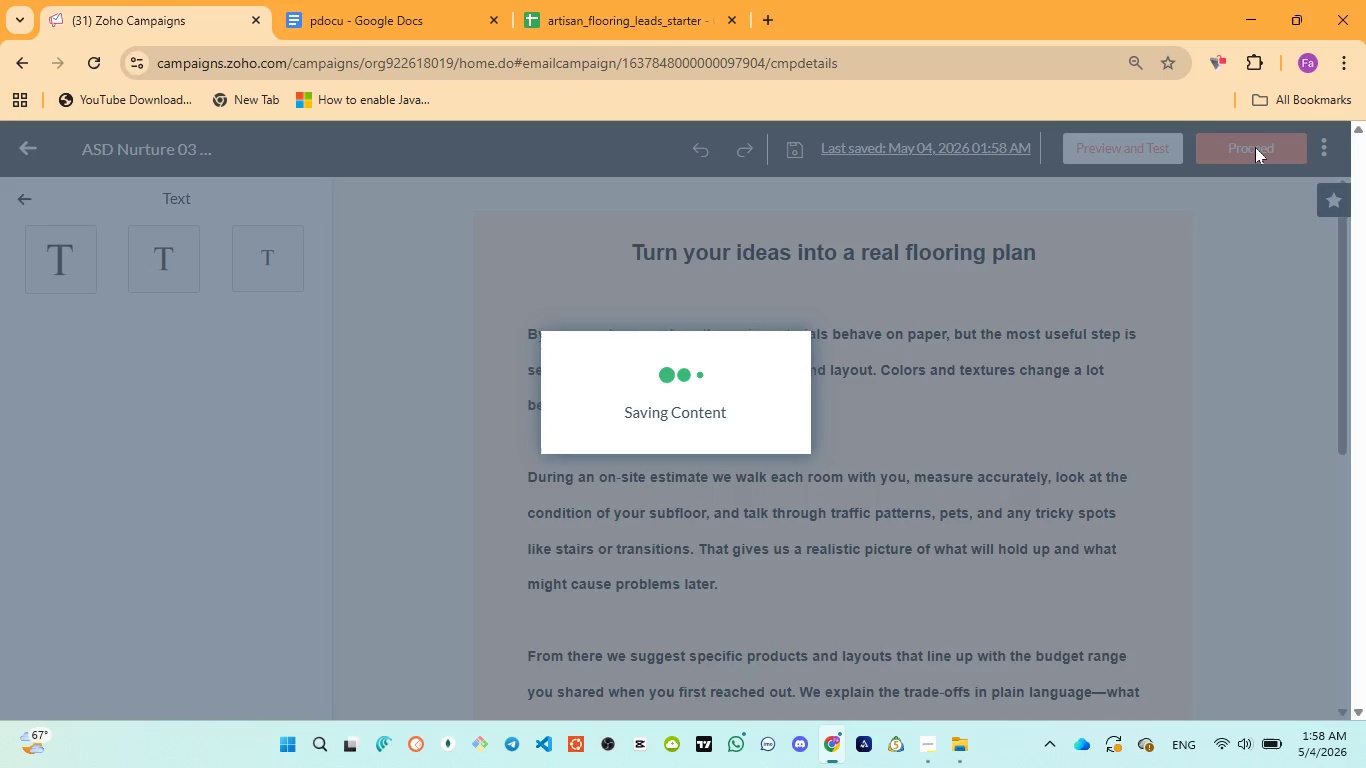 
left_click([156, 233])
 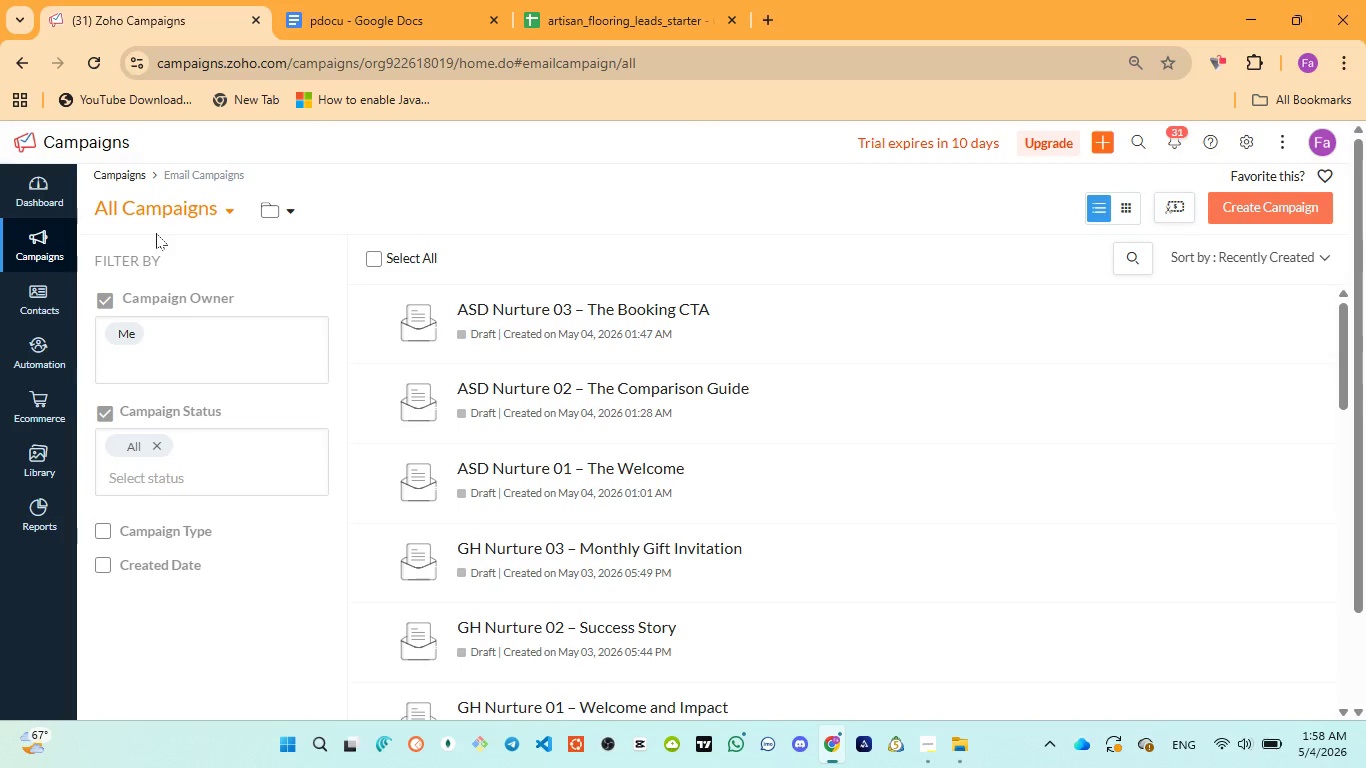 
wait(15.67)
 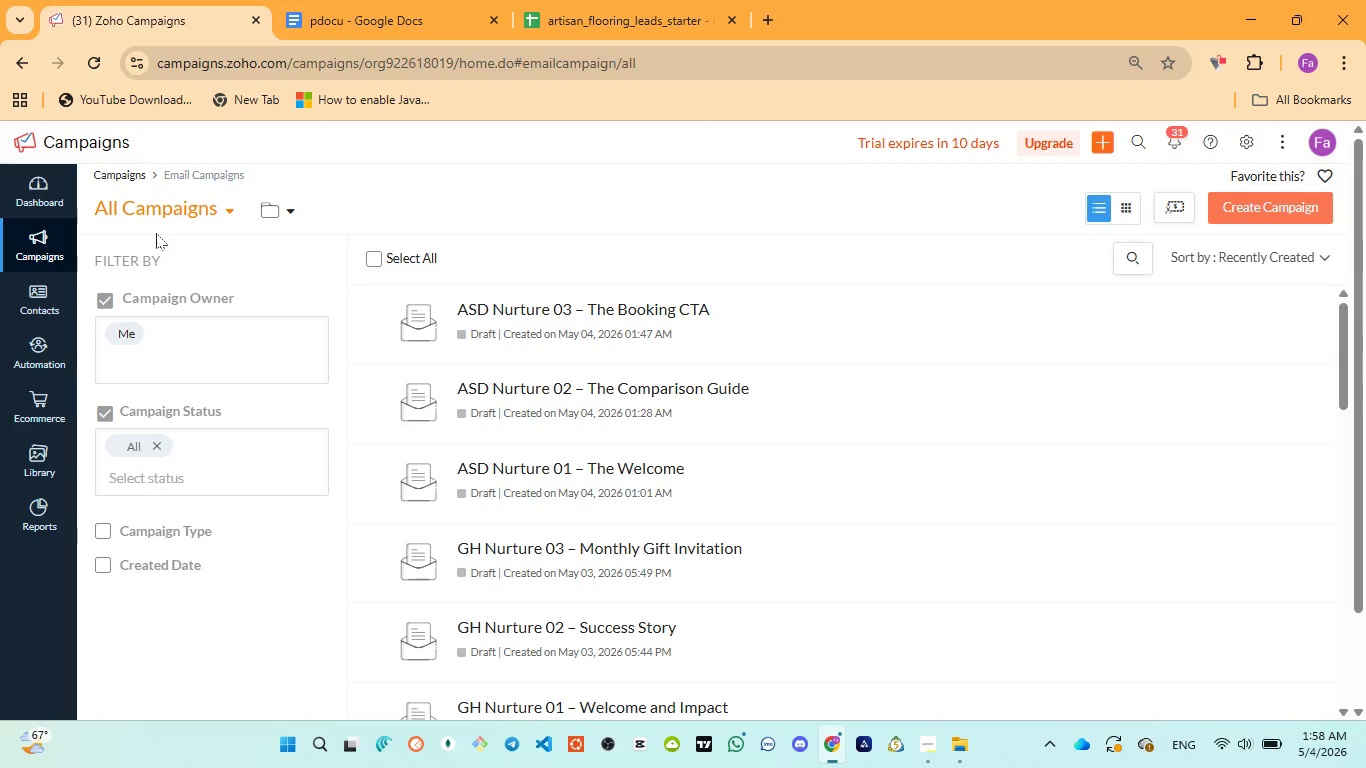 
left_click([51, 363])
 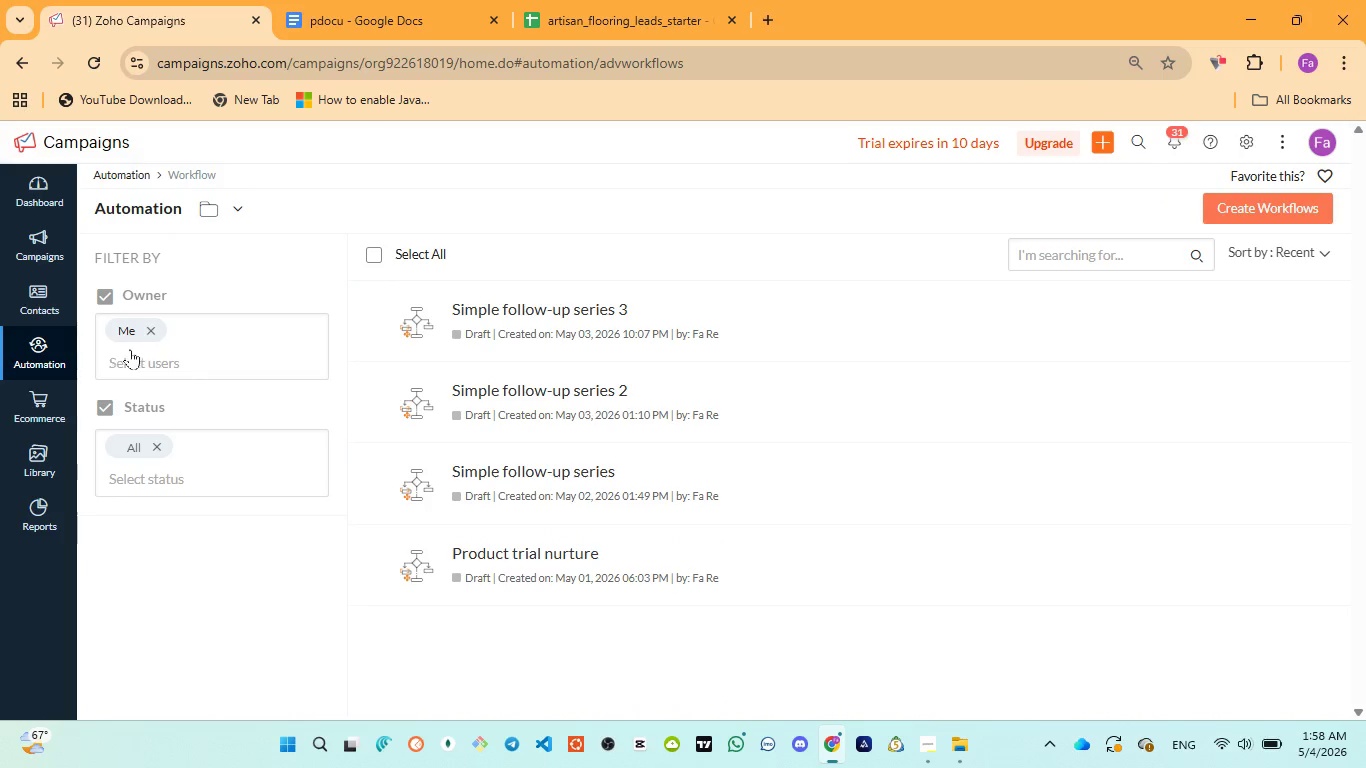 
wait(6.64)
 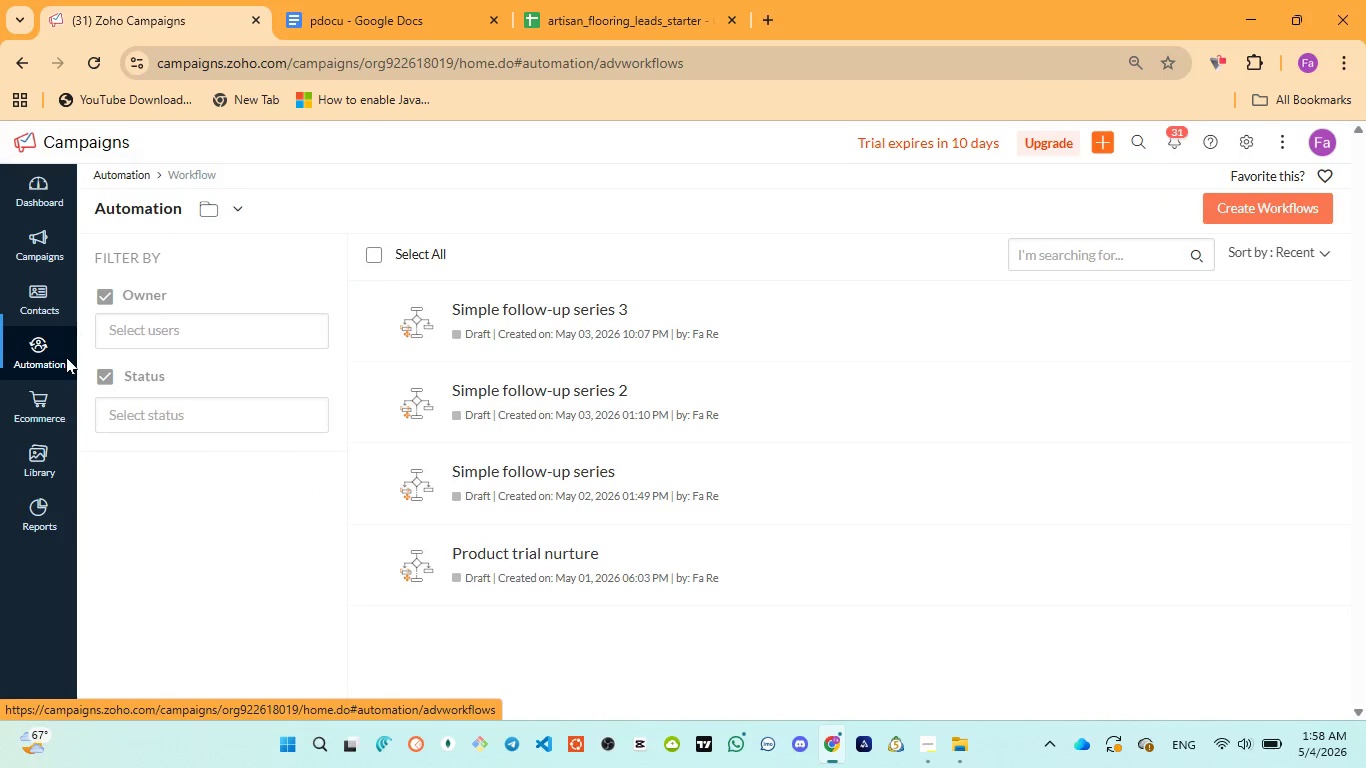 
left_click([560, 315])
 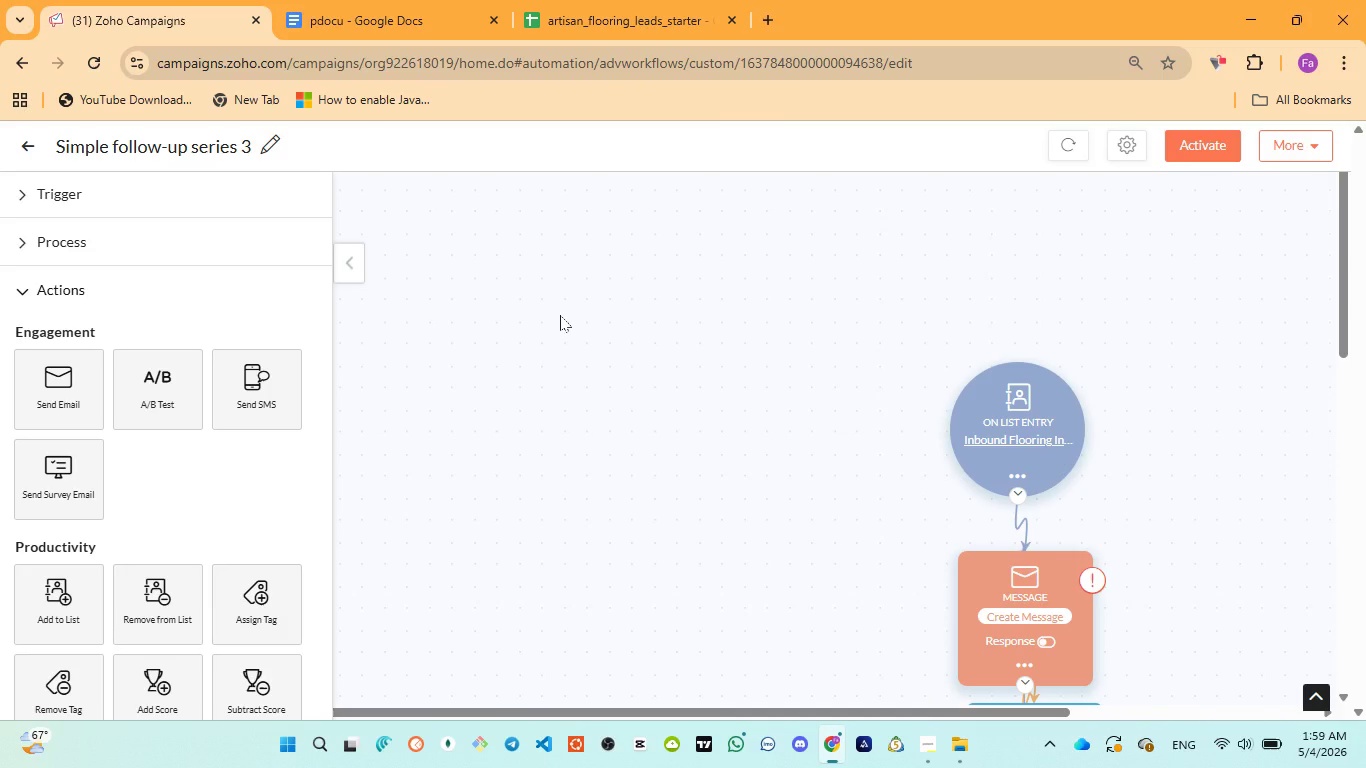 
wait(21.98)
 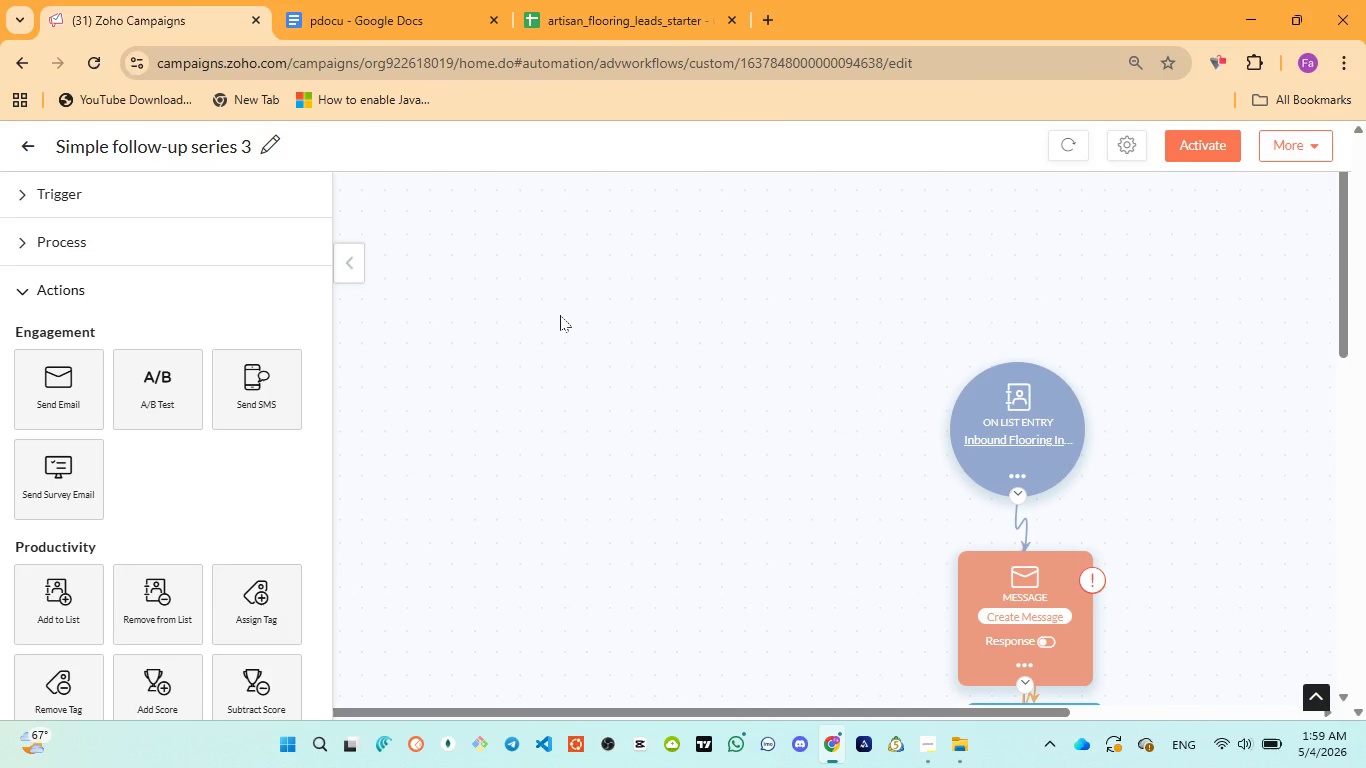 
scroll: coordinate [617, 400], scroll_direction: down, amount: 7.0
 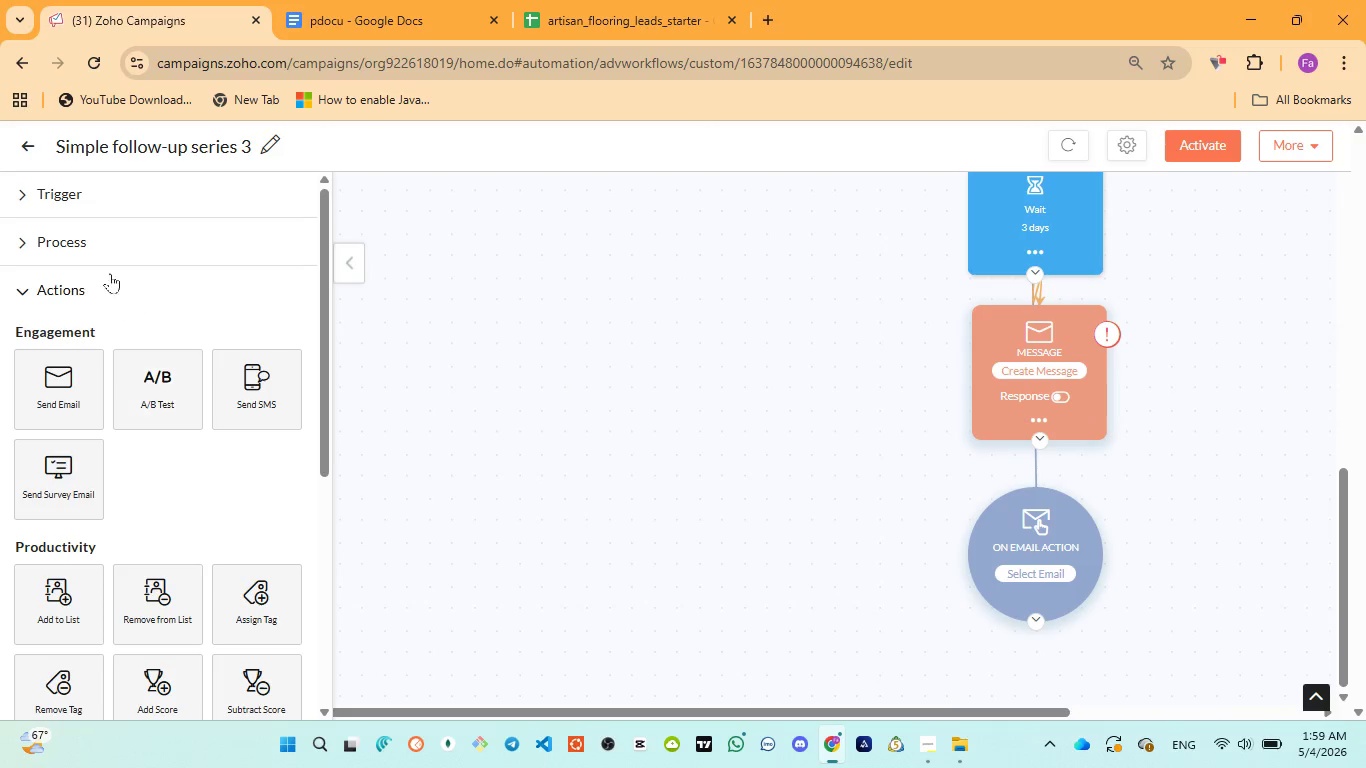 
left_click([107, 192])
 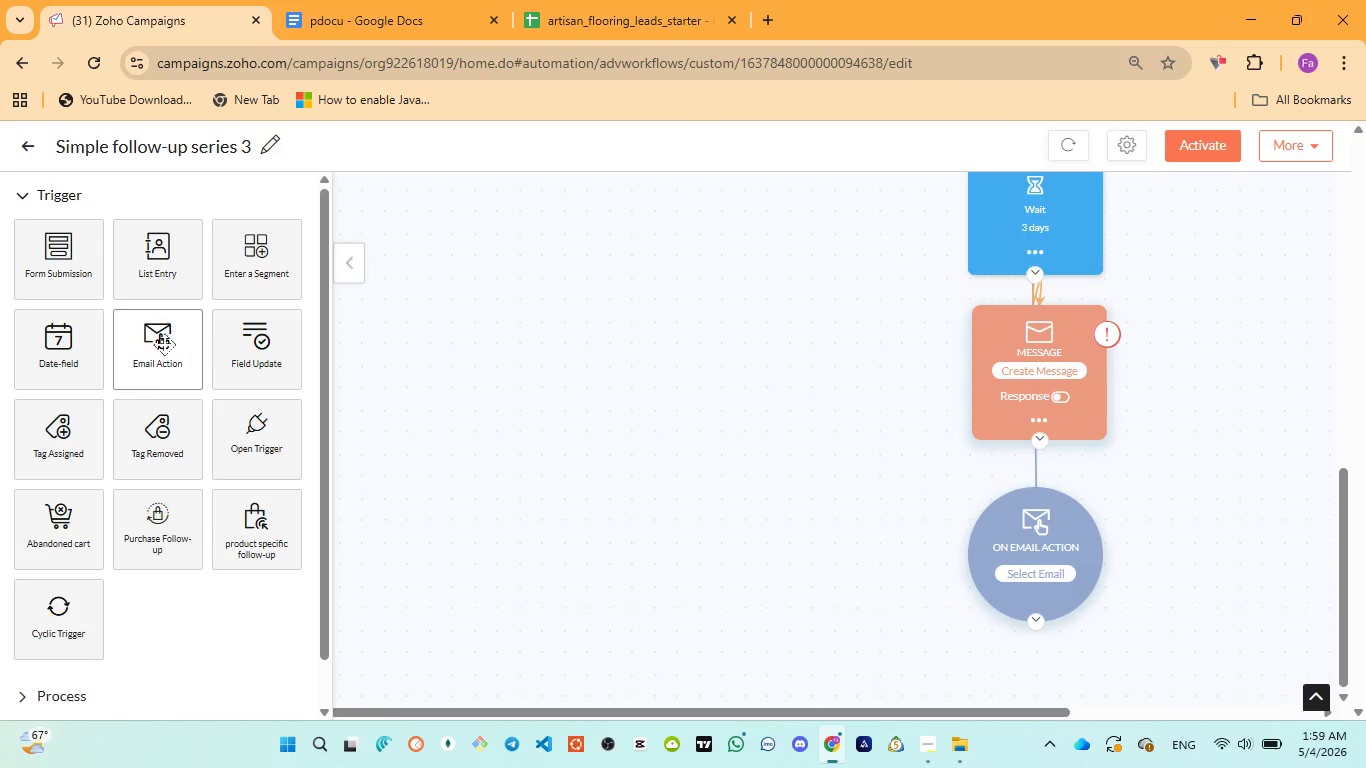 
left_click_drag(start_coordinate=[152, 357], to_coordinate=[997, 658])
 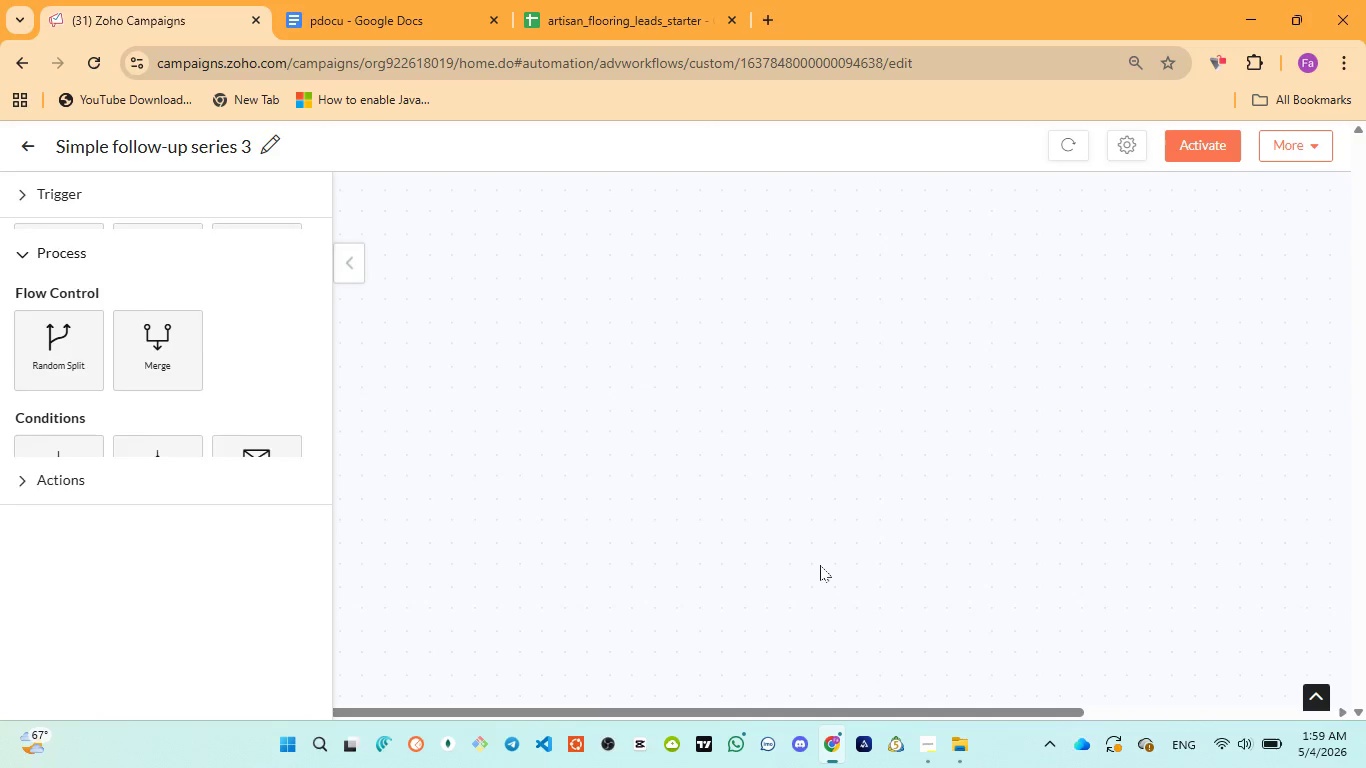 
scroll: coordinate [820, 565], scroll_direction: down, amount: 2.0
 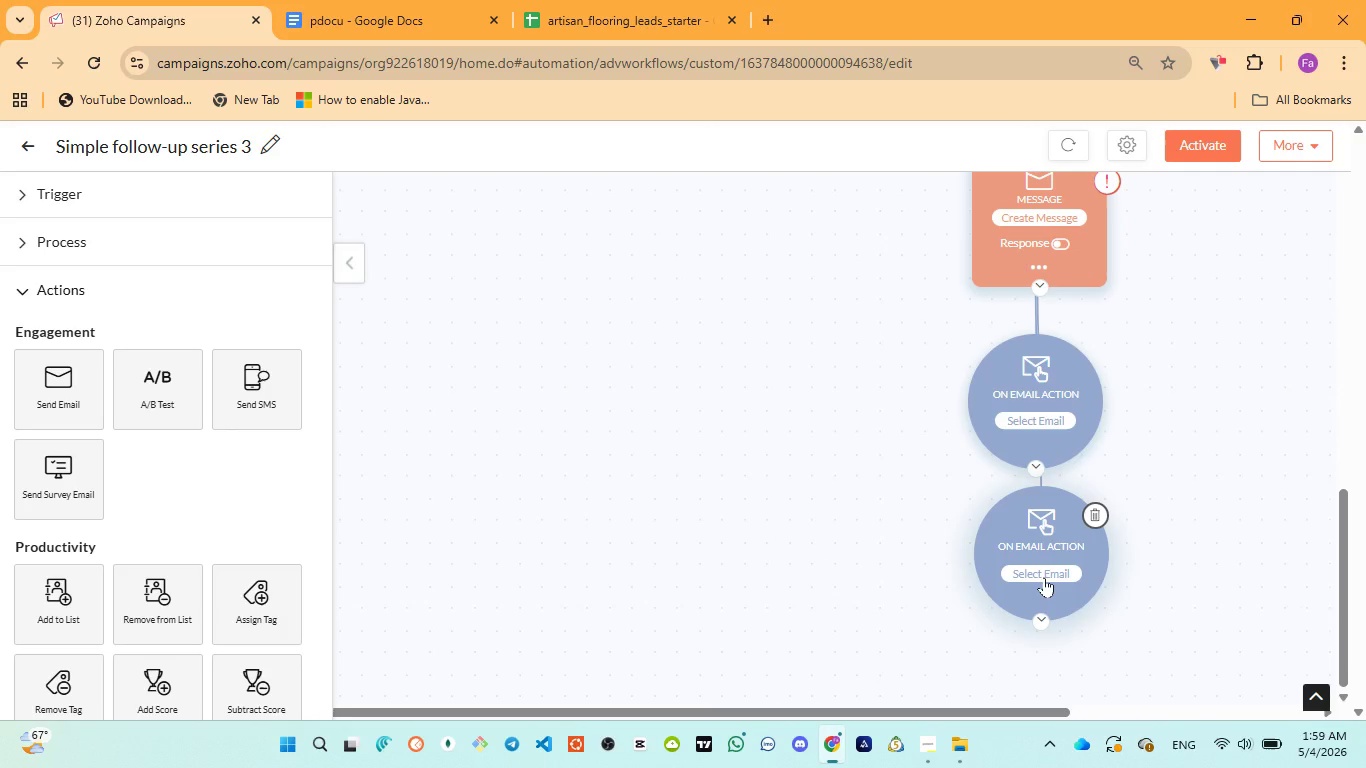 
left_click([1039, 568])
 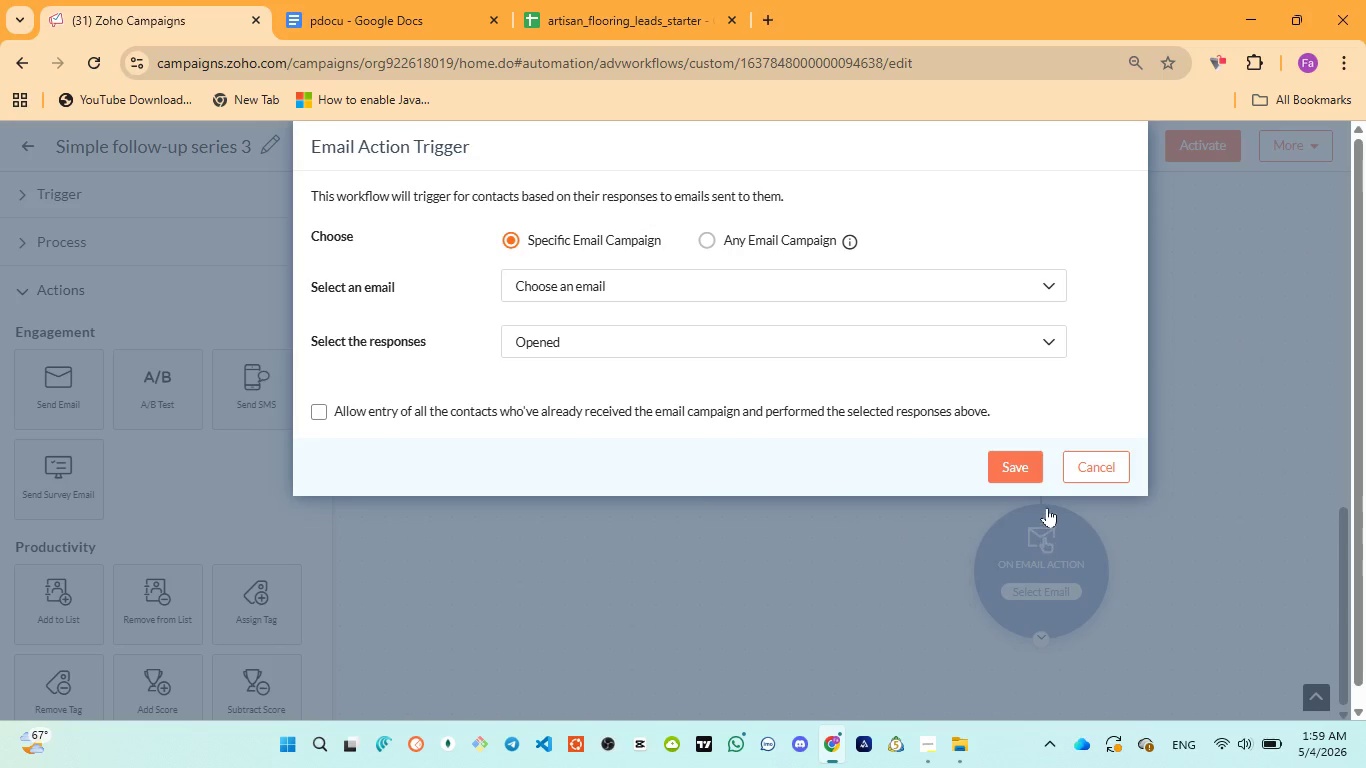 
left_click([1093, 467])
 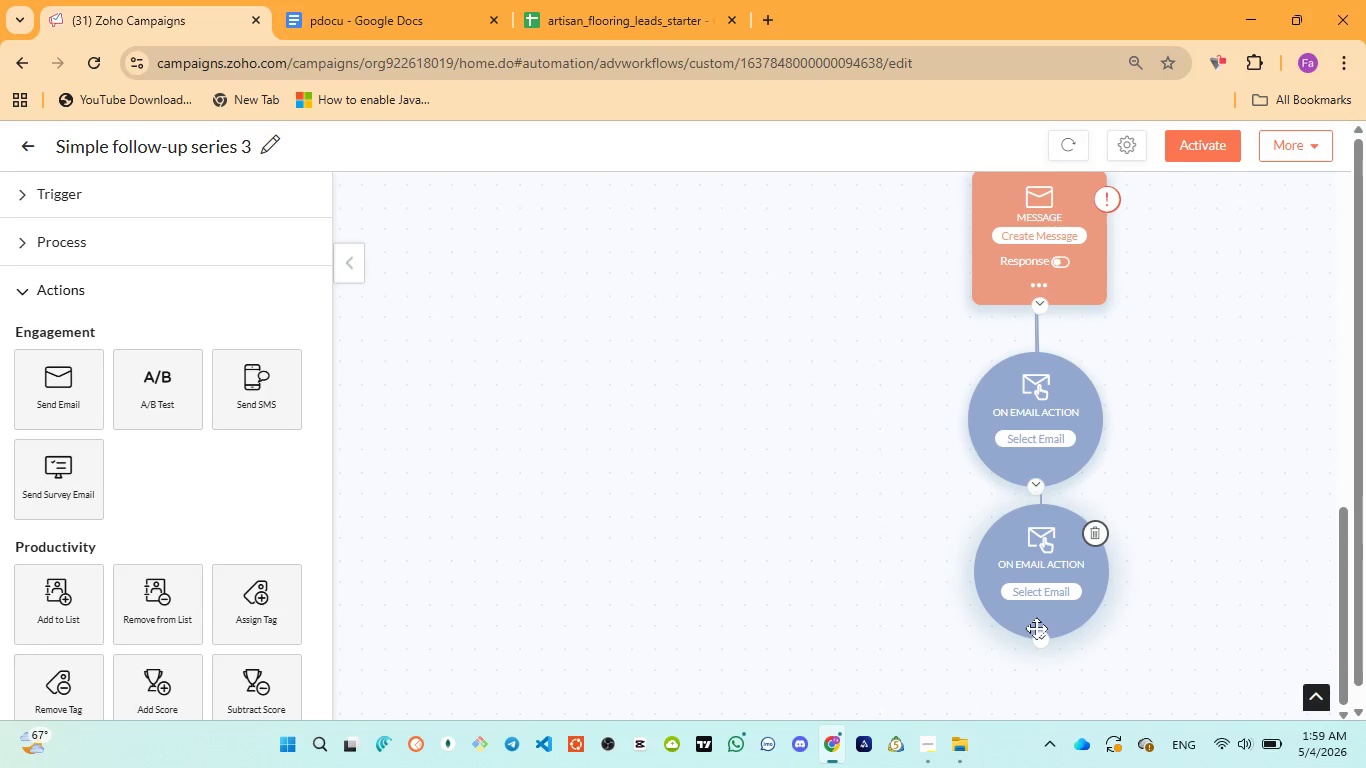 
left_click([1095, 529])
 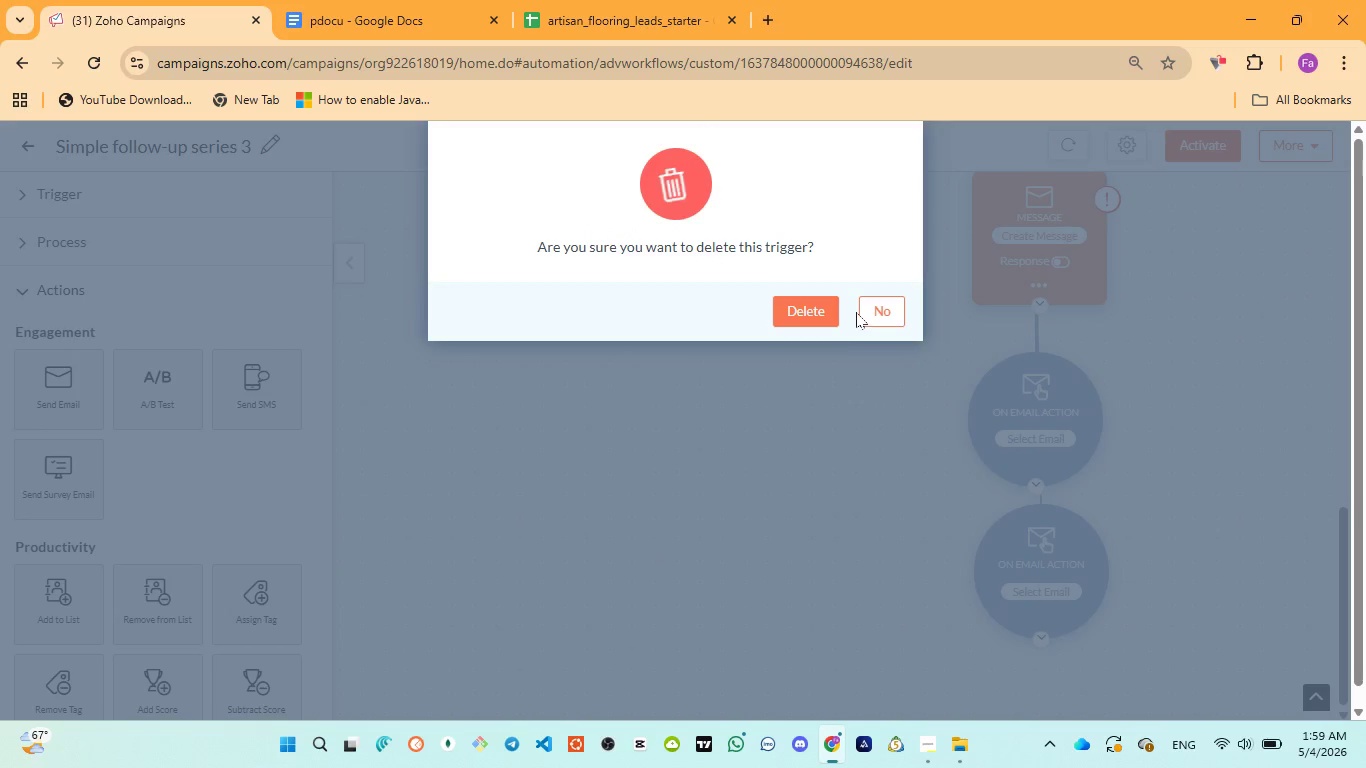 
left_click([815, 305])
 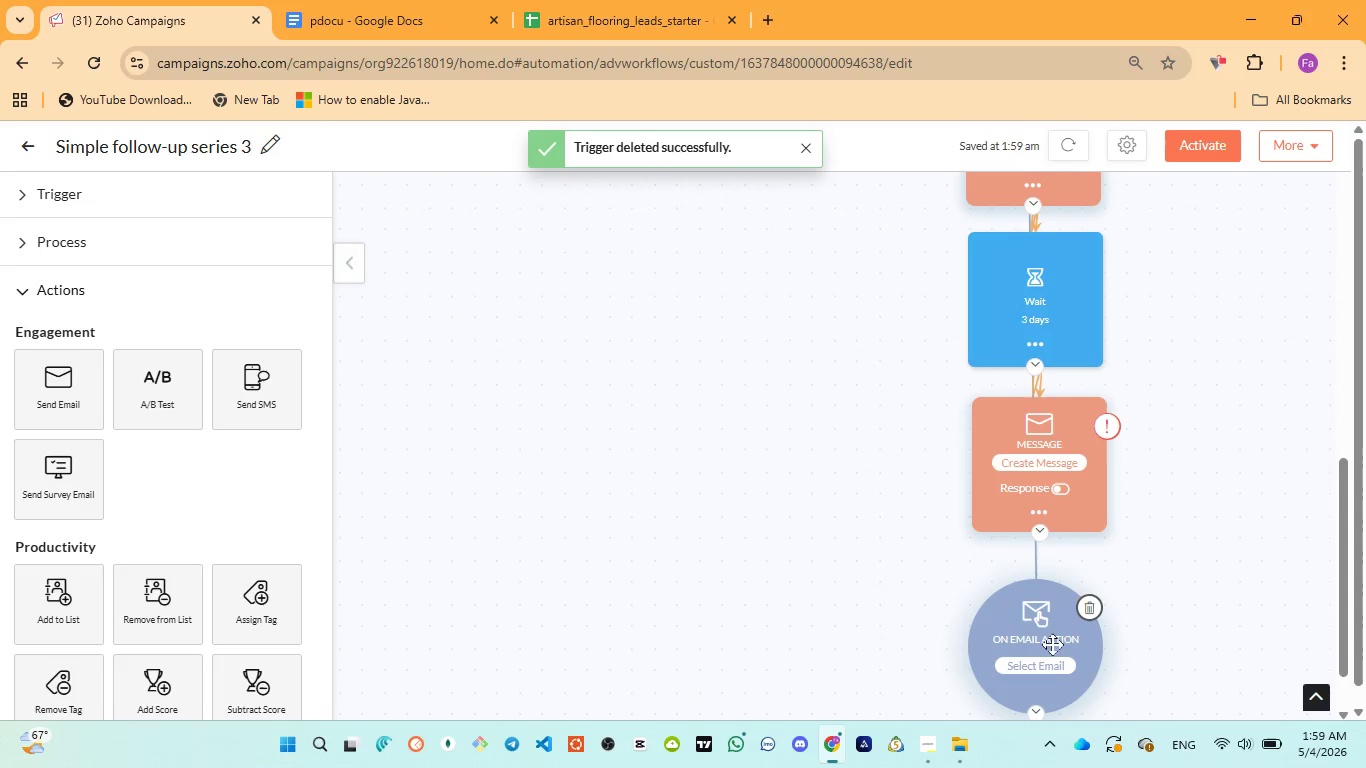 
left_click([1046, 666])
 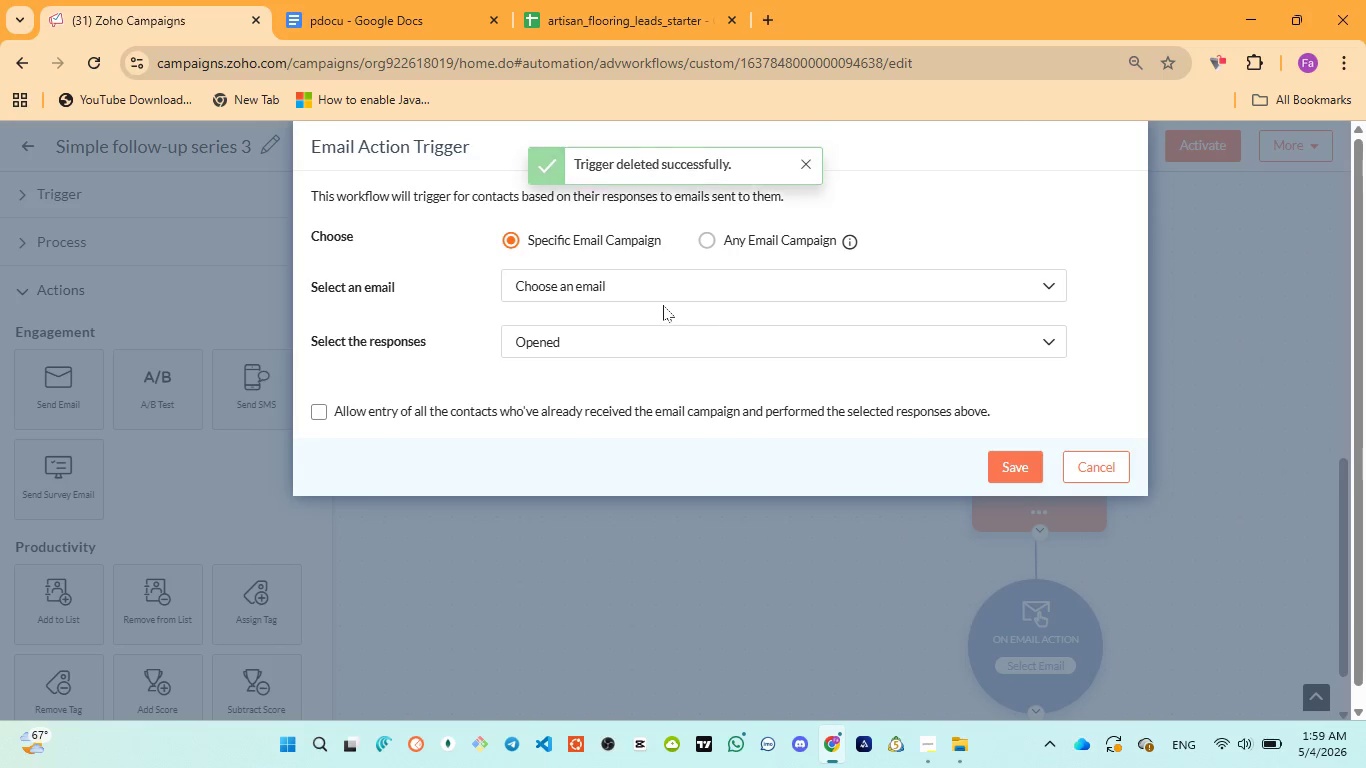 
left_click([647, 287])
 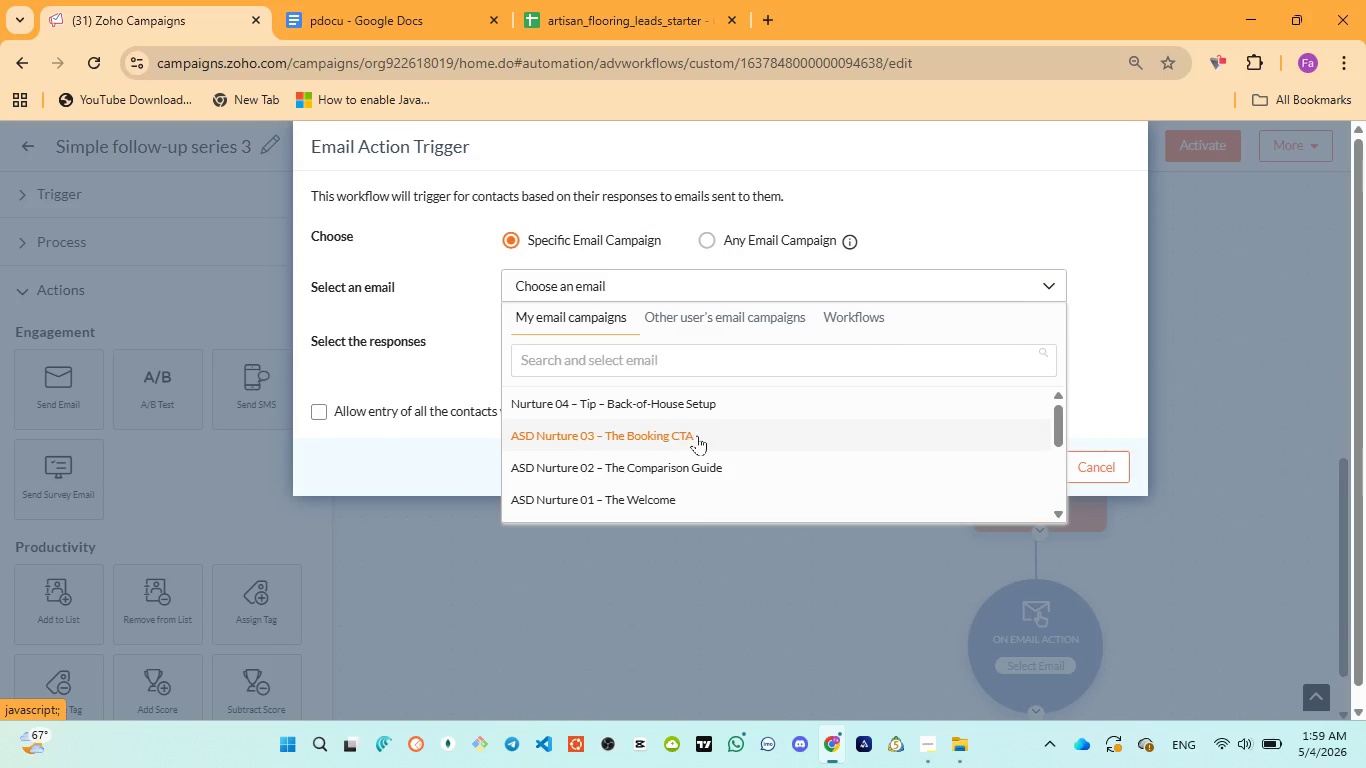 
scroll: coordinate [697, 438], scroll_direction: down, amount: 8.0
 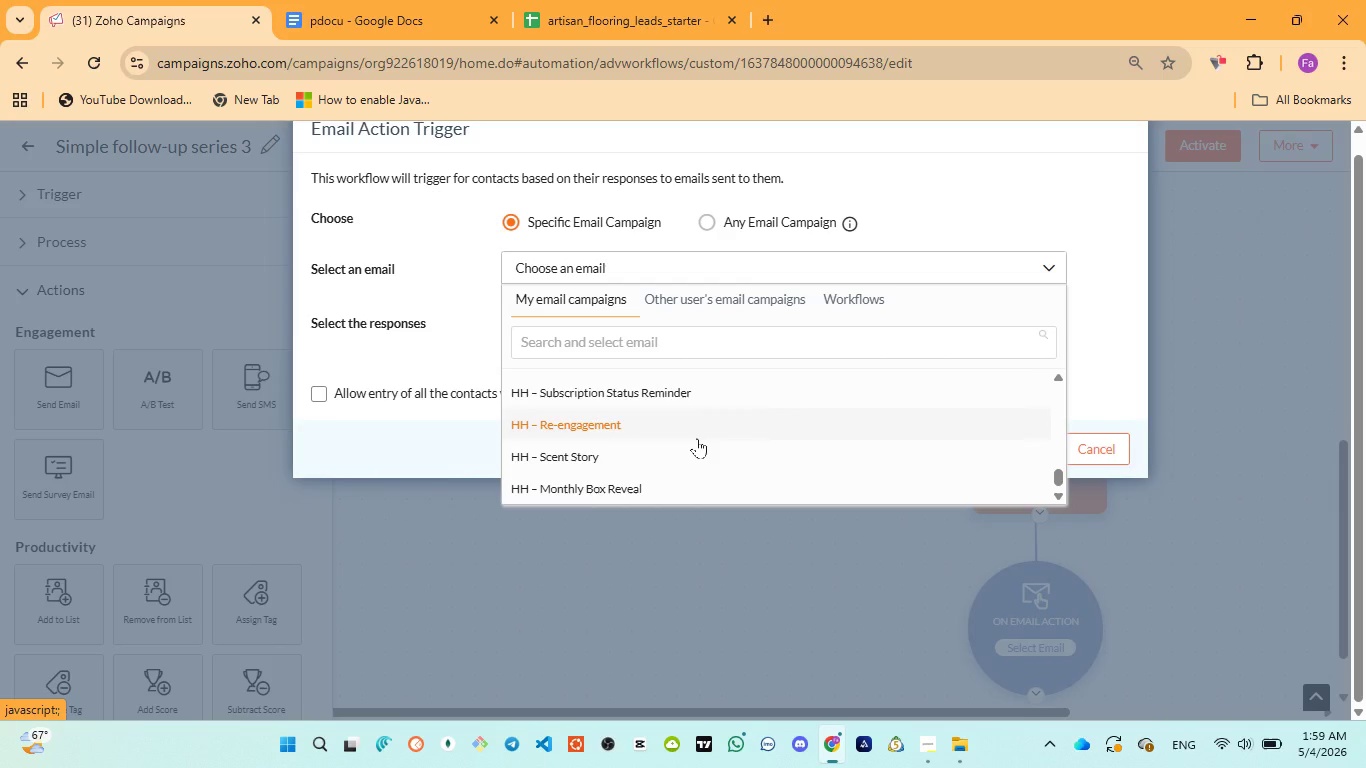 
scroll: coordinate [697, 438], scroll_direction: up, amount: 2.0
 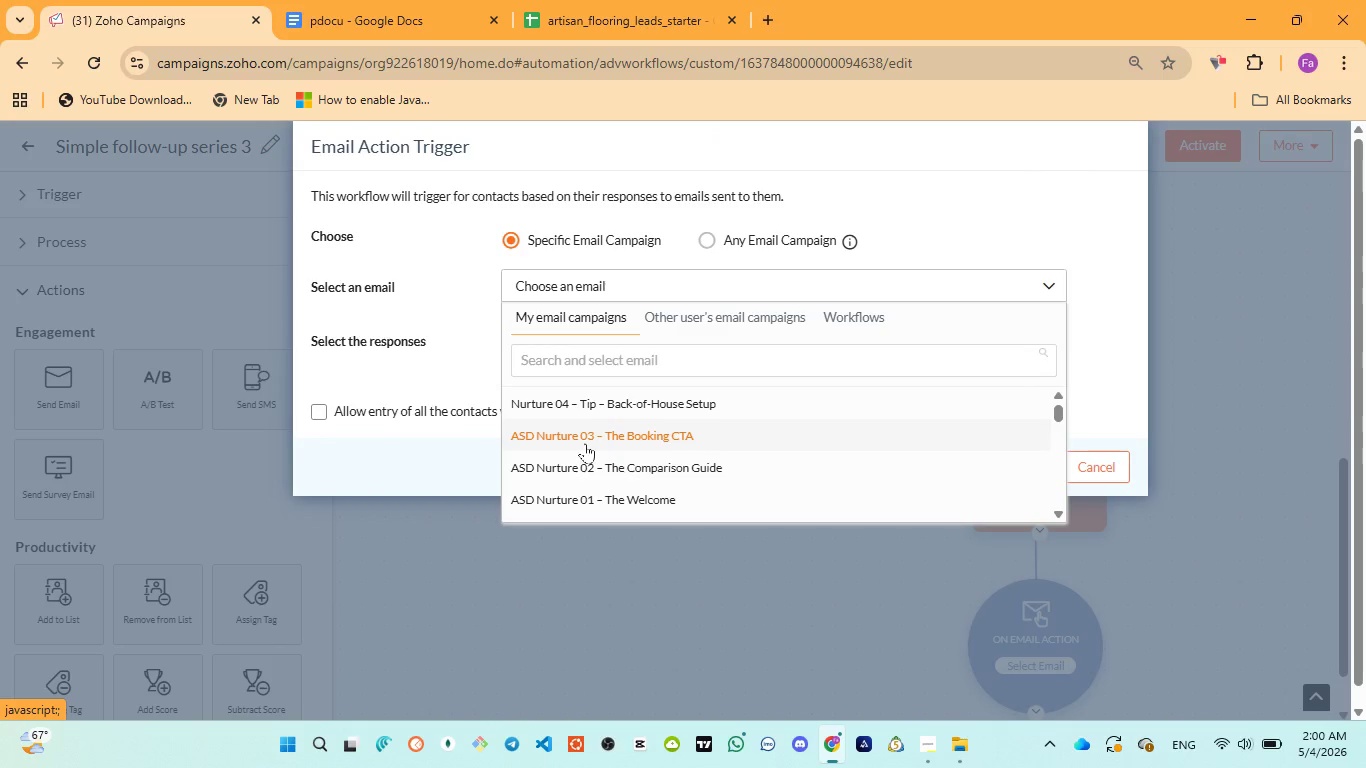 
left_click([612, 436])
 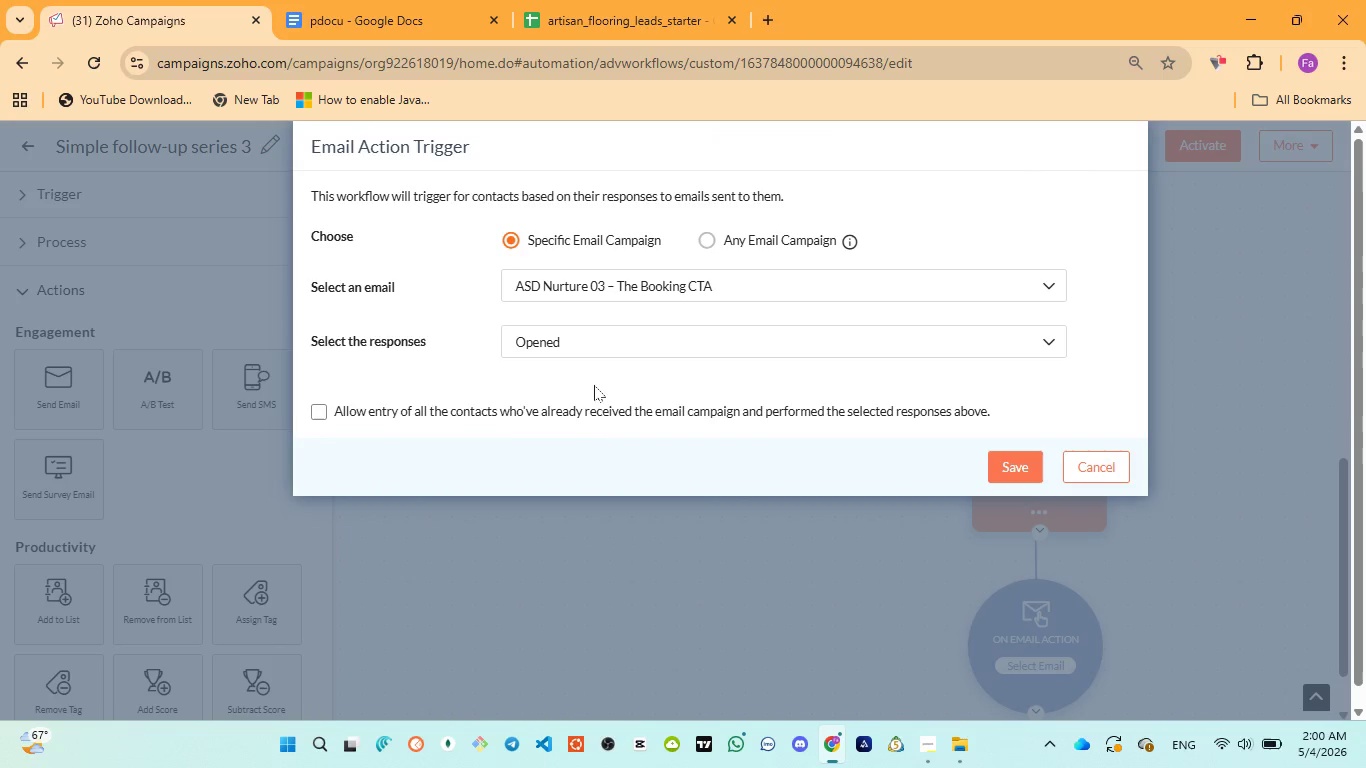 
left_click([592, 341])
 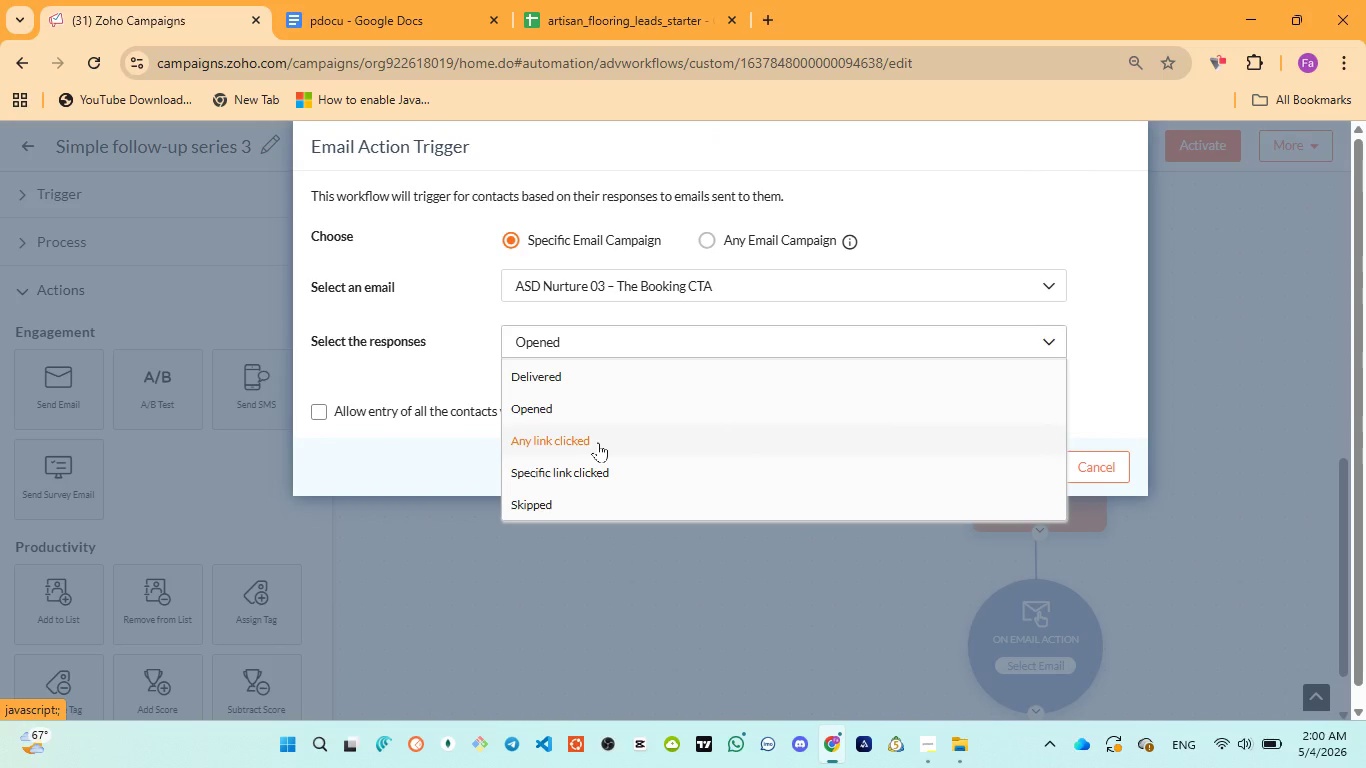 
left_click([595, 470])
 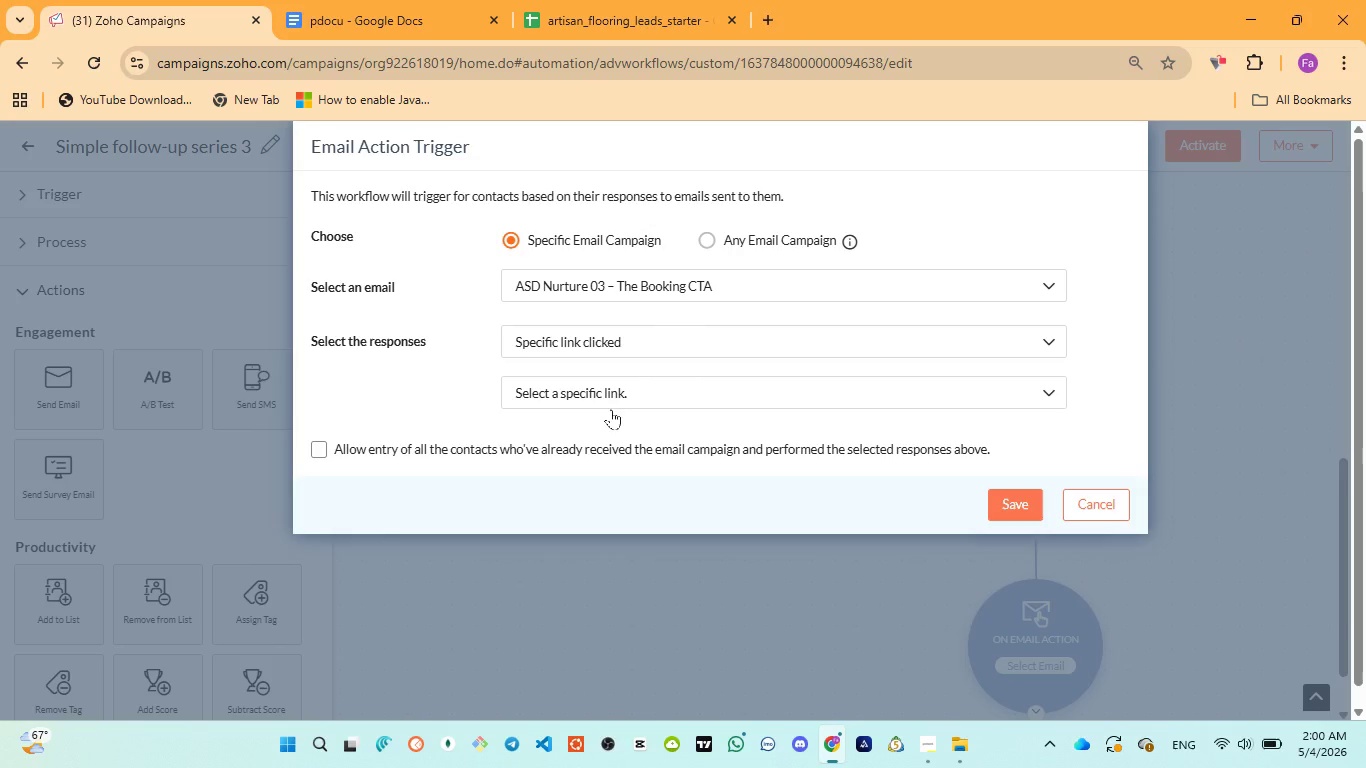 
left_click([619, 388])
 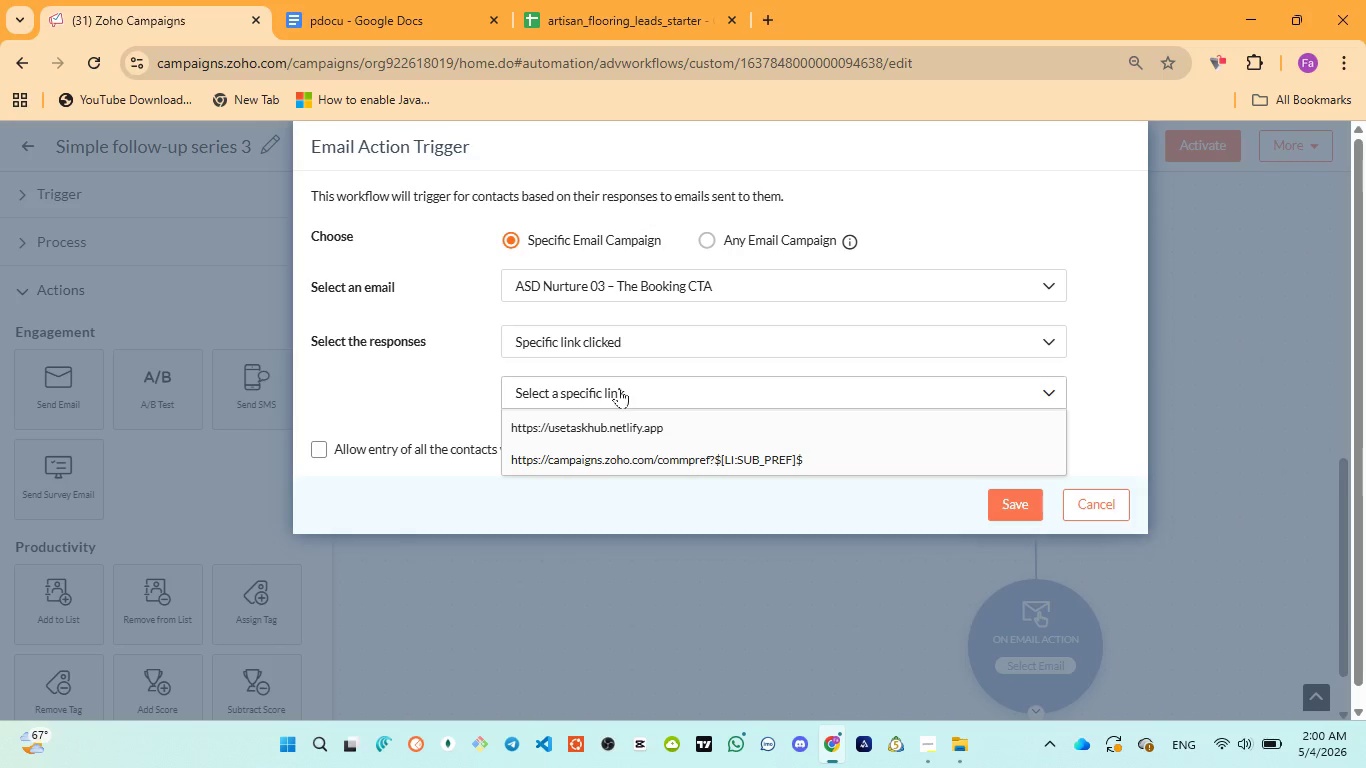 
wait(7.27)
 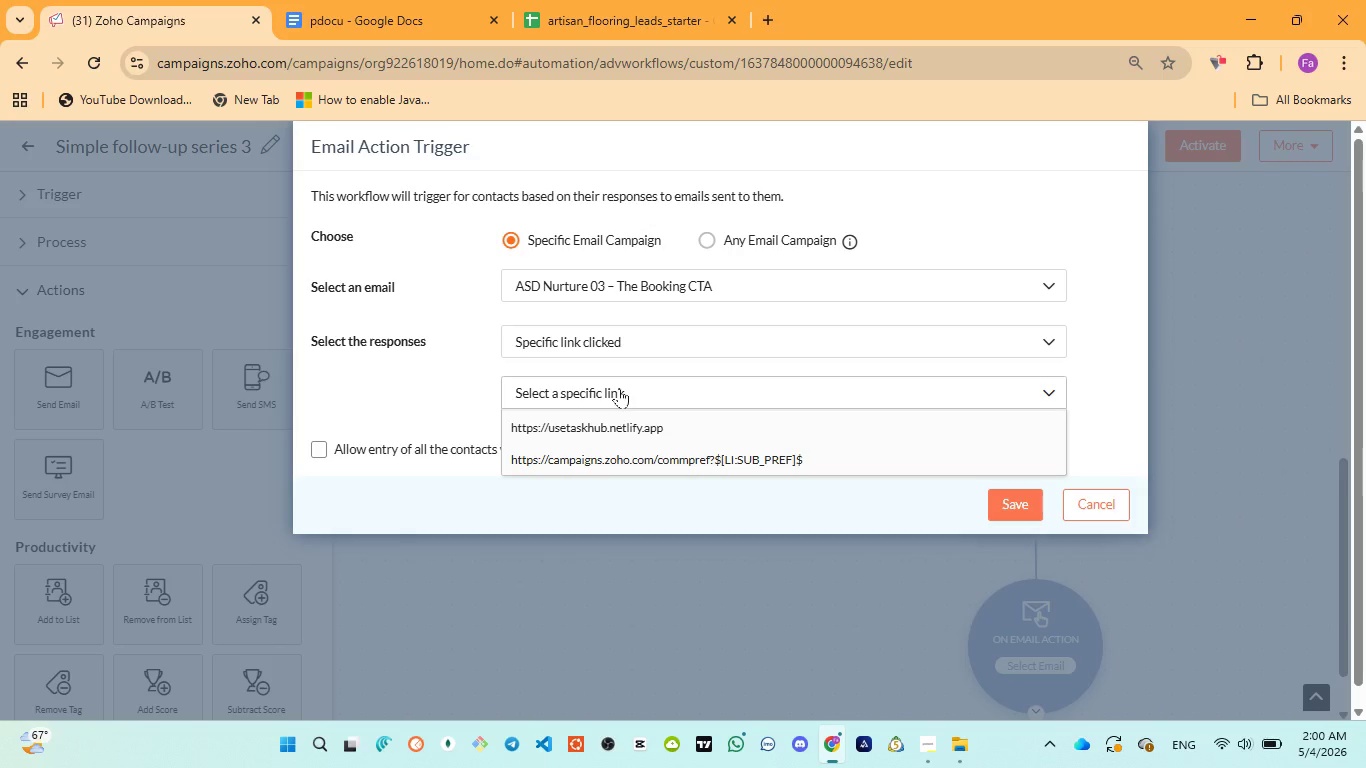 
left_click([599, 344])
 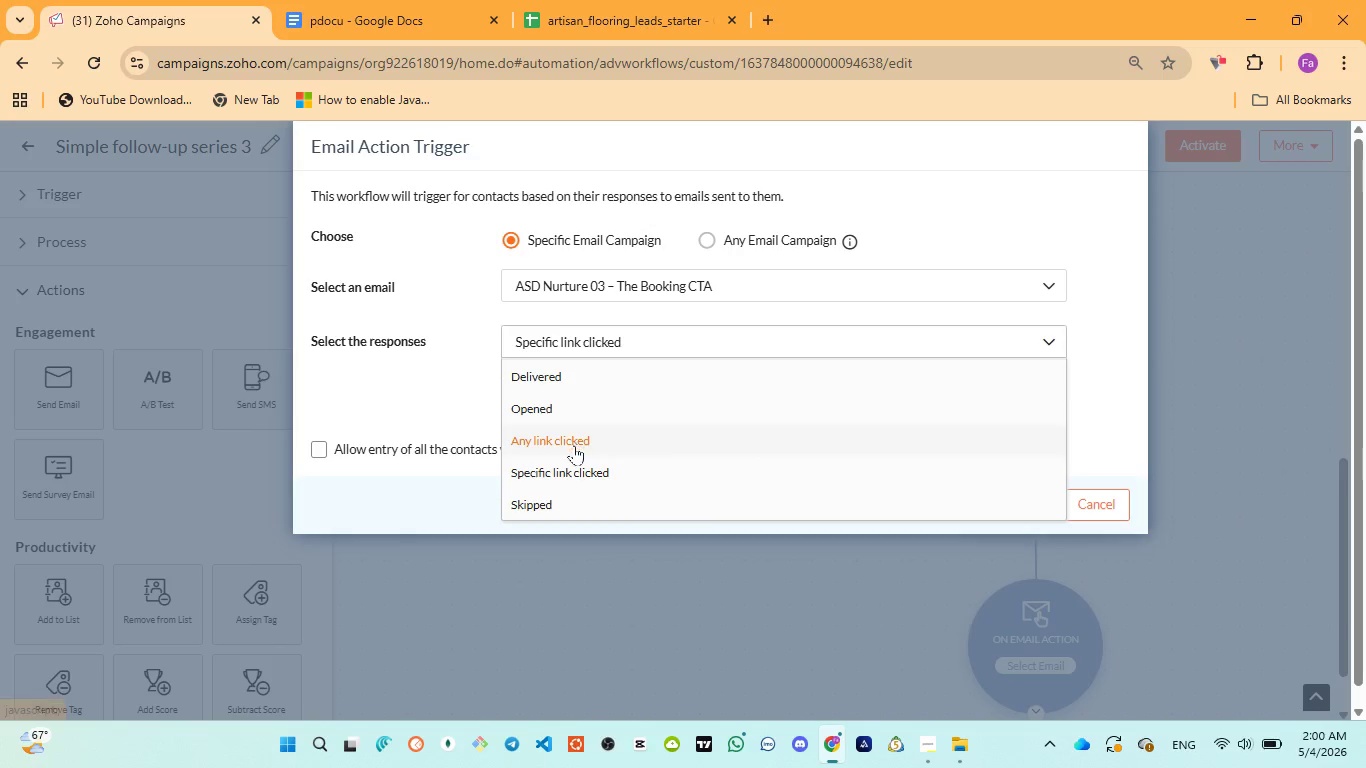 
left_click([574, 445])
 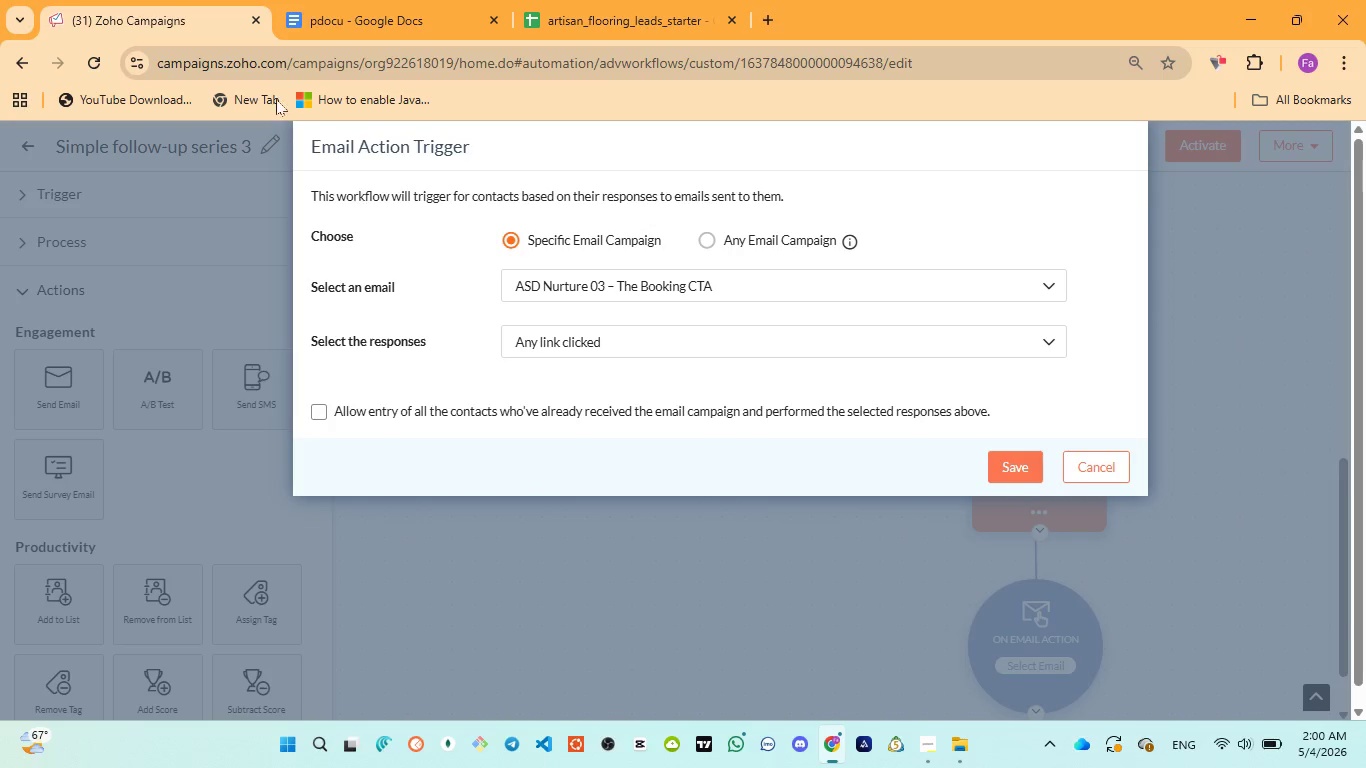 
left_click([343, 12])
 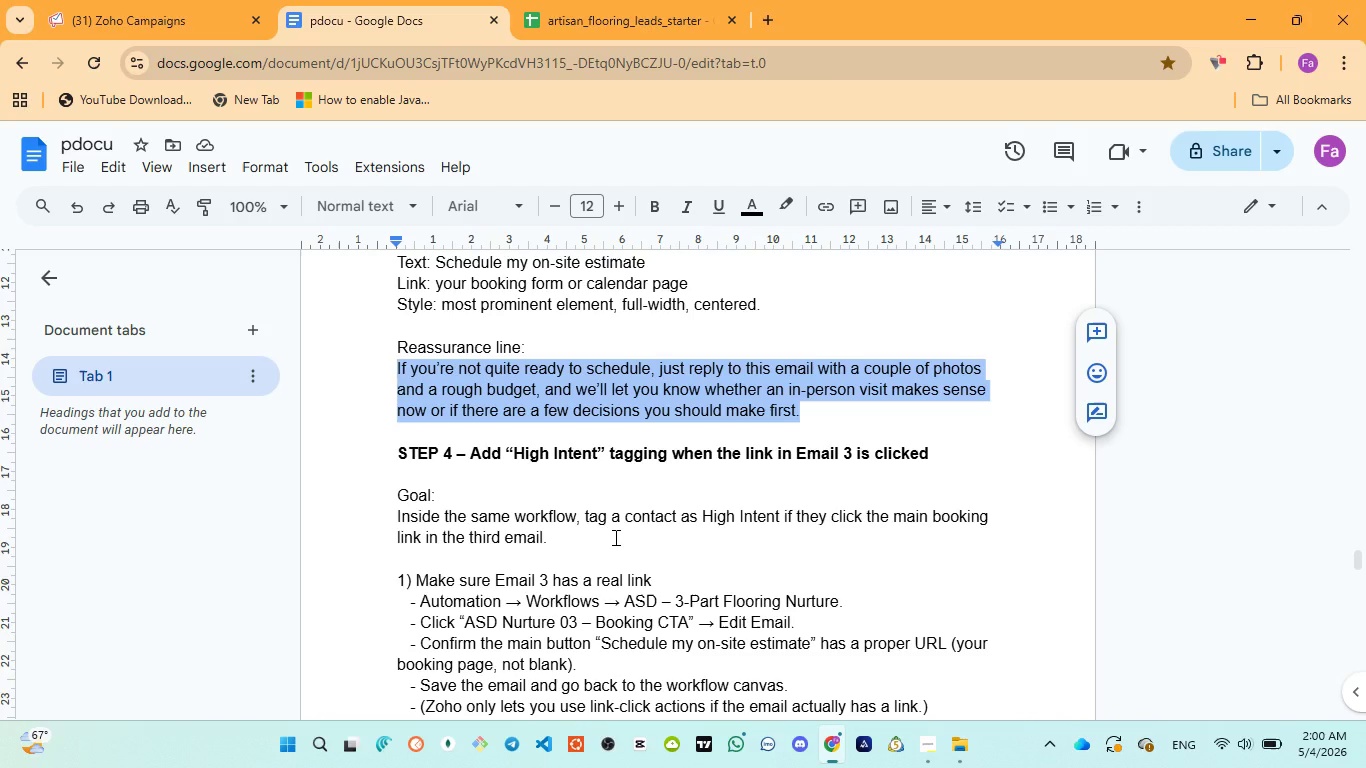 
wait(11.64)
 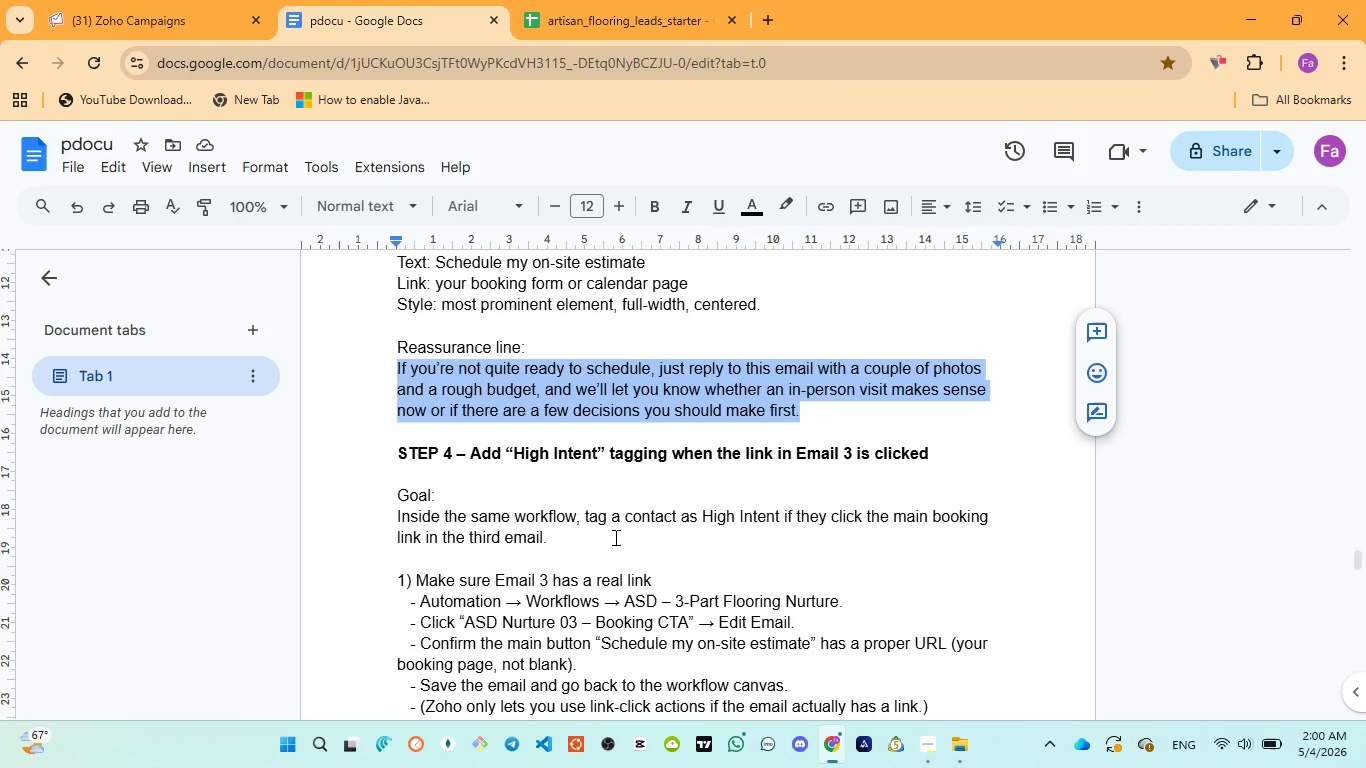 
left_click([1355, 64])
 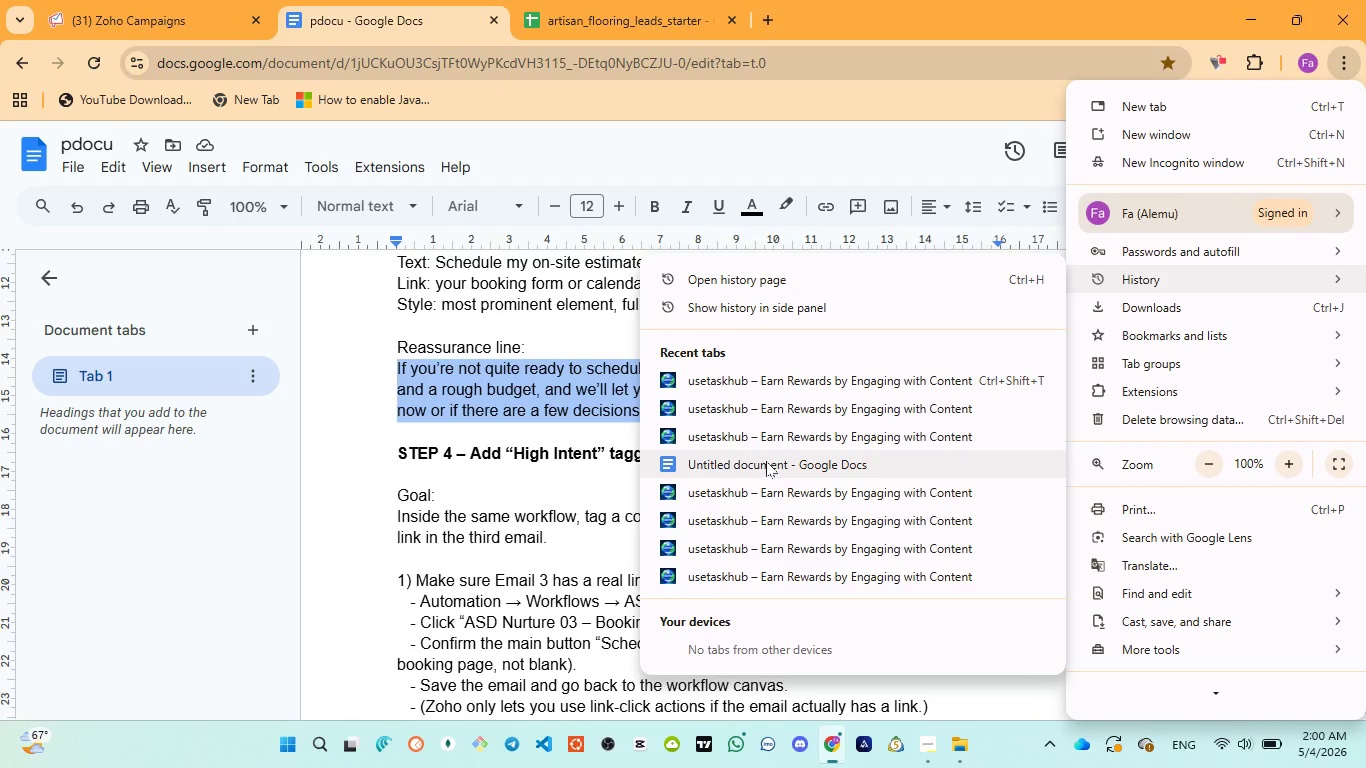 
left_click([766, 461])
 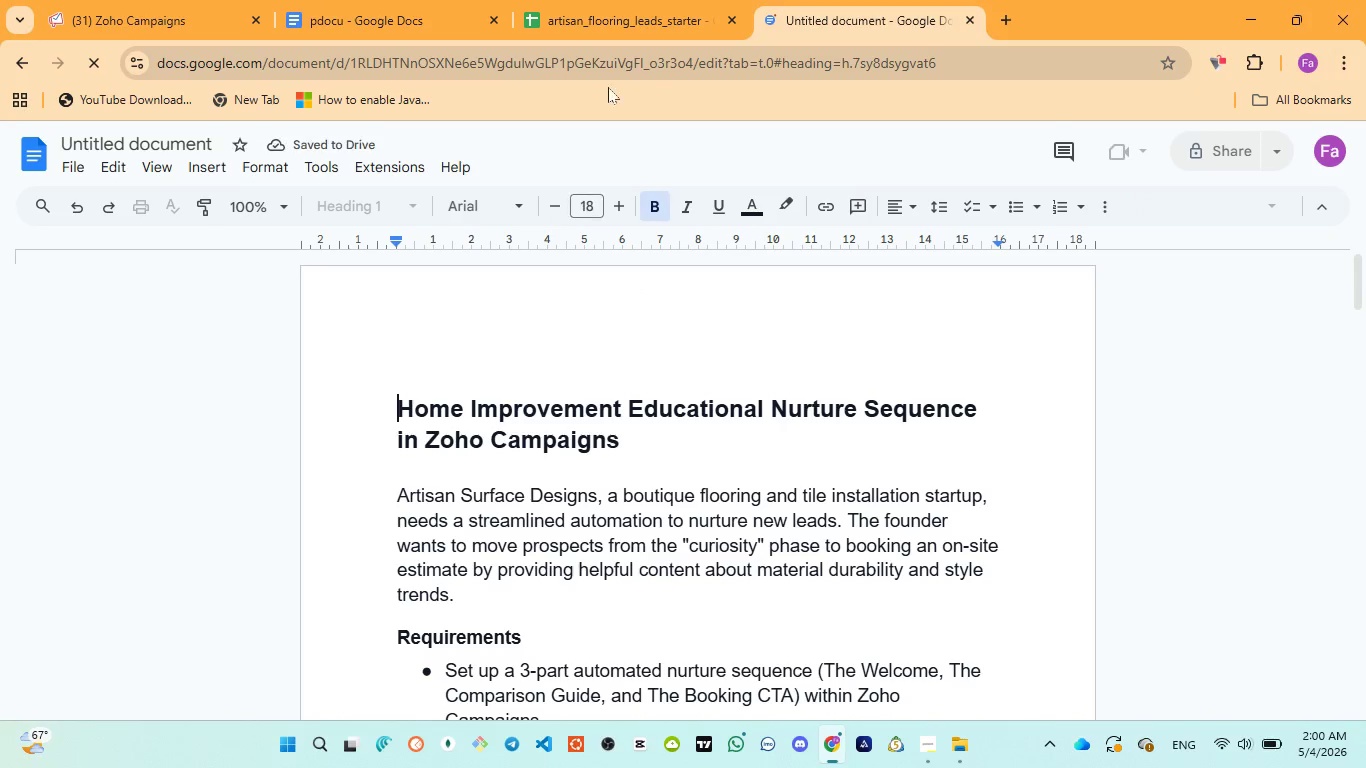 
left_click_drag(start_coordinate=[805, 23], to_coordinate=[487, 53])
 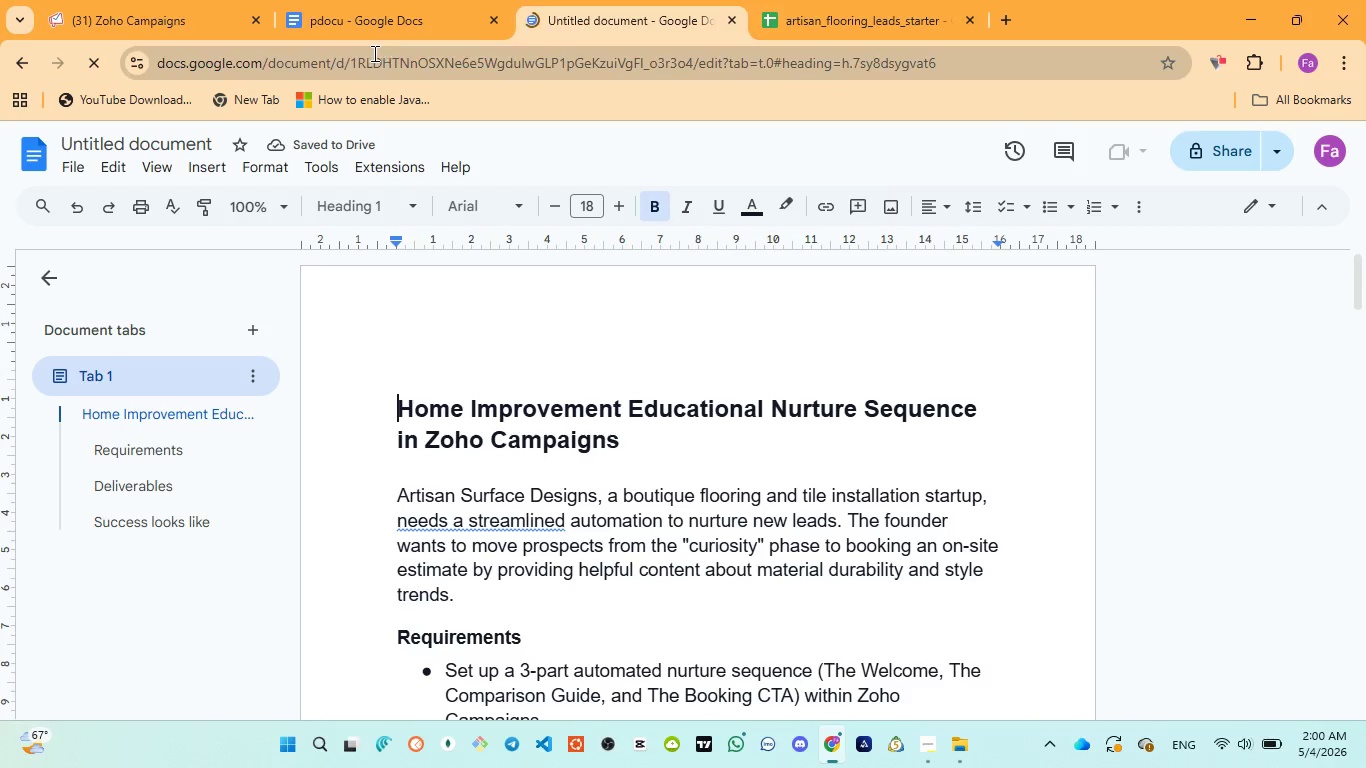 
left_click_drag(start_coordinate=[373, 53], to_coordinate=[356, 53])
 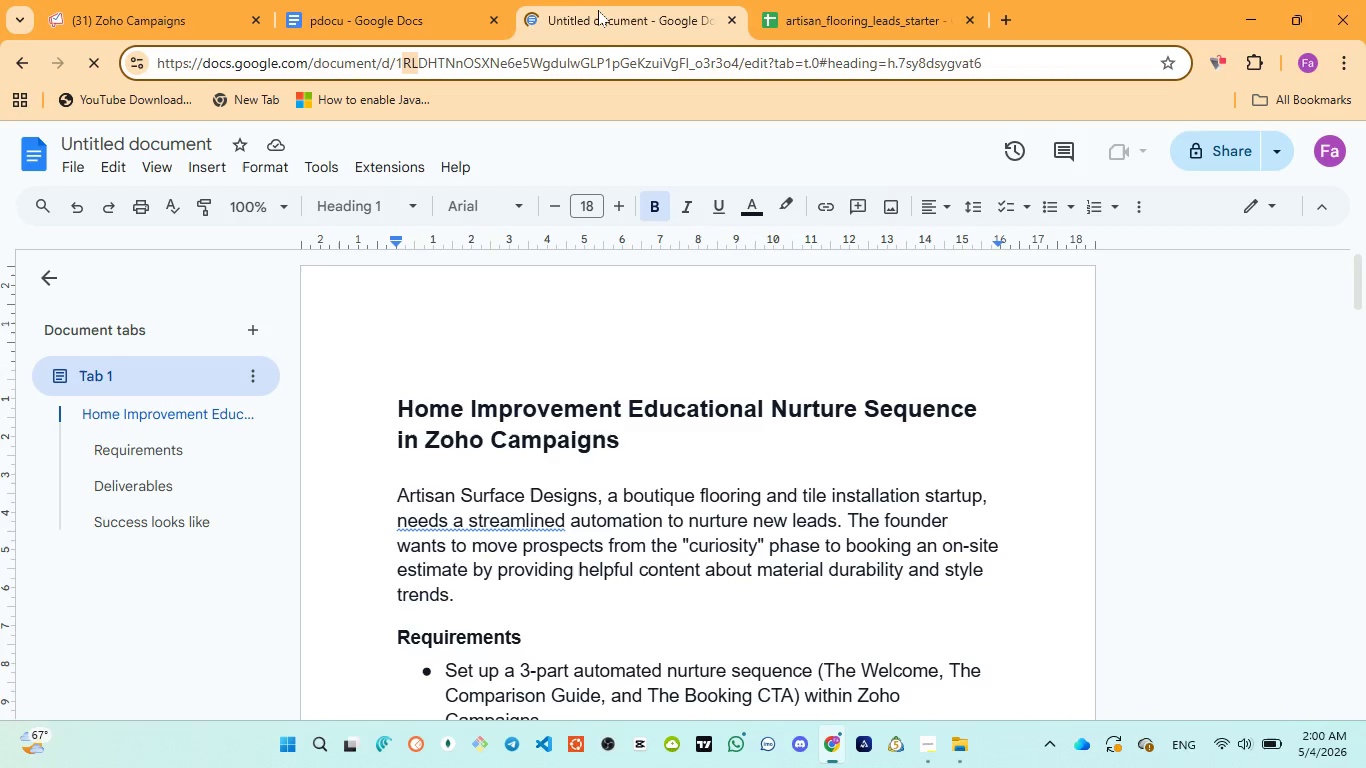 
left_click_drag(start_coordinate=[599, 9], to_coordinate=[419, 24])
 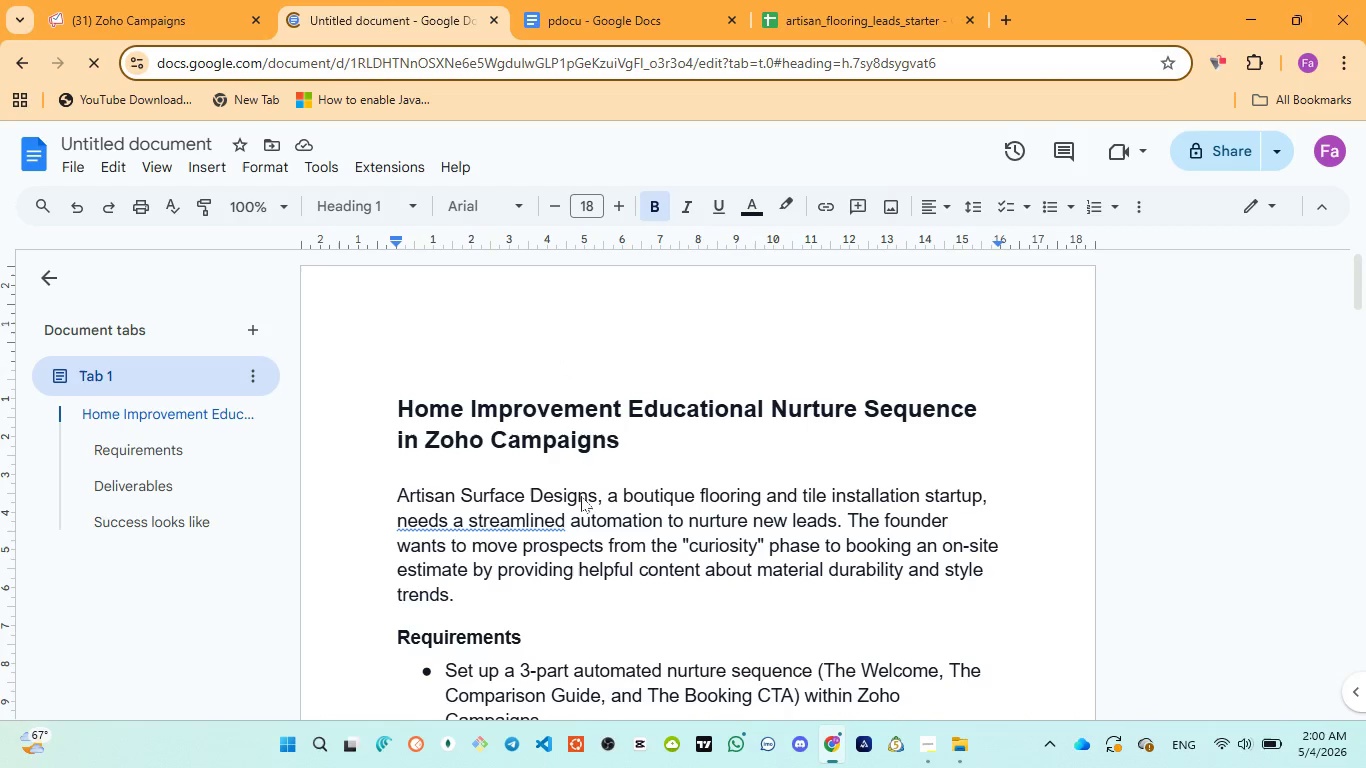 
scroll: coordinate [582, 514], scroll_direction: down, amount: 2.0
 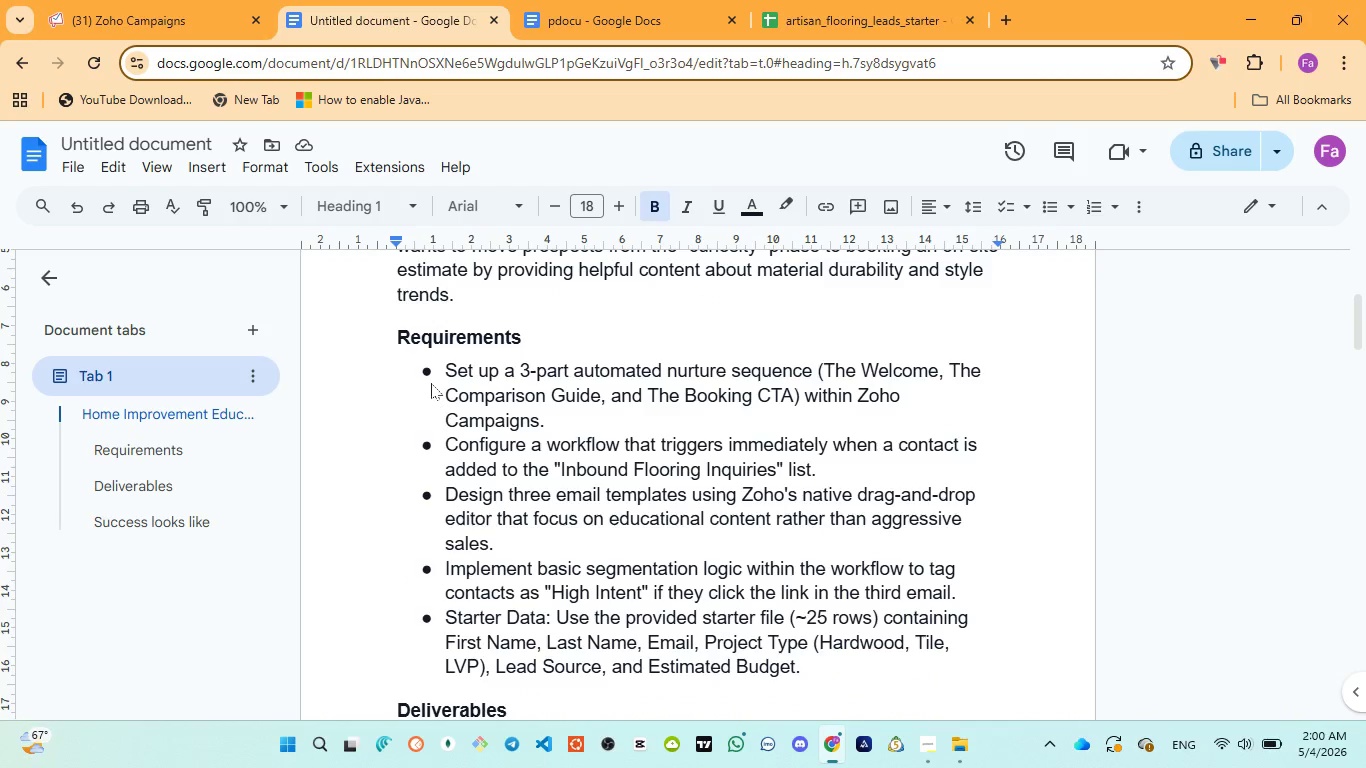 
left_click_drag(start_coordinate=[435, 372], to_coordinate=[572, 422])
 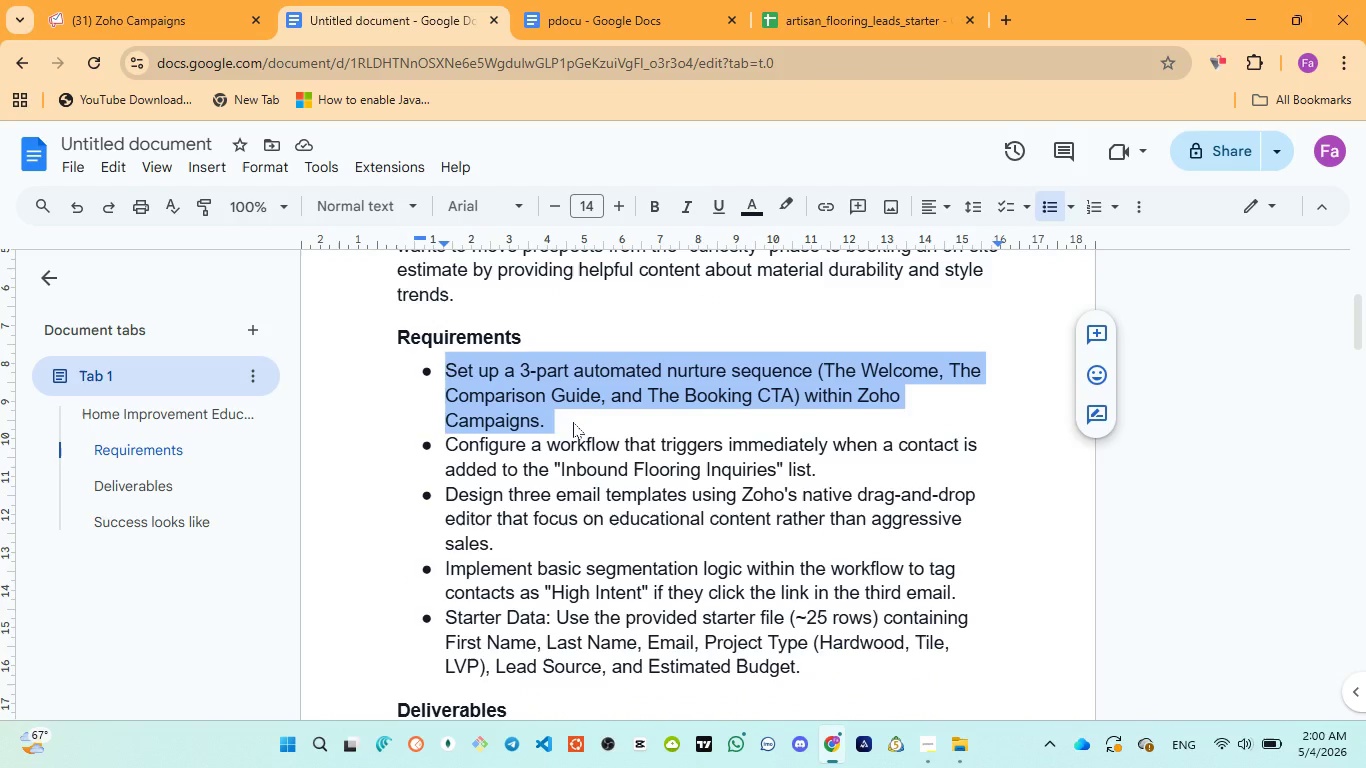 
scroll: coordinate [573, 422], scroll_direction: down, amount: 1.0
 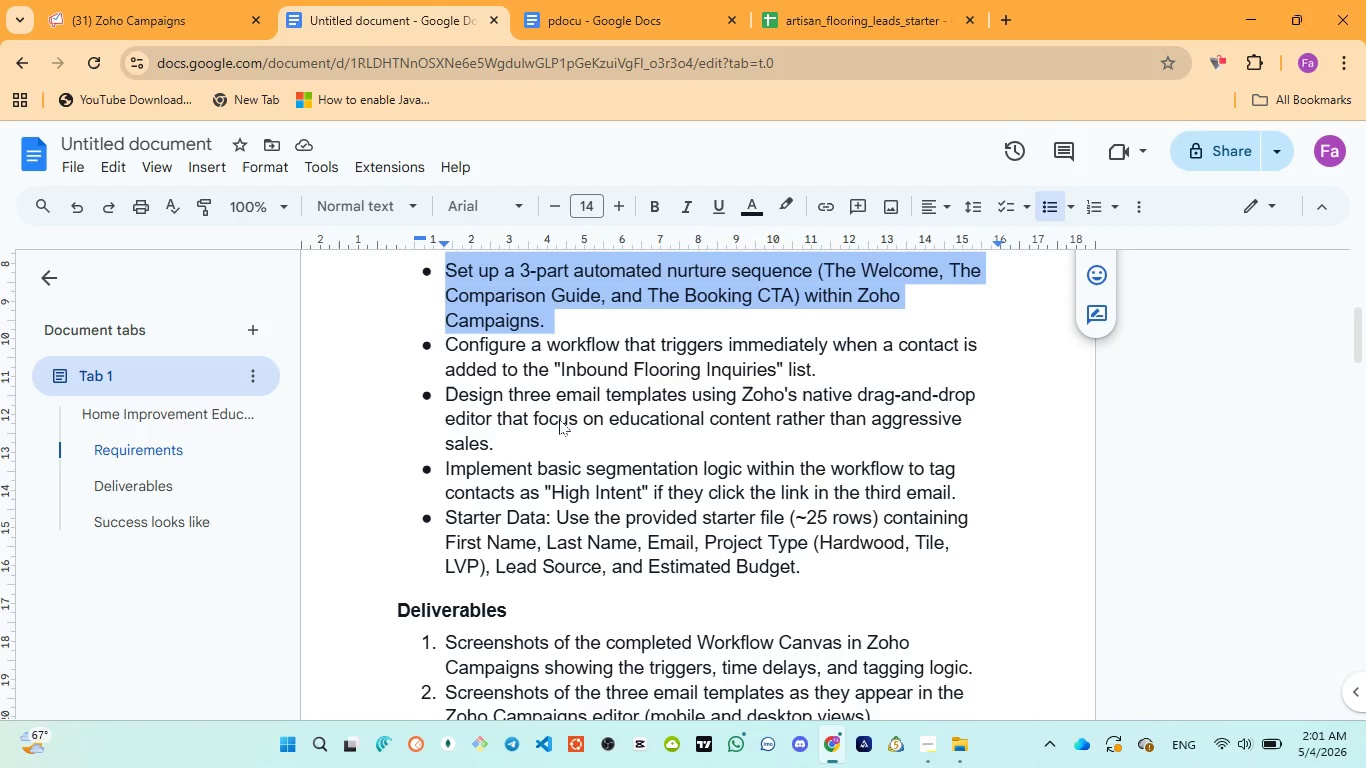 
wait(12.04)
 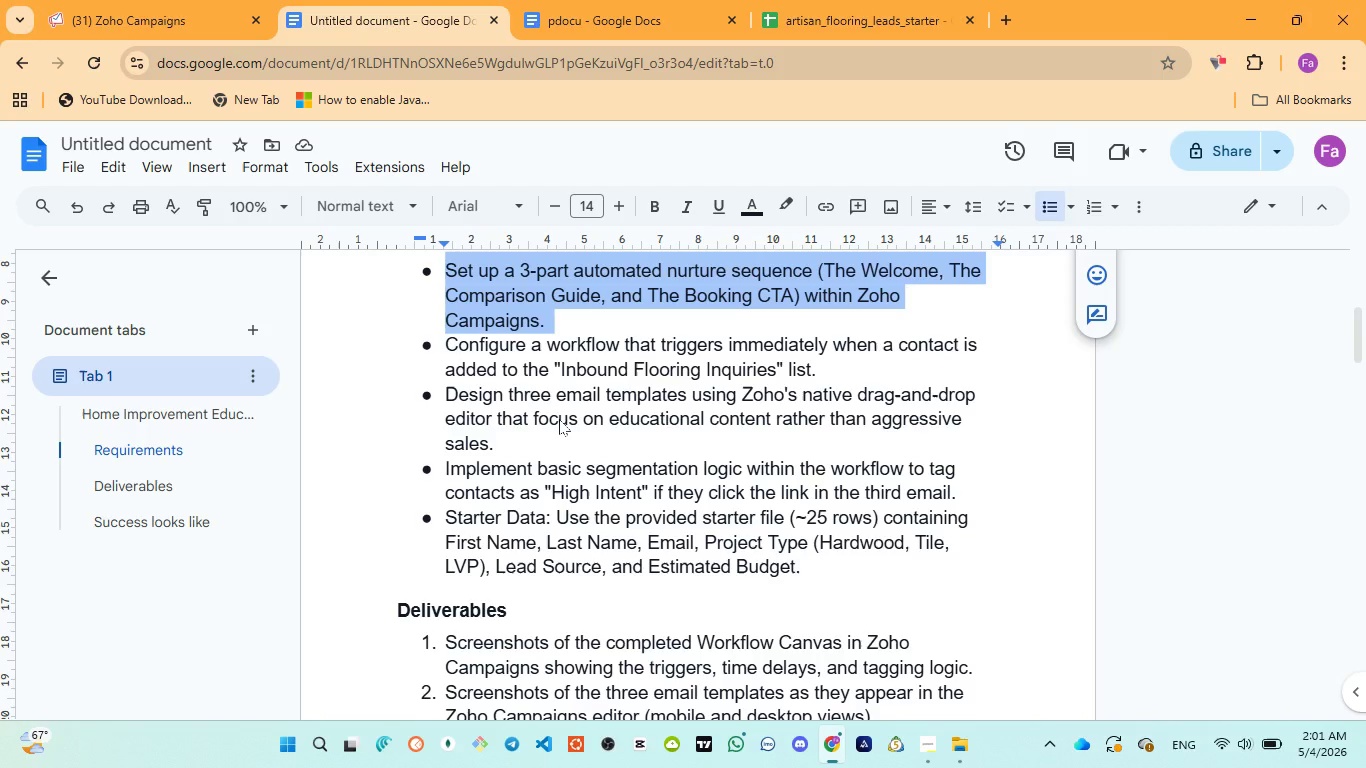 
left_click_drag(start_coordinate=[442, 462], to_coordinate=[958, 493])
 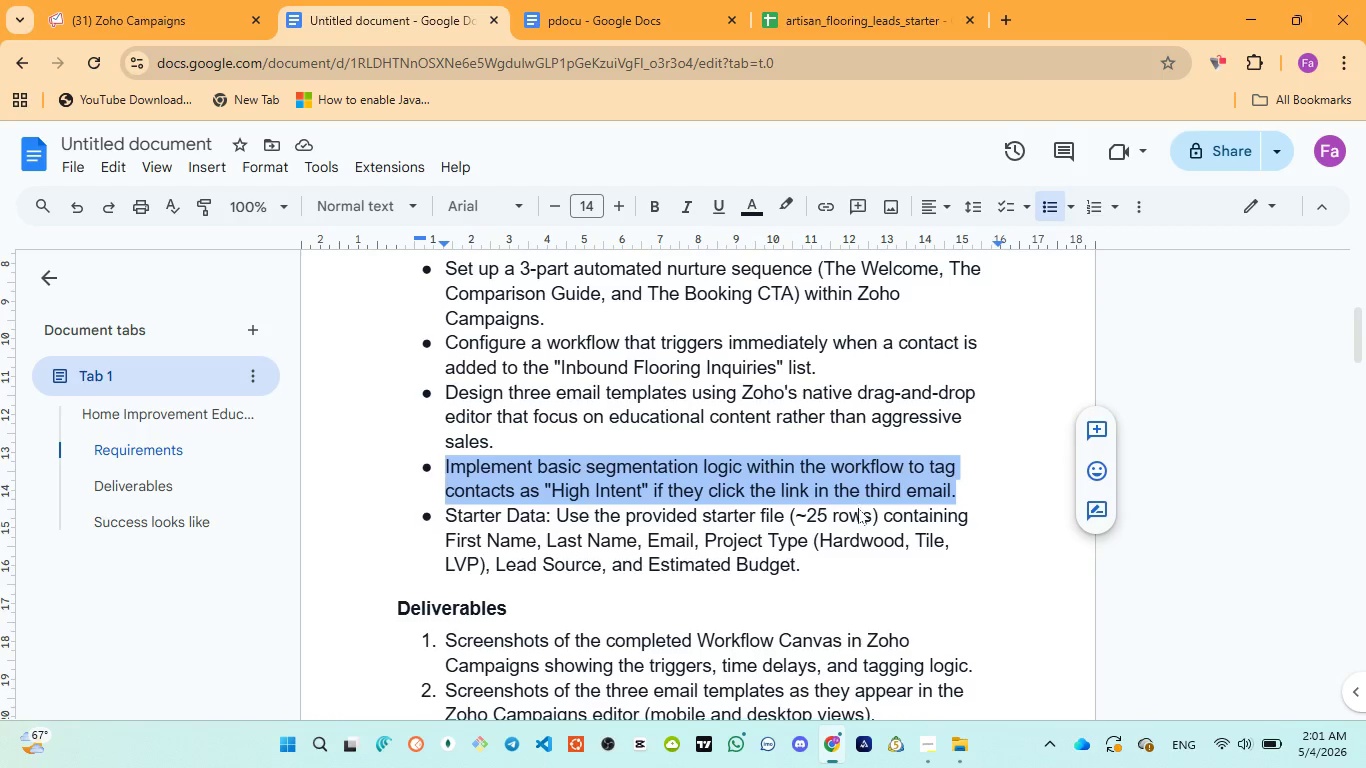 
scroll: coordinate [858, 508], scroll_direction: down, amount: 2.0
 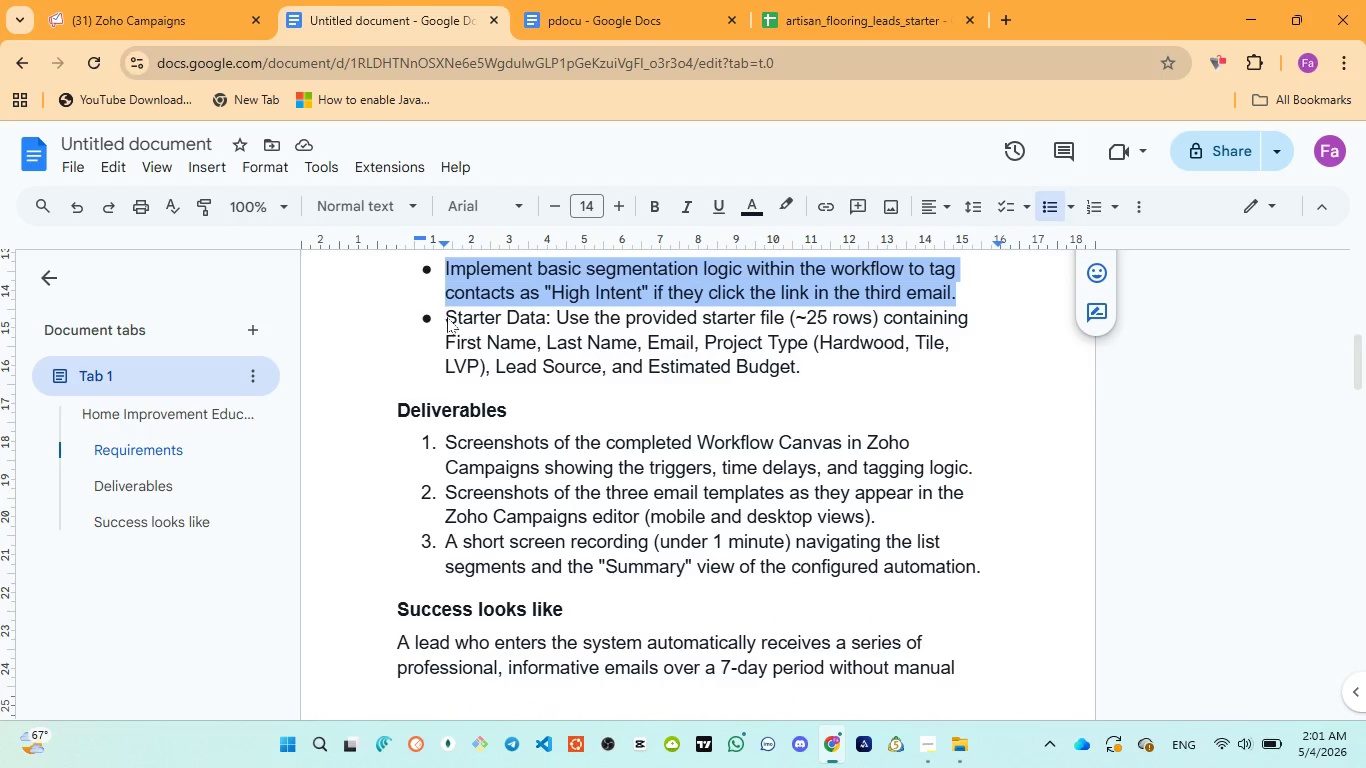 
left_click_drag(start_coordinate=[447, 317], to_coordinate=[804, 363])
 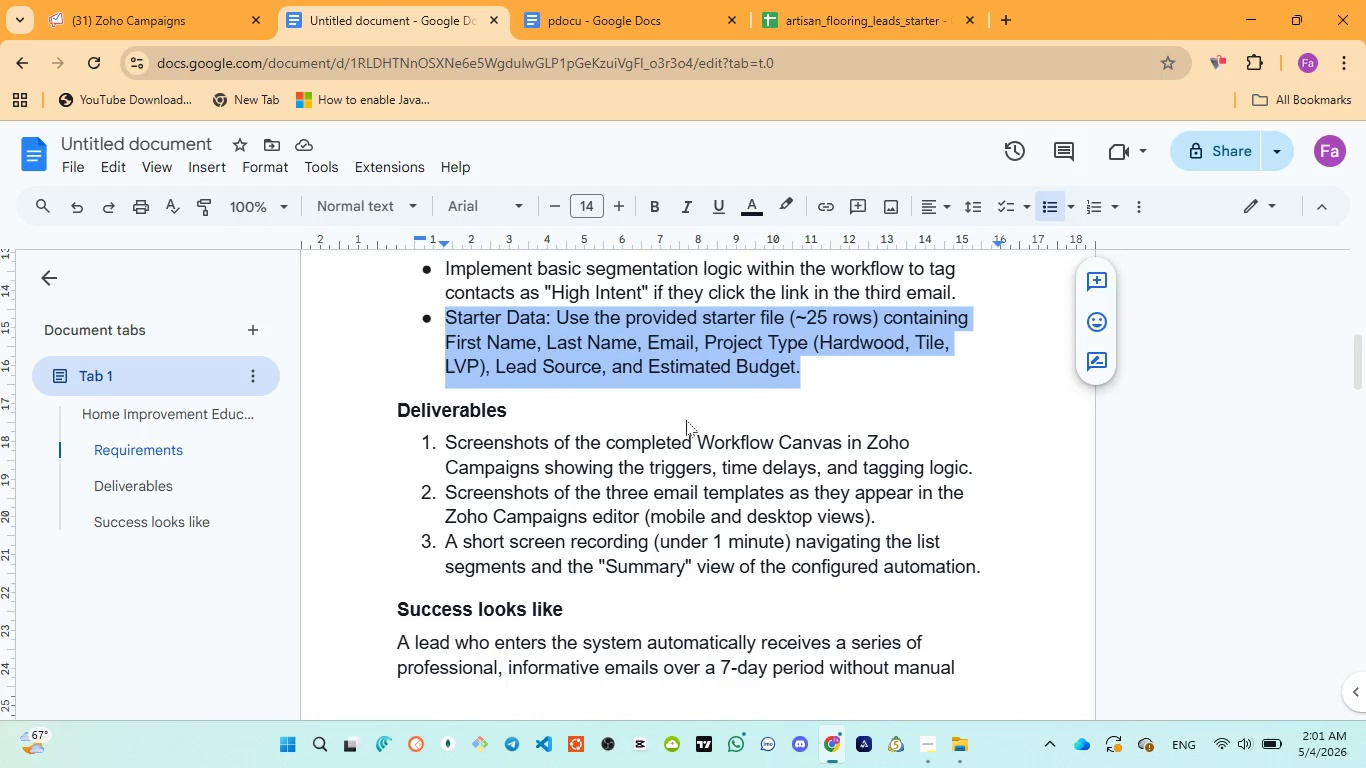 
scroll: coordinate [686, 420], scroll_direction: down, amount: 1.0
 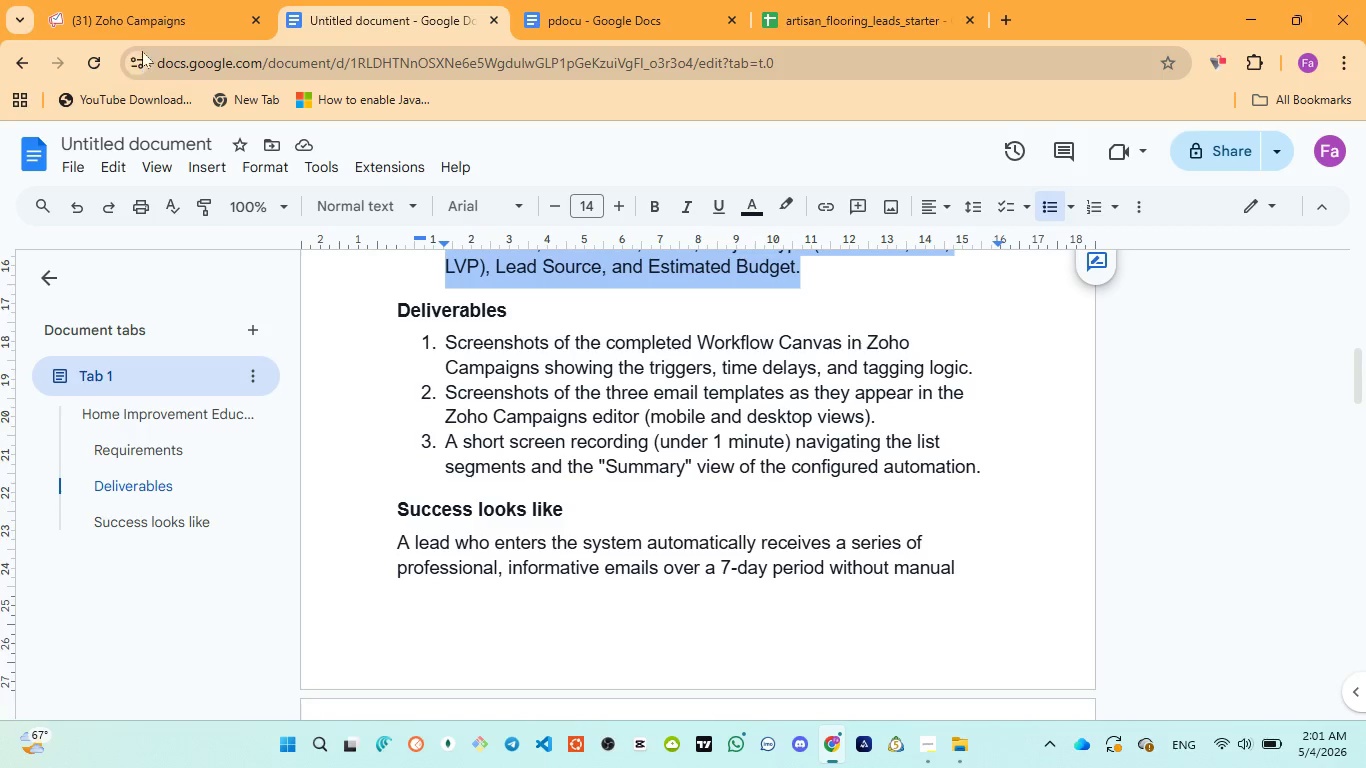 
wait(30.09)
 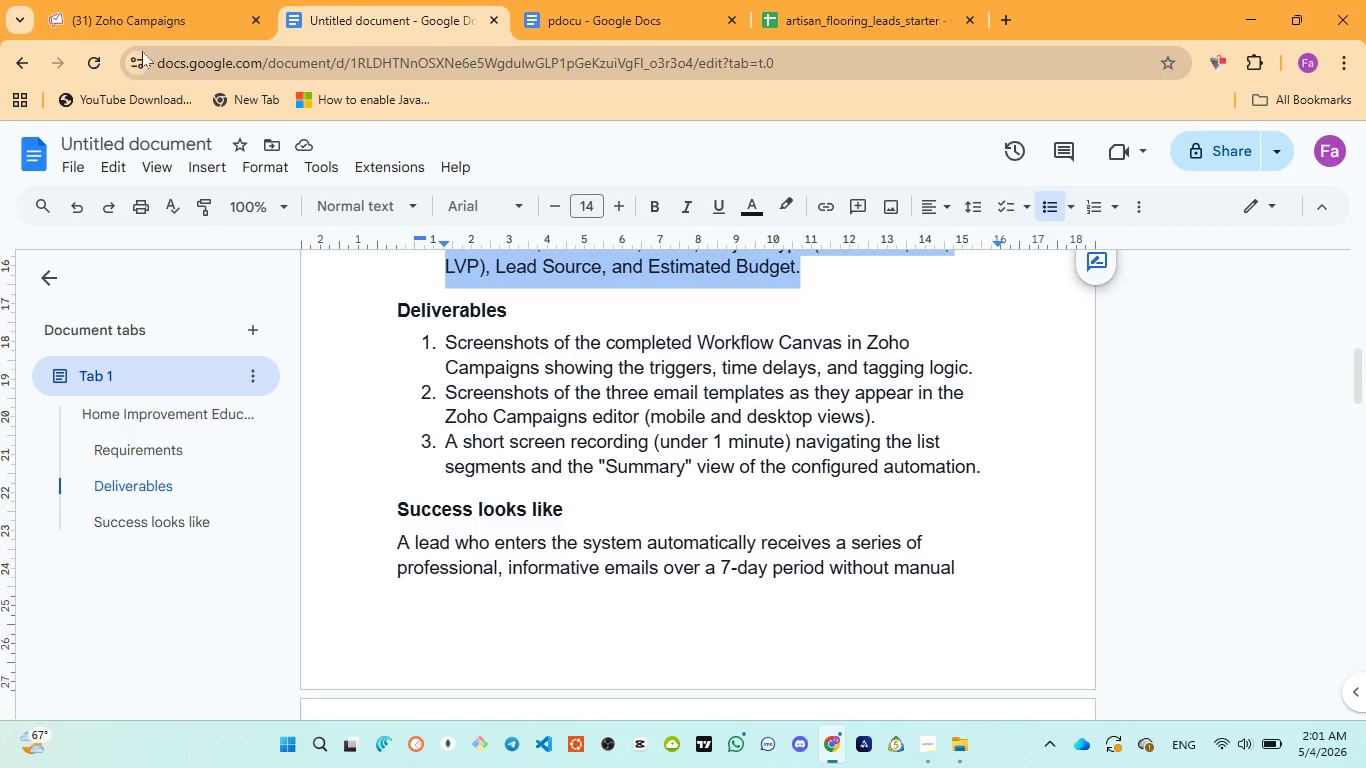 
left_click([142, 17])
 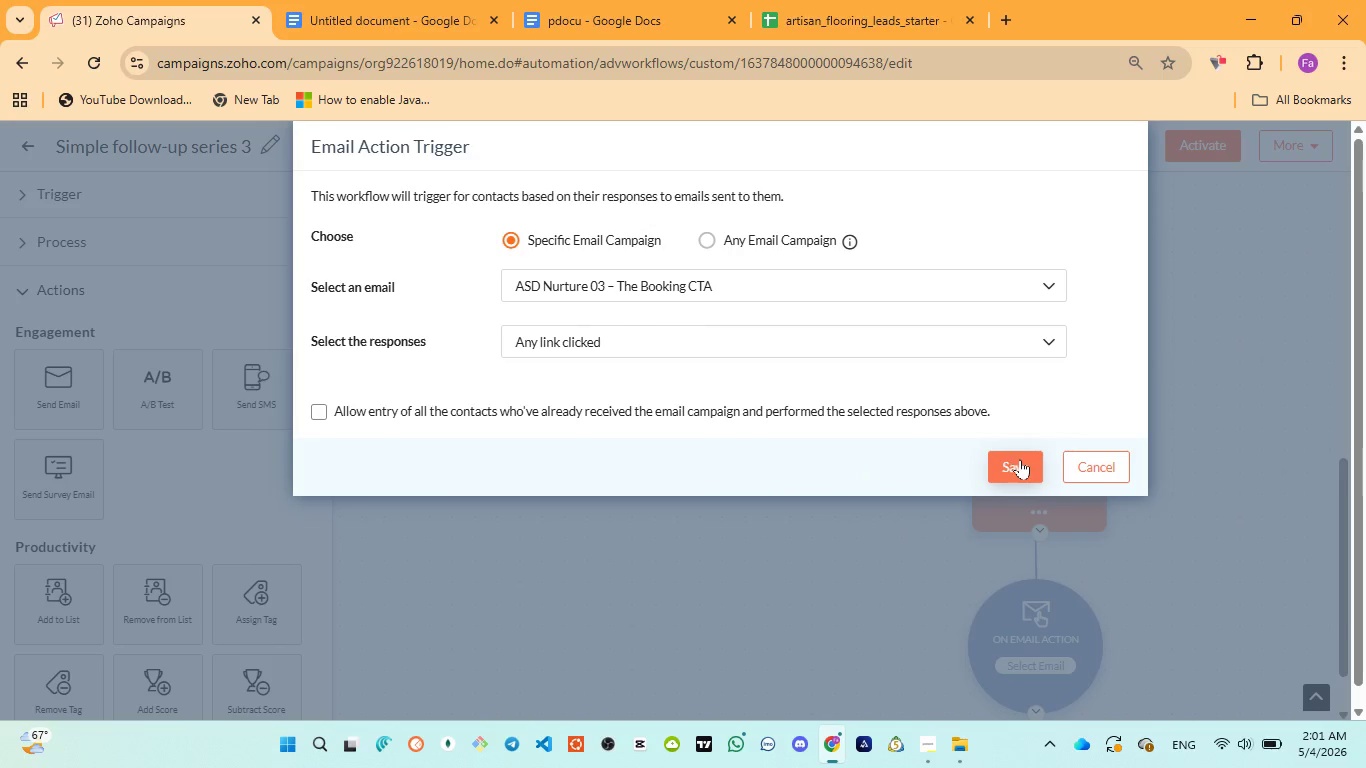 
wait(7.34)
 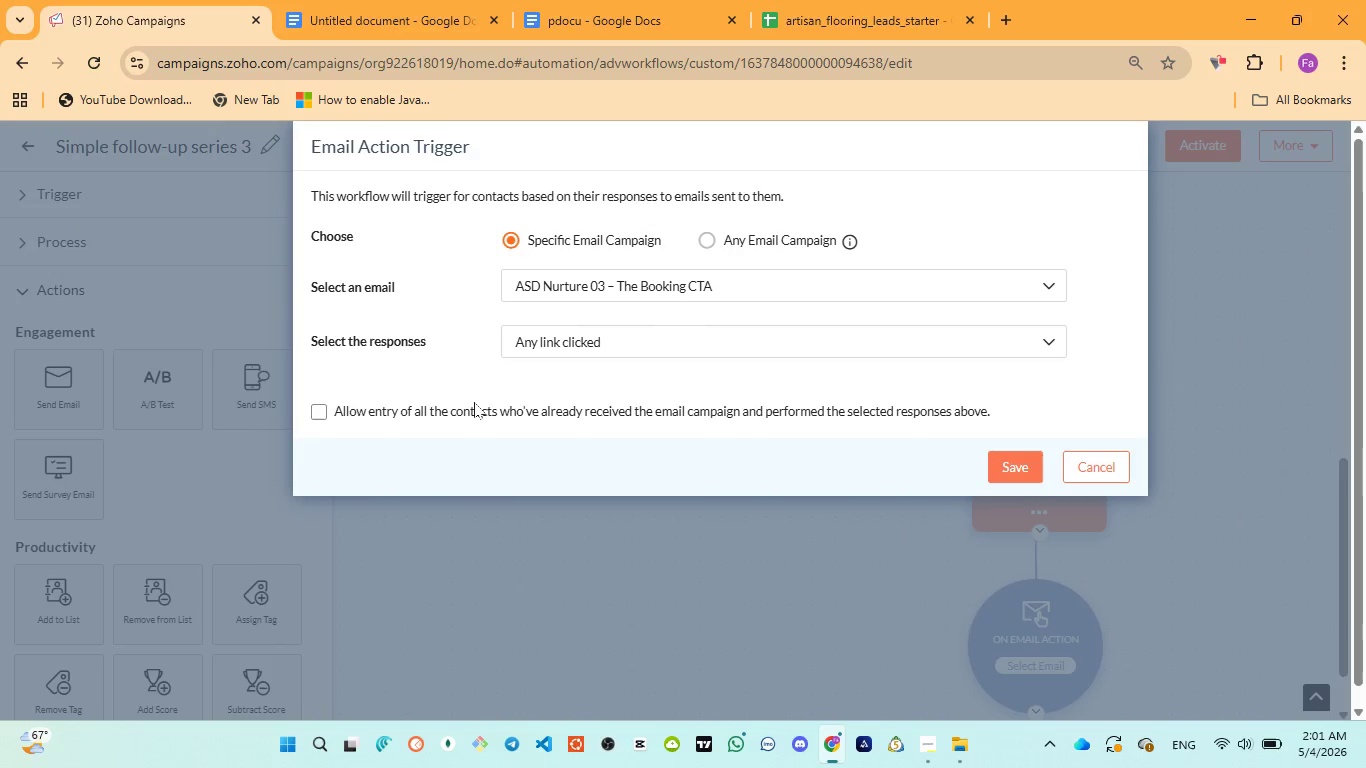 
left_click([1018, 461])
 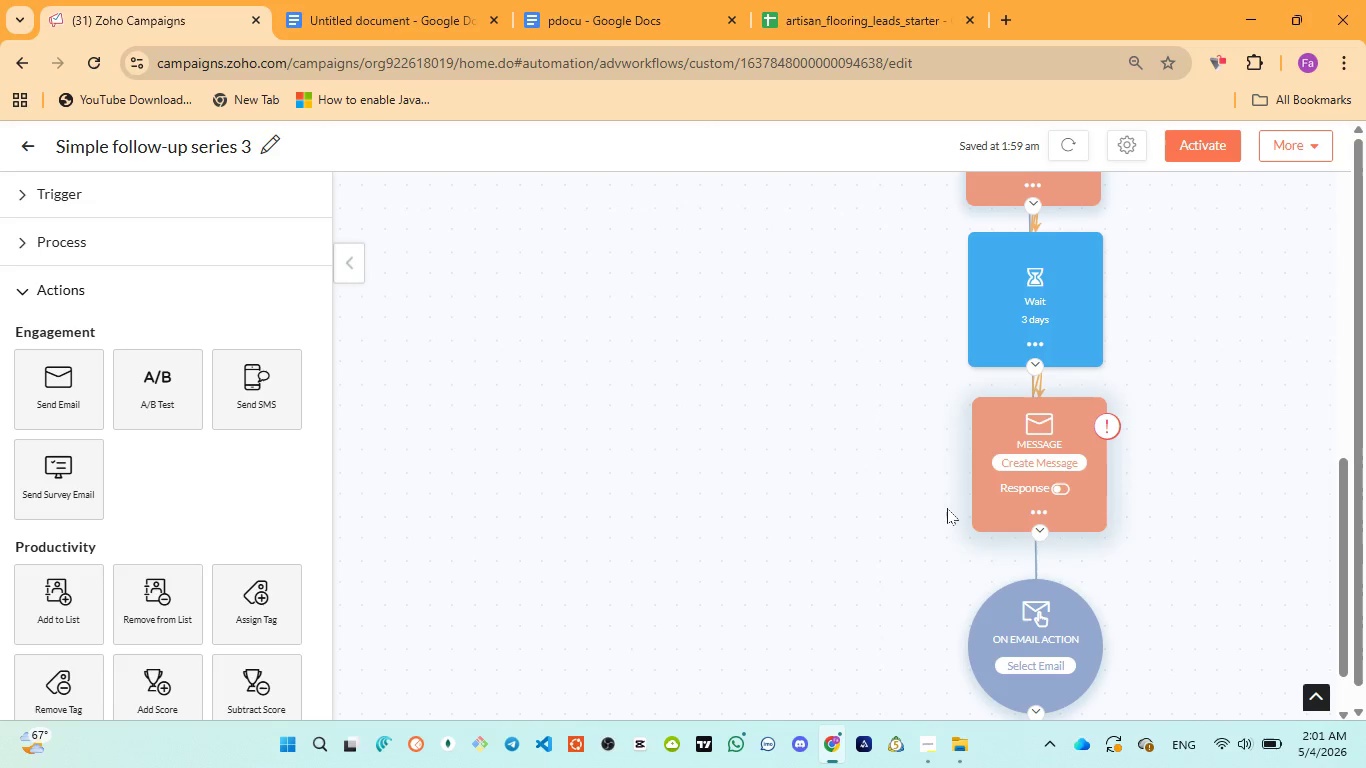 
scroll: coordinate [140, 455], scroll_direction: down, amount: 6.0
 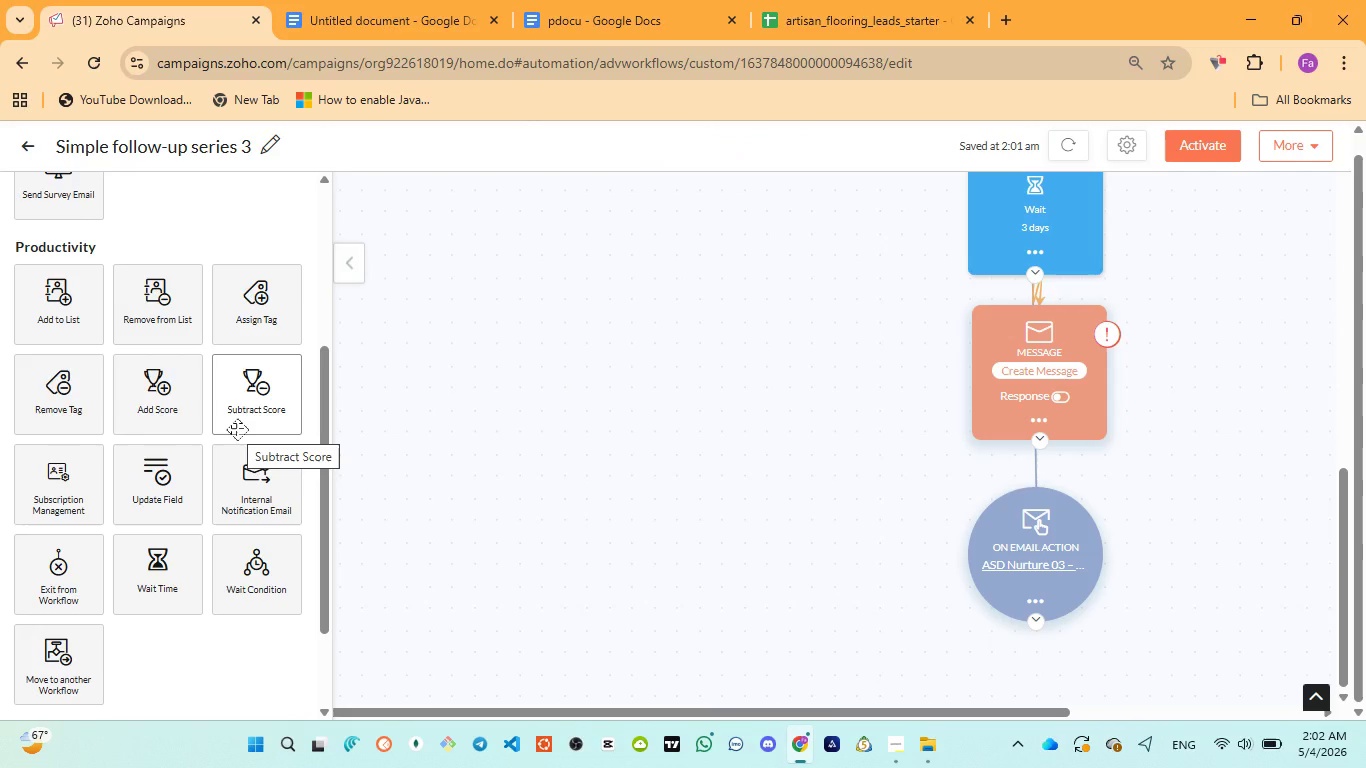 
wait(6.58)
 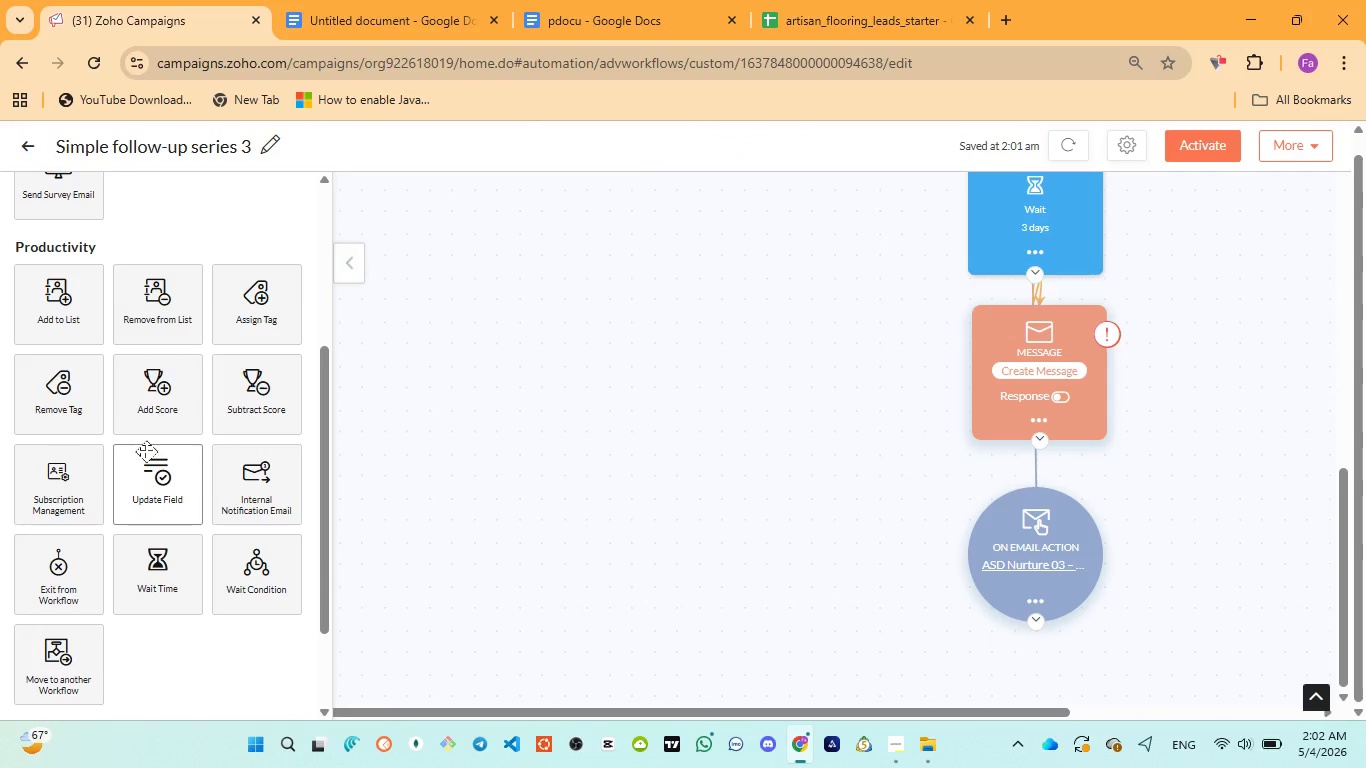 
left_click_drag(start_coordinate=[250, 304], to_coordinate=[1010, 644])
 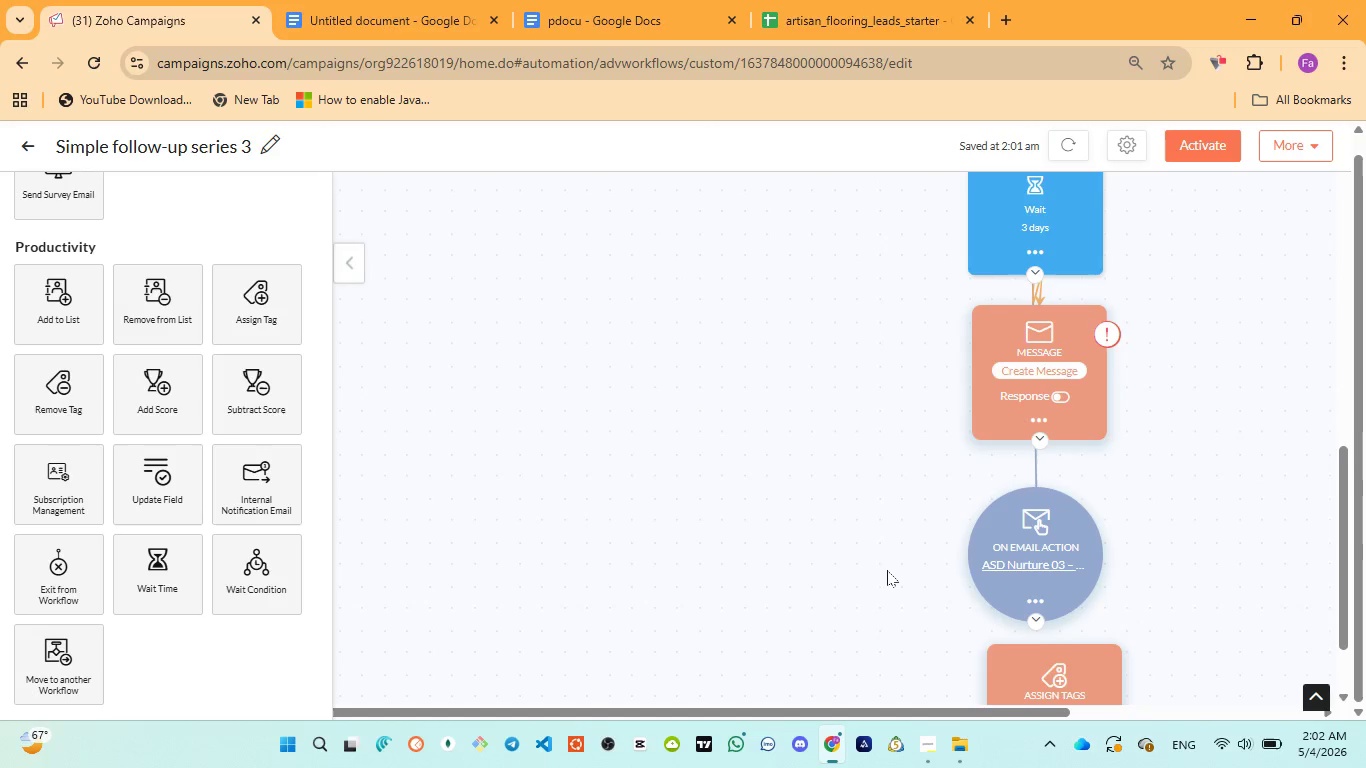 
scroll: coordinate [887, 570], scroll_direction: down, amount: 2.0
 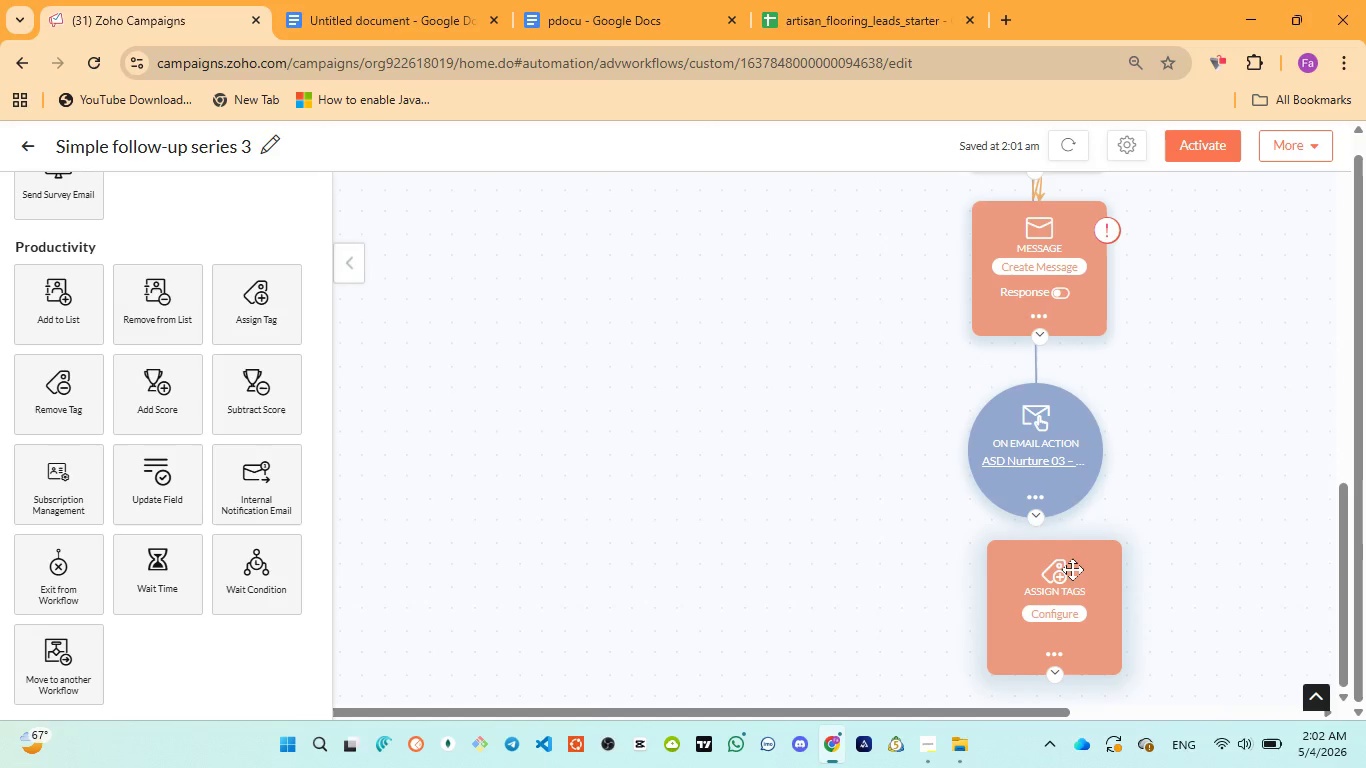 
left_click_drag(start_coordinate=[1072, 569], to_coordinate=[1019, 578])
 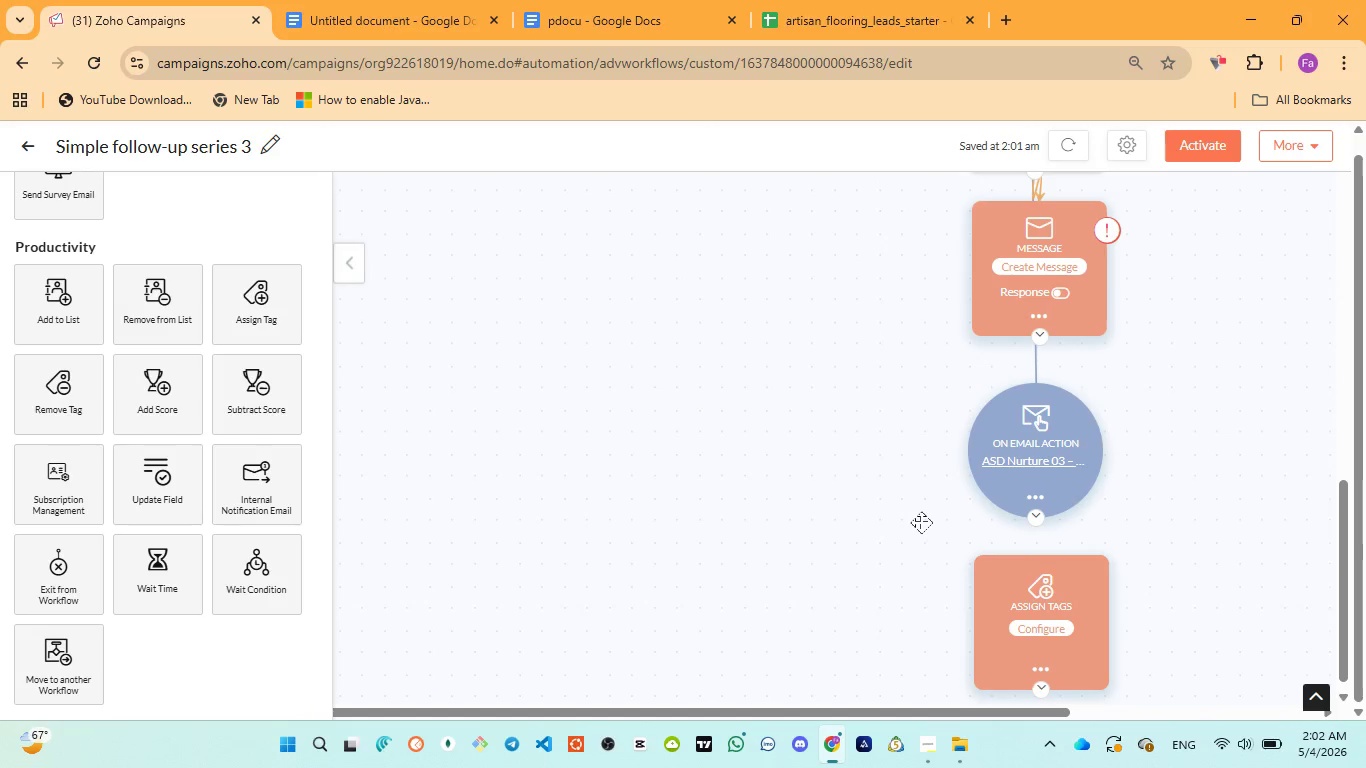 
scroll: coordinate [926, 515], scroll_direction: down, amount: 5.0
 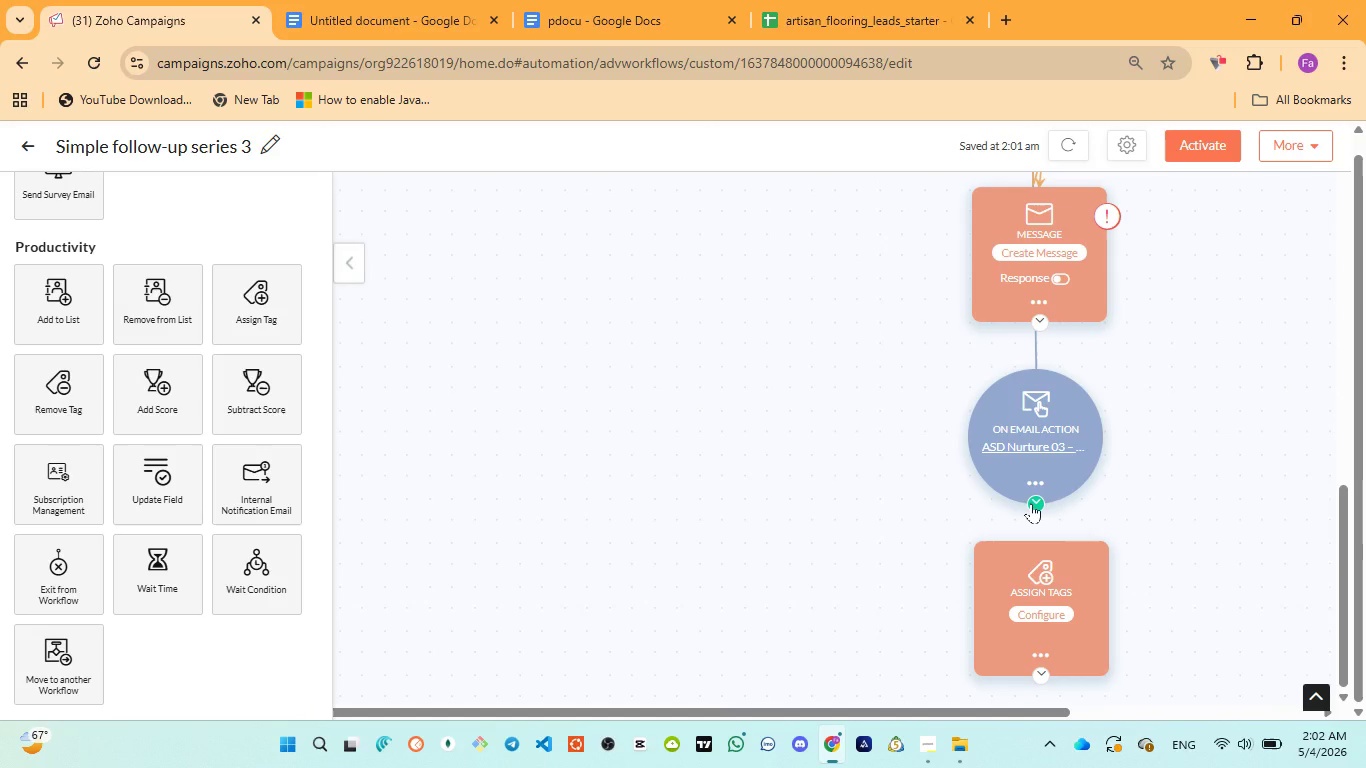 
left_click_drag(start_coordinate=[1031, 503], to_coordinate=[1032, 538])
 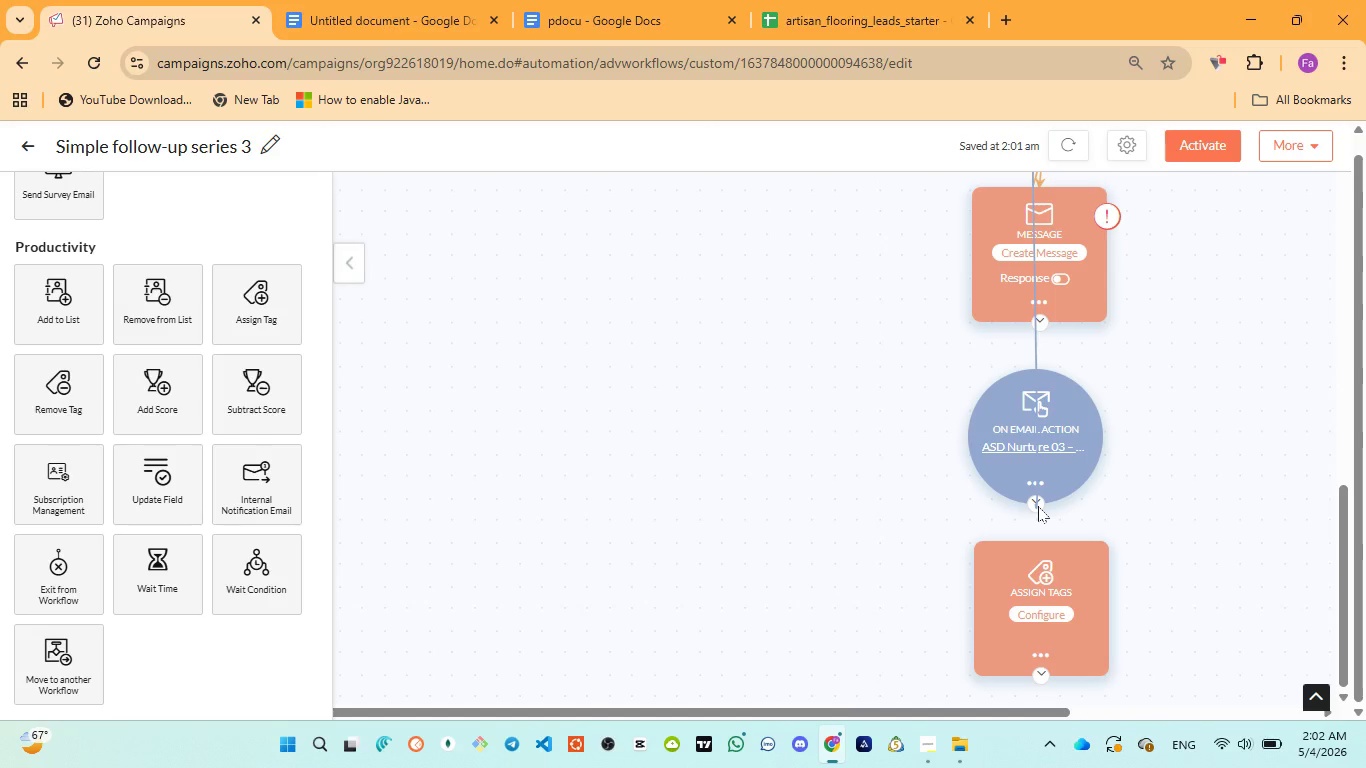 
left_click_drag(start_coordinate=[1038, 506], to_coordinate=[1036, 538])
 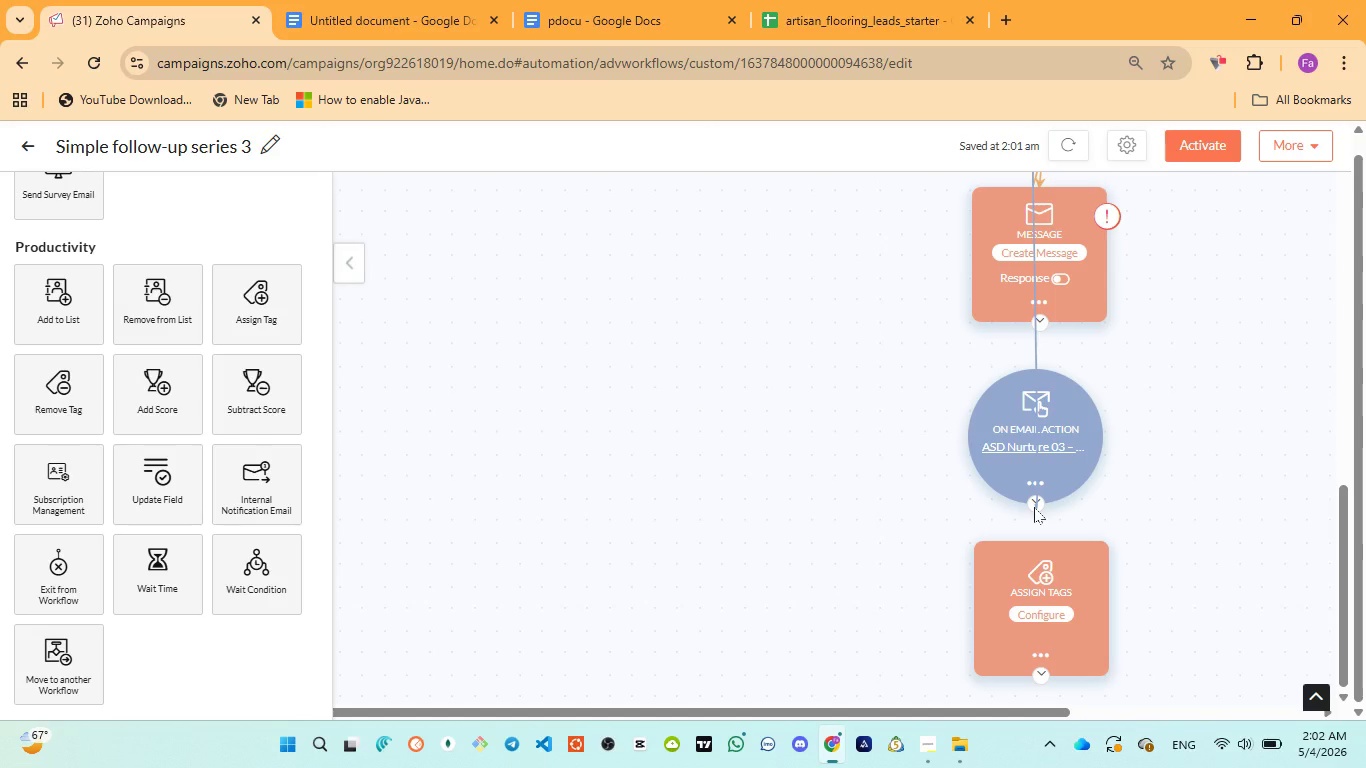 
left_click([1034, 507])
 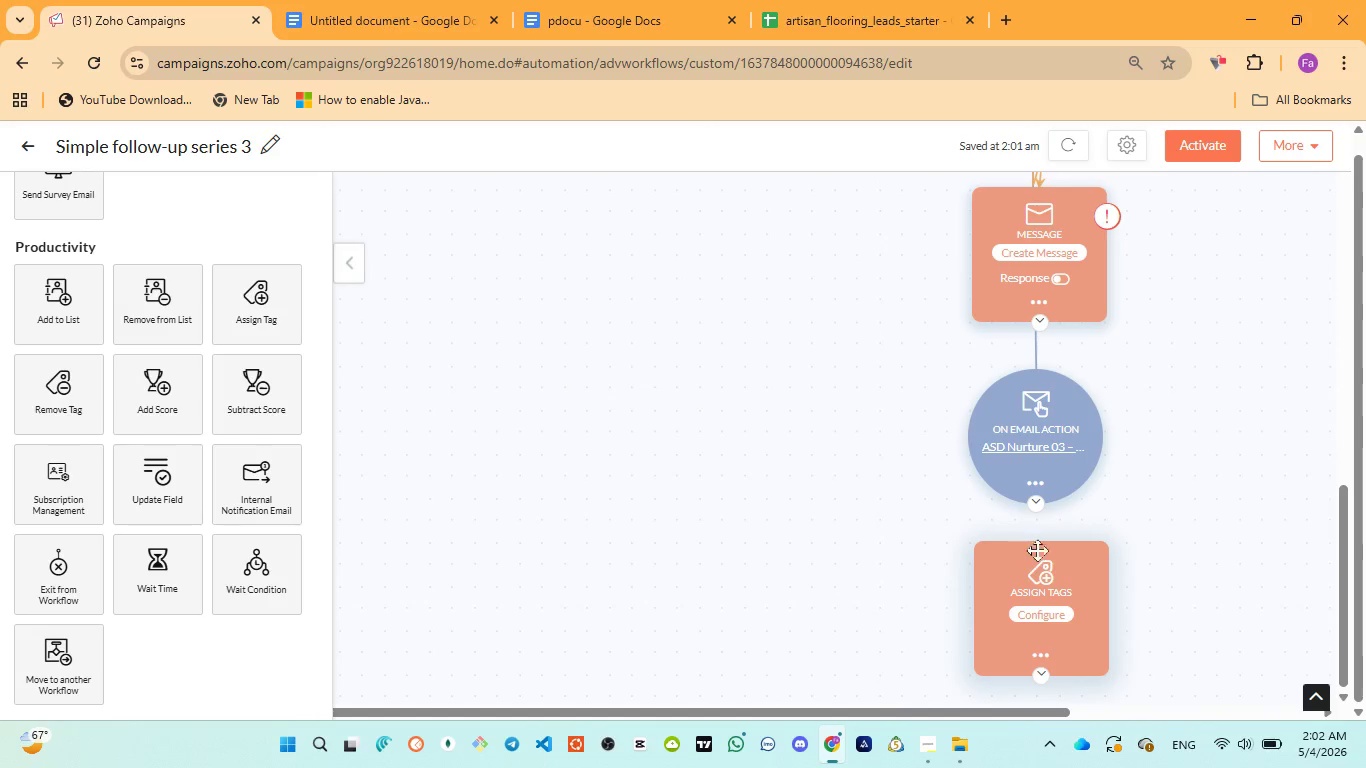 
left_click([1043, 530])
 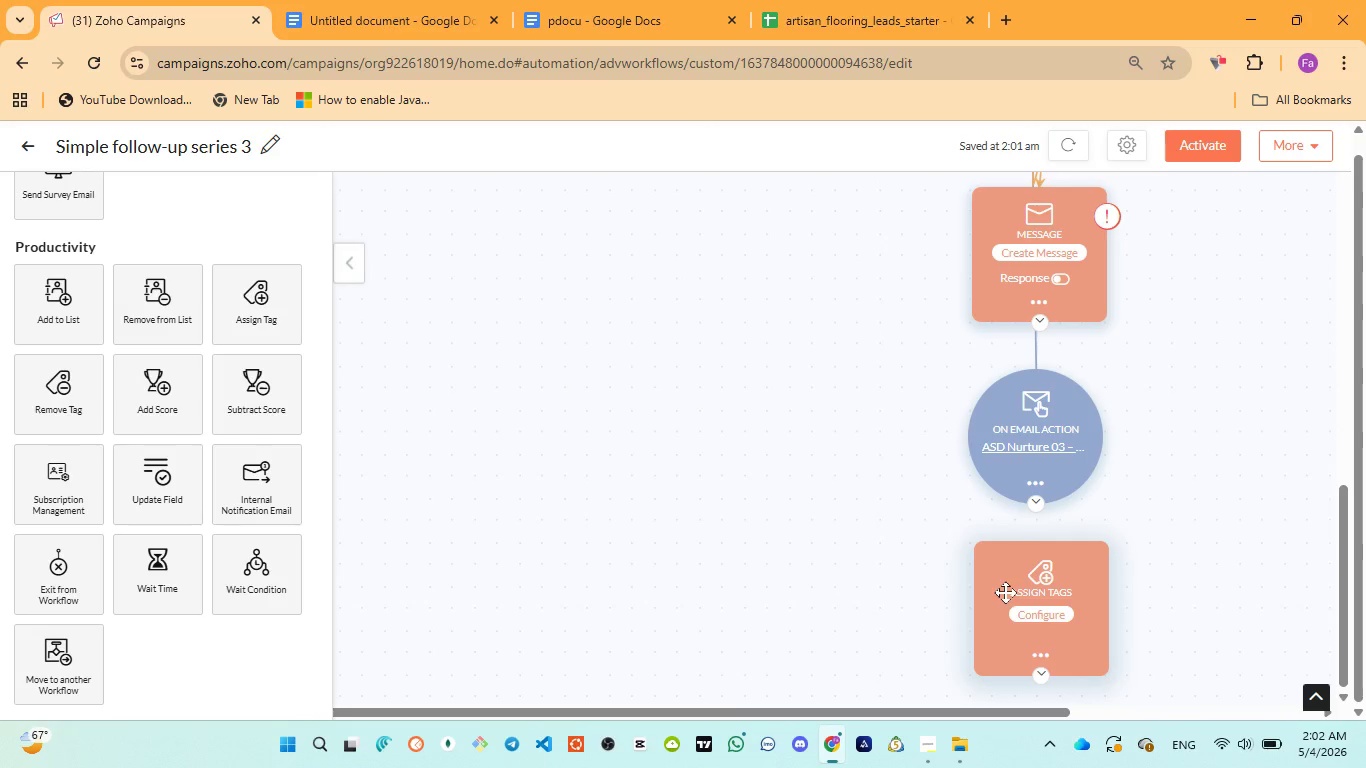 
scroll: coordinate [1201, 531], scroll_direction: up, amount: 2.0
 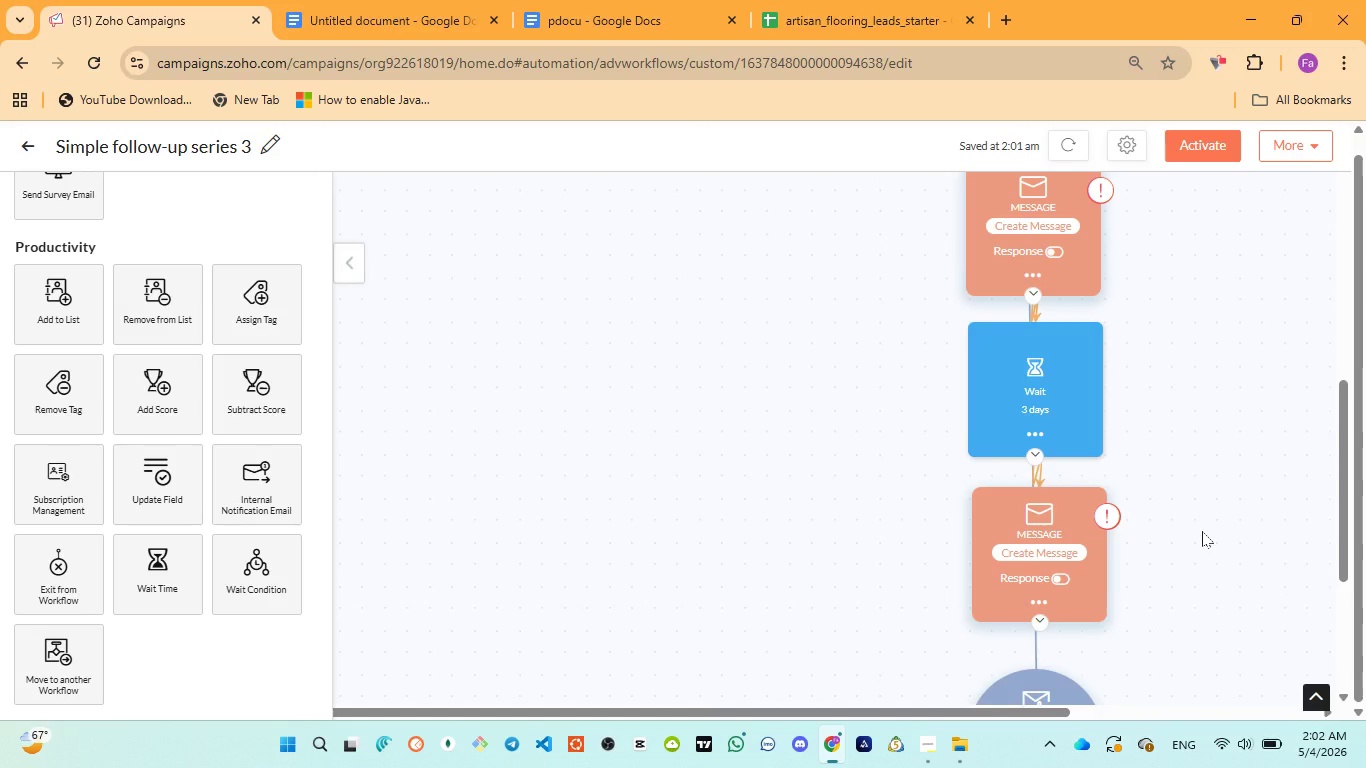 
scroll: coordinate [1202, 531], scroll_direction: down, amount: 1.0
 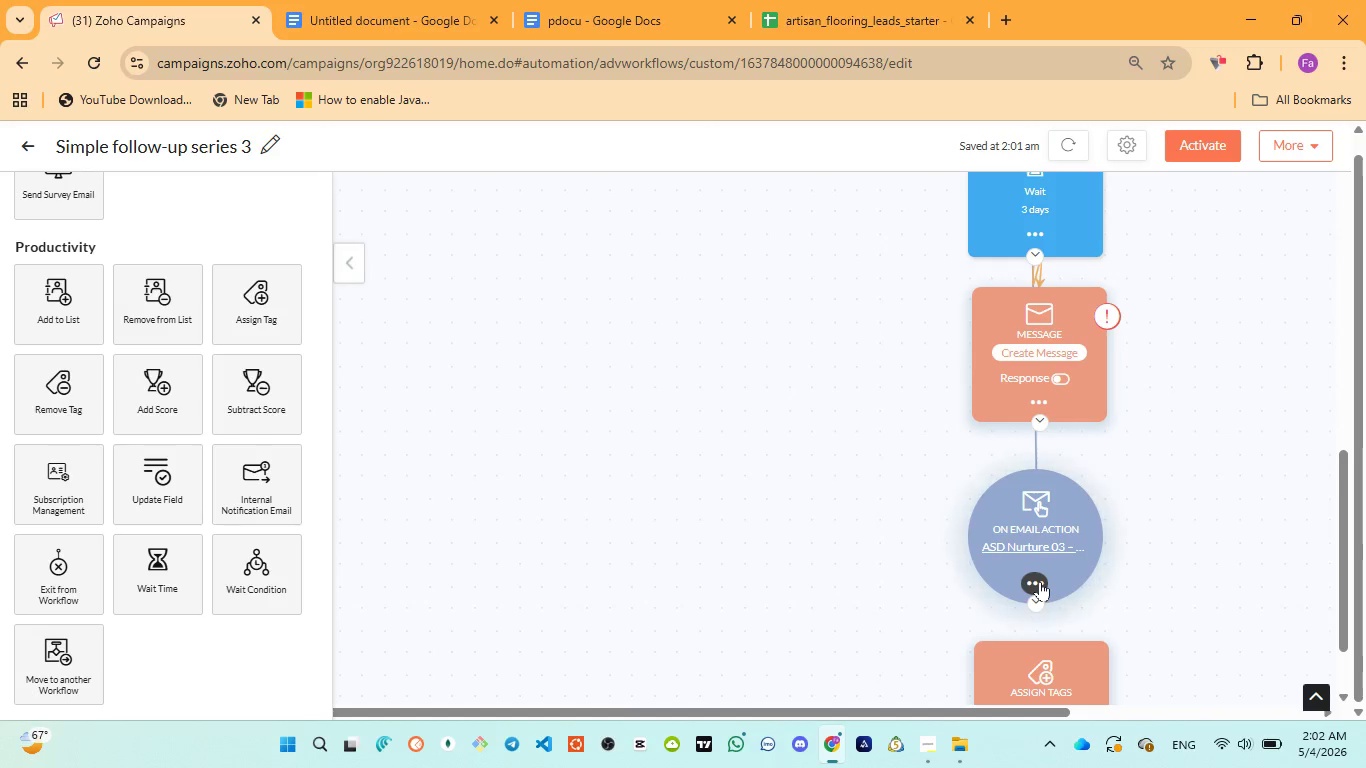 
left_click([1040, 581])
 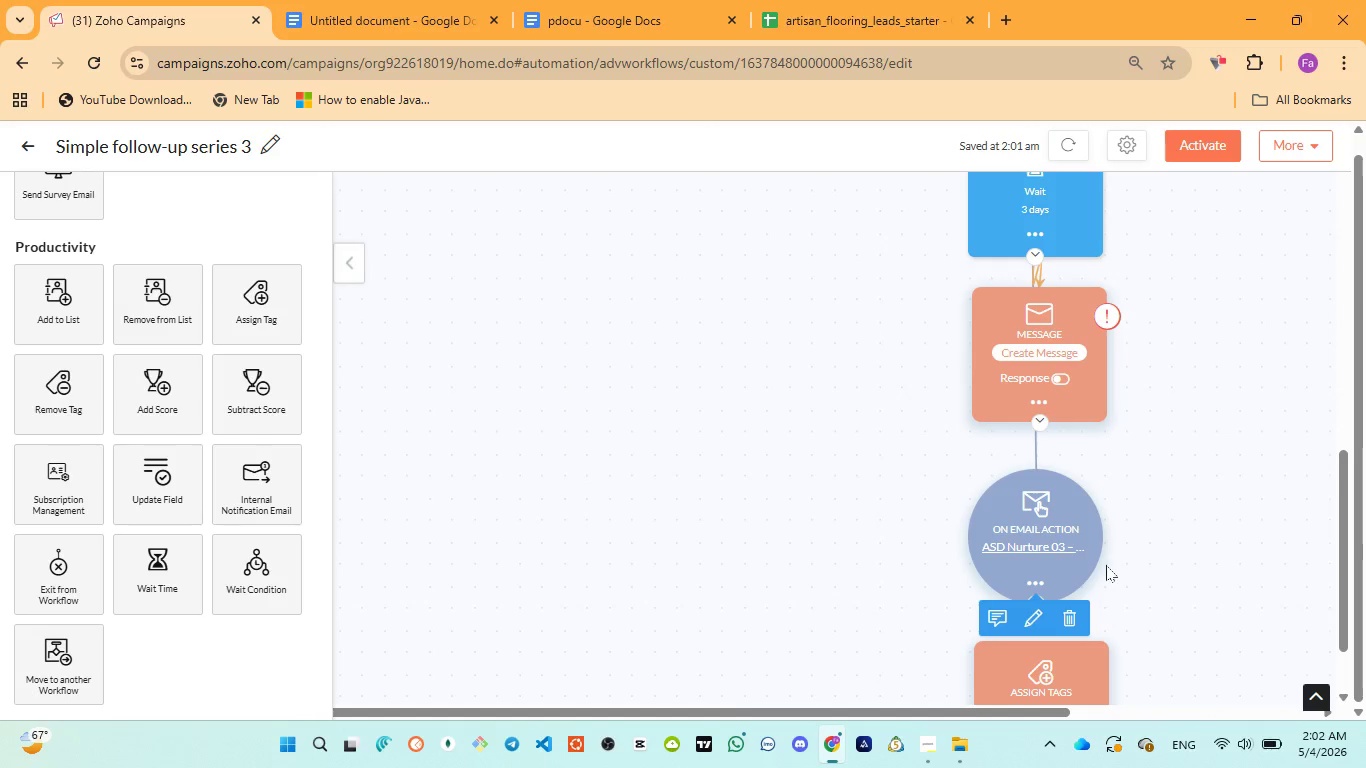 
left_click([1146, 563])
 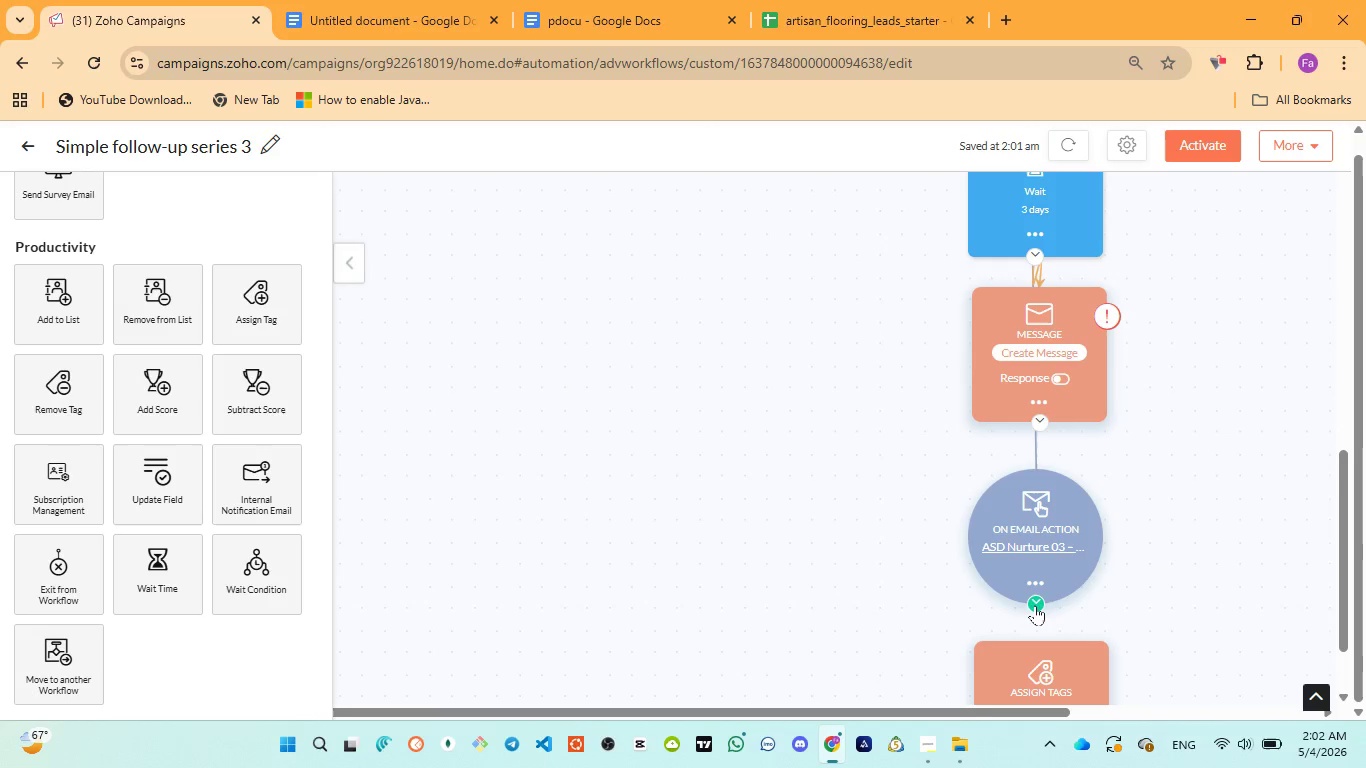 
left_click([1040, 602])
 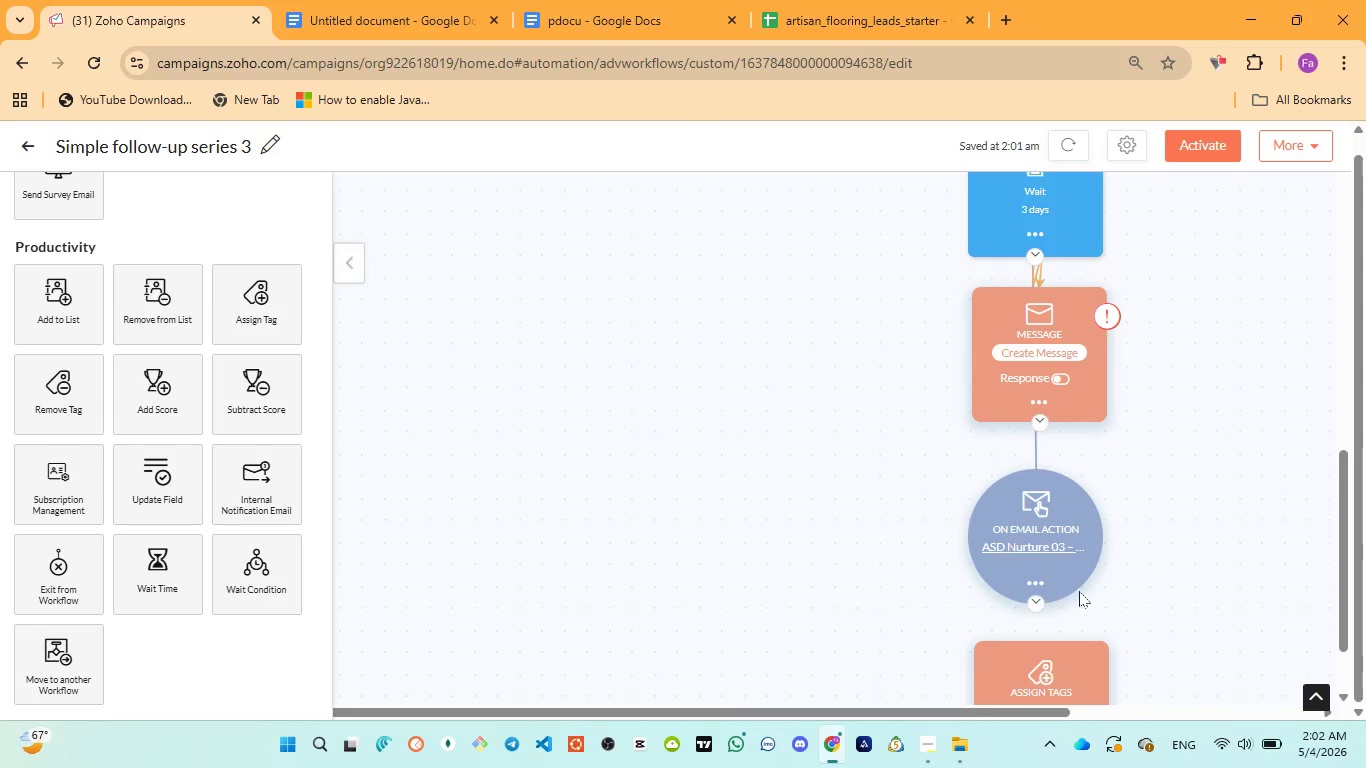 
scroll: coordinate [1079, 591], scroll_direction: down, amount: 1.0
 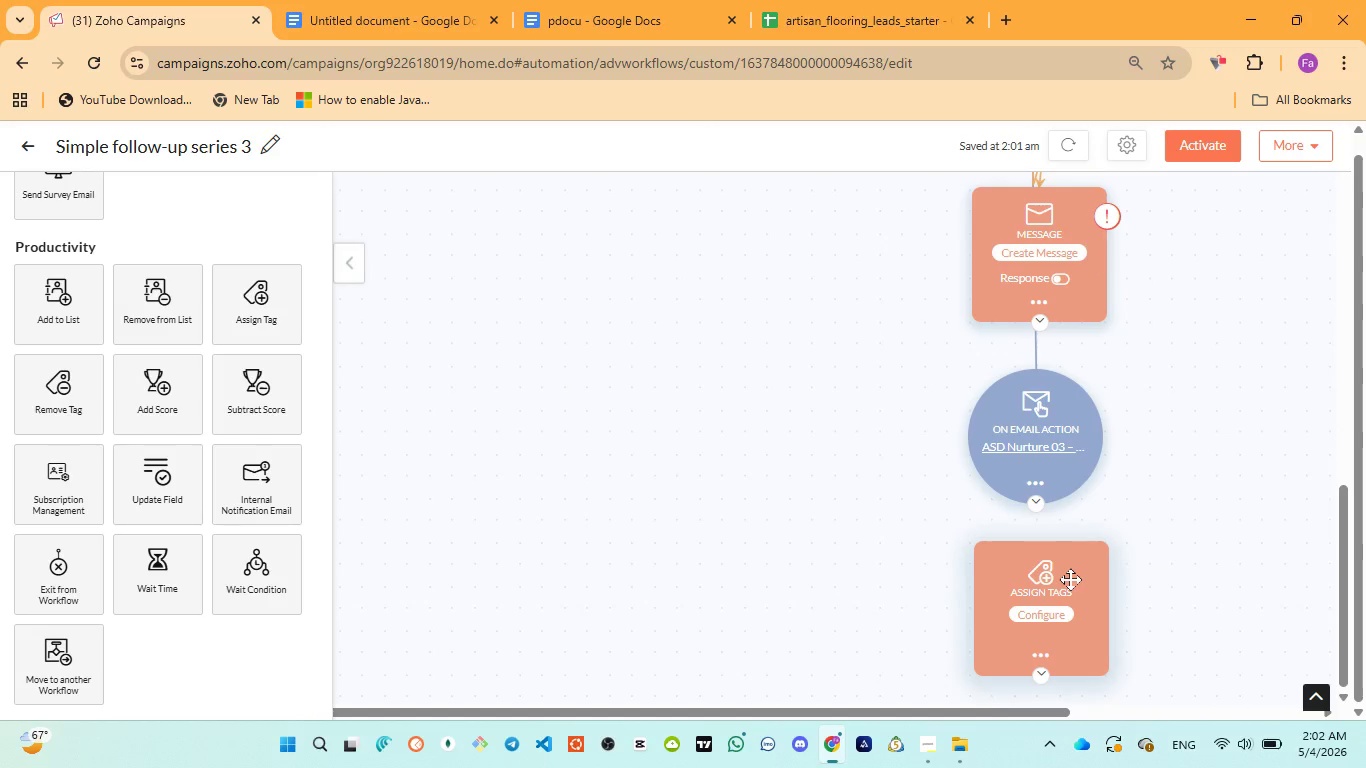 
left_click_drag(start_coordinate=[1070, 579], to_coordinate=[1030, 557])
 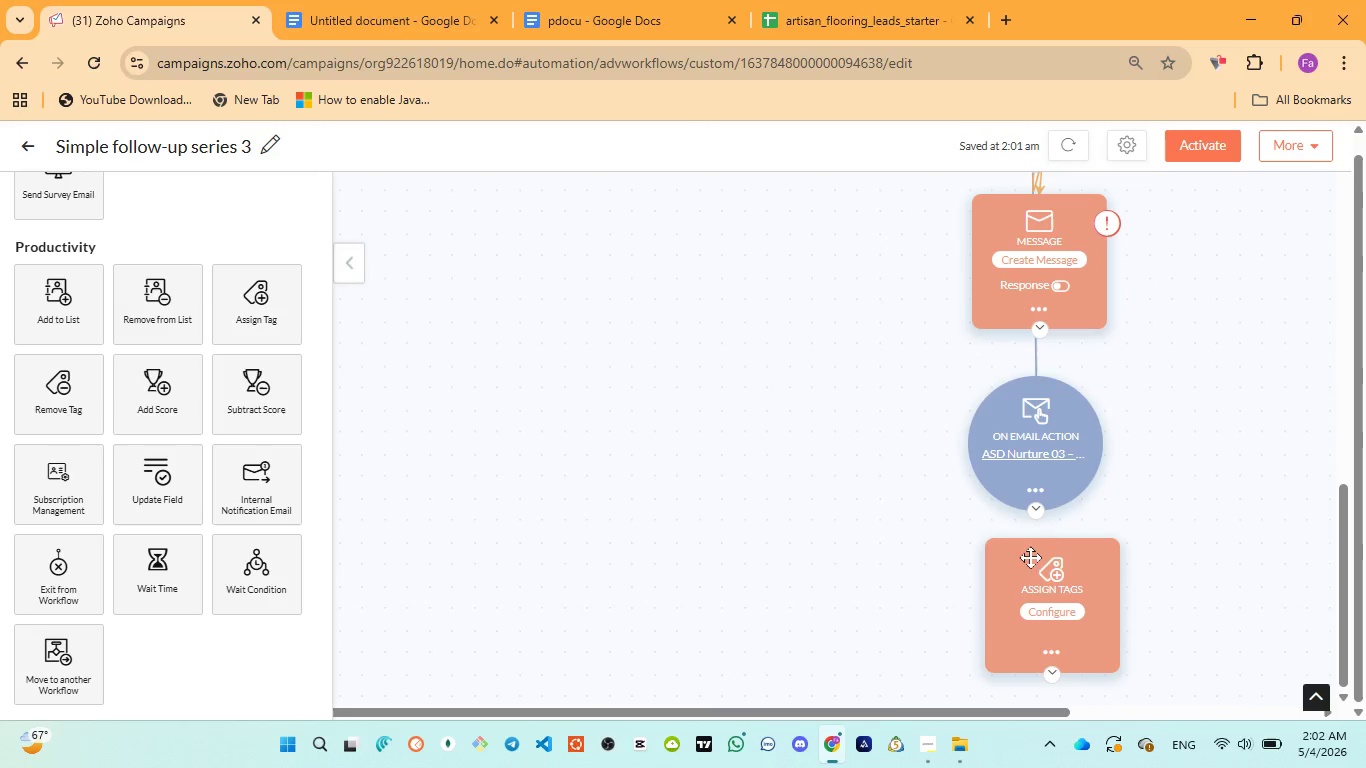 
left_click_drag(start_coordinate=[1030, 557], to_coordinate=[991, 540])
 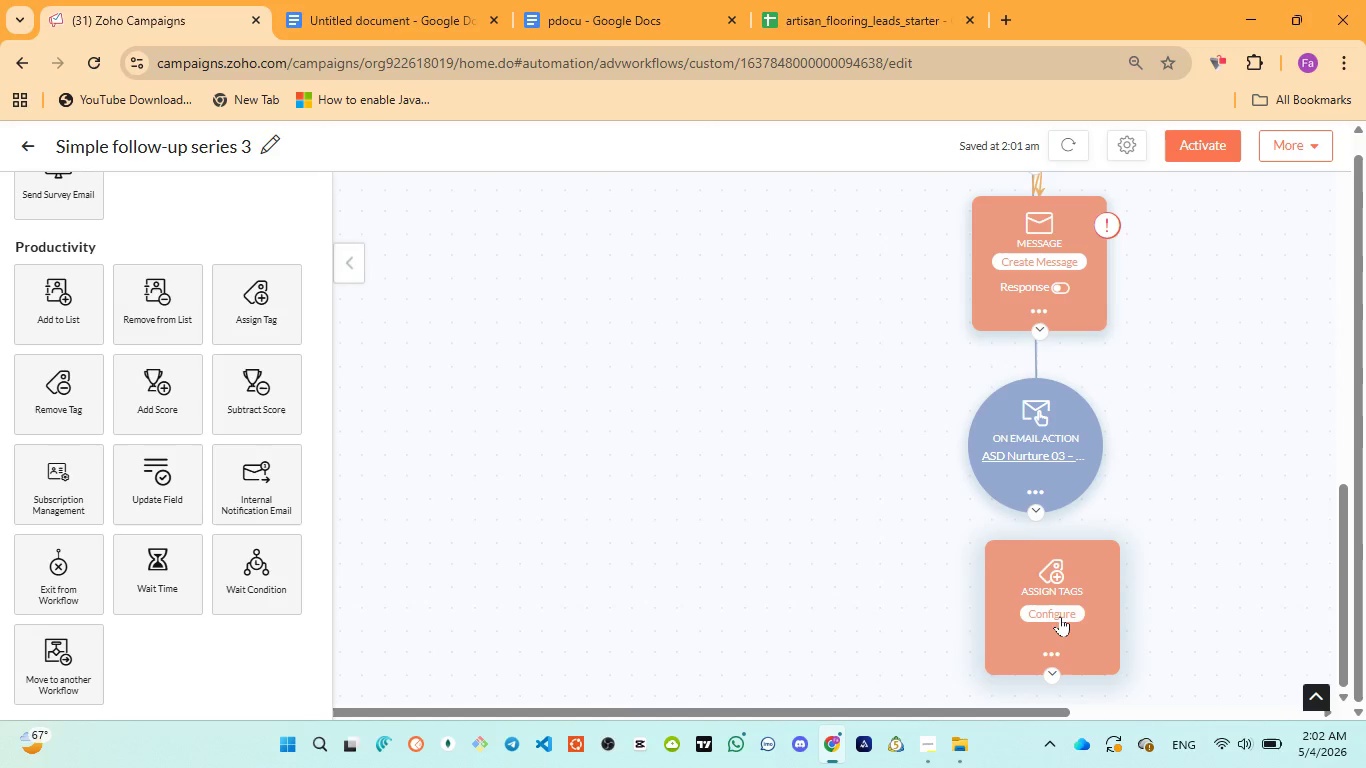 
left_click([1060, 615])
 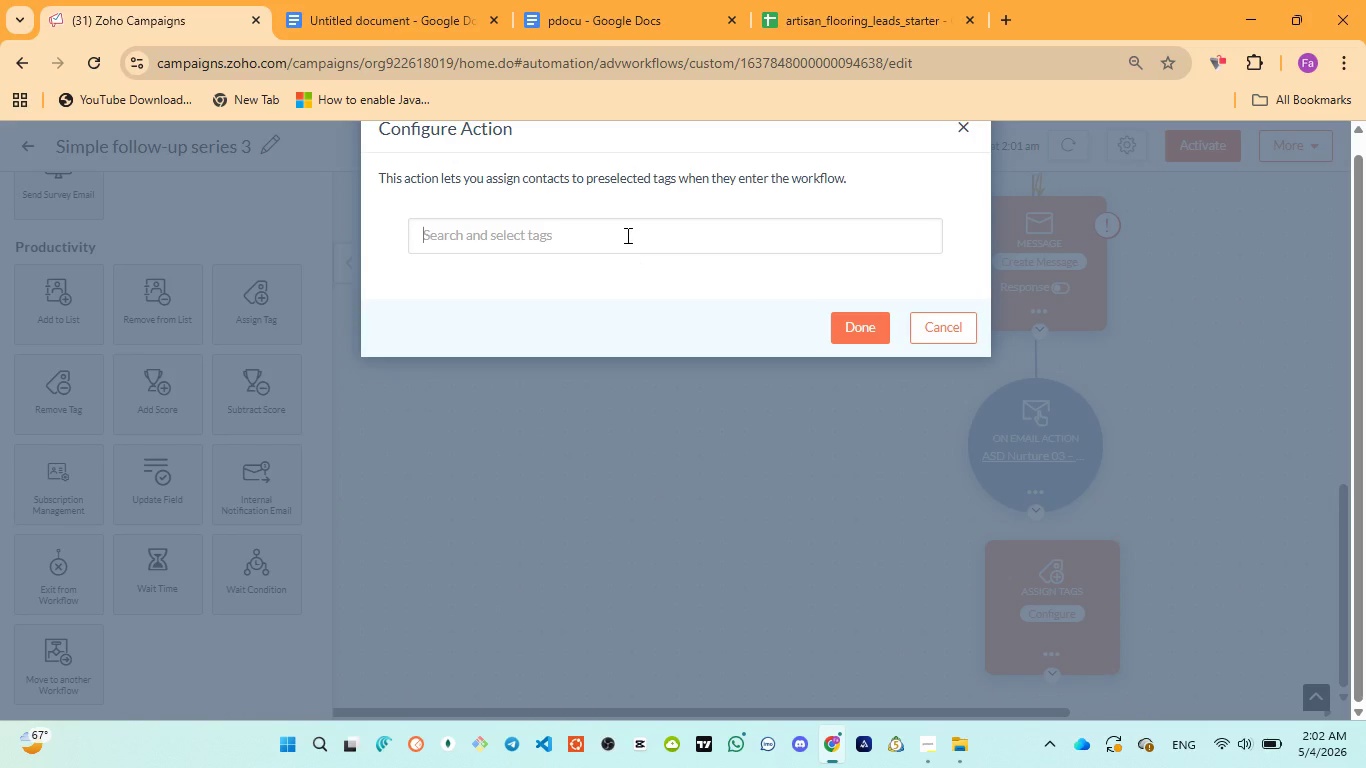 
left_click([626, 235])
 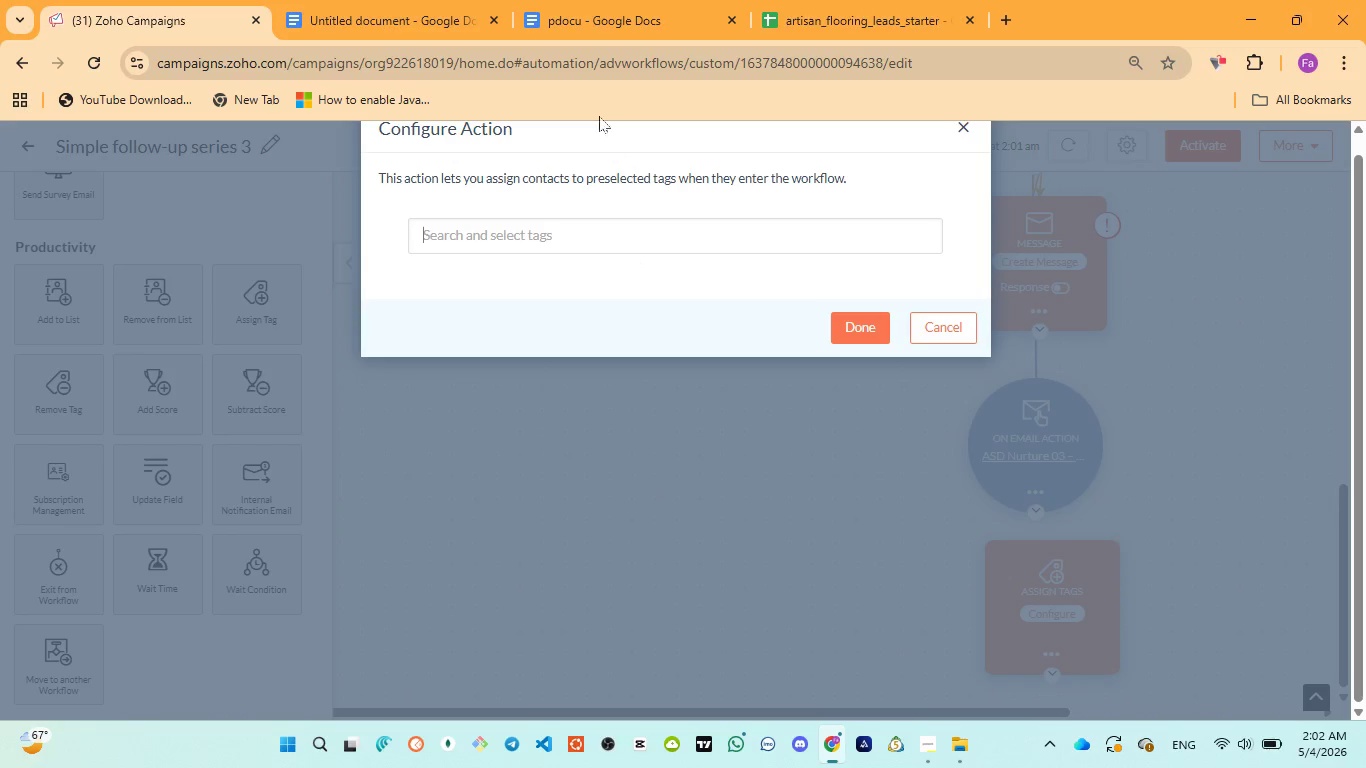 
left_click([557, 21])
 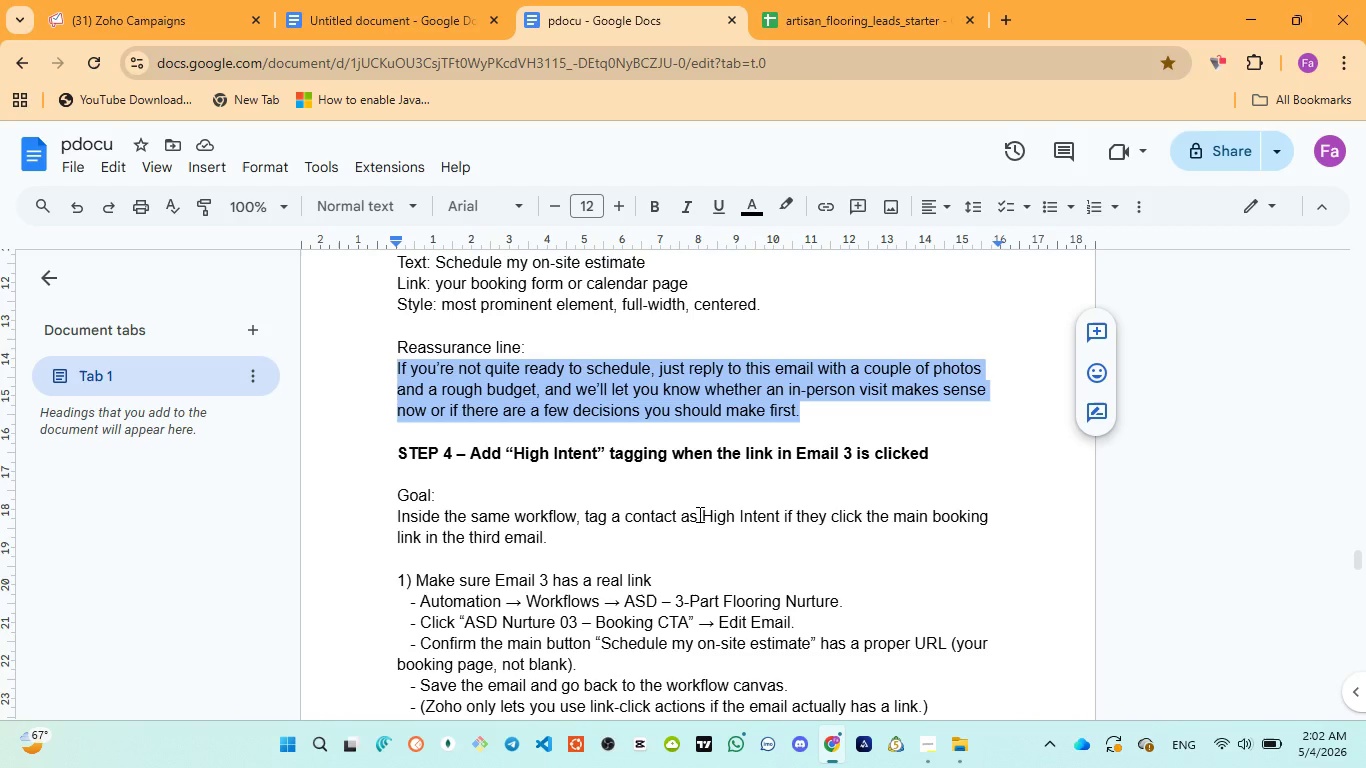 
scroll: coordinate [702, 512], scroll_direction: down, amount: 5.0
 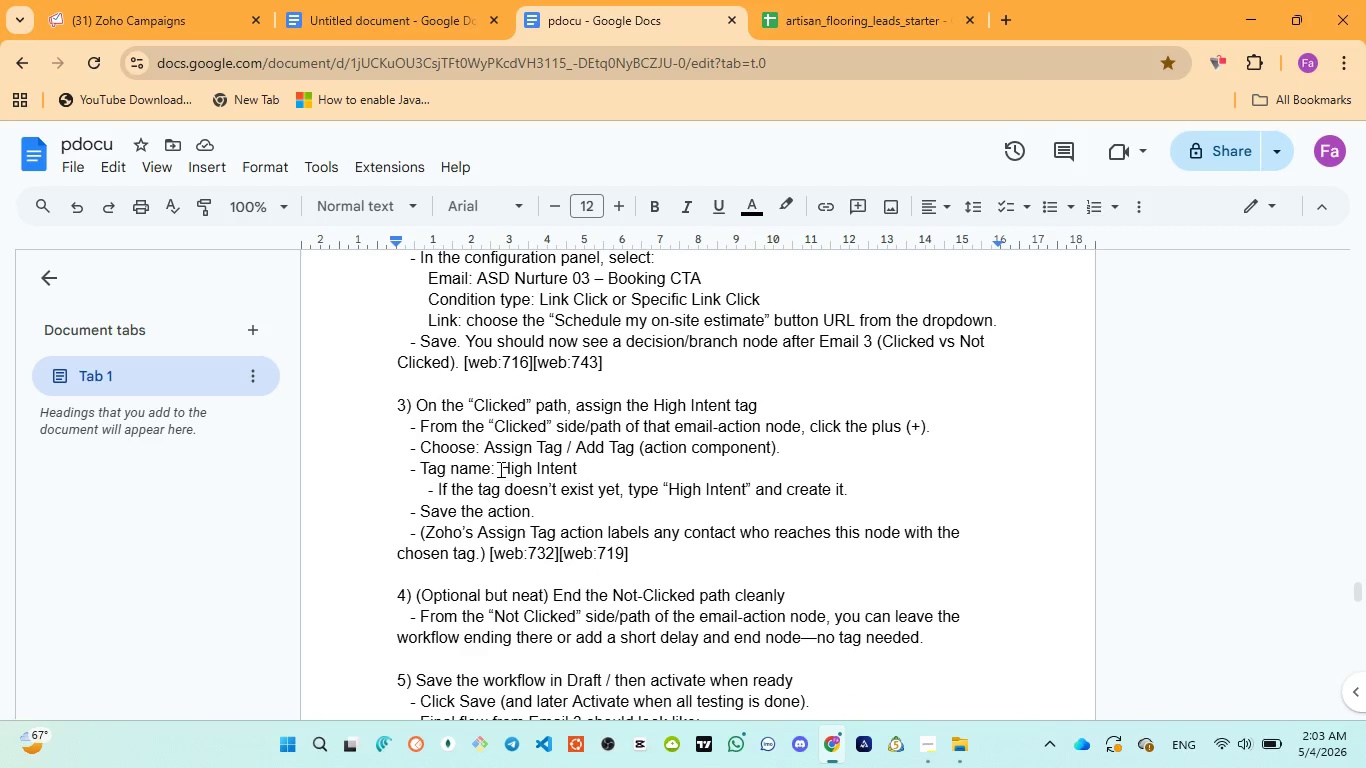 
left_click_drag(start_coordinate=[498, 468], to_coordinate=[577, 467])
 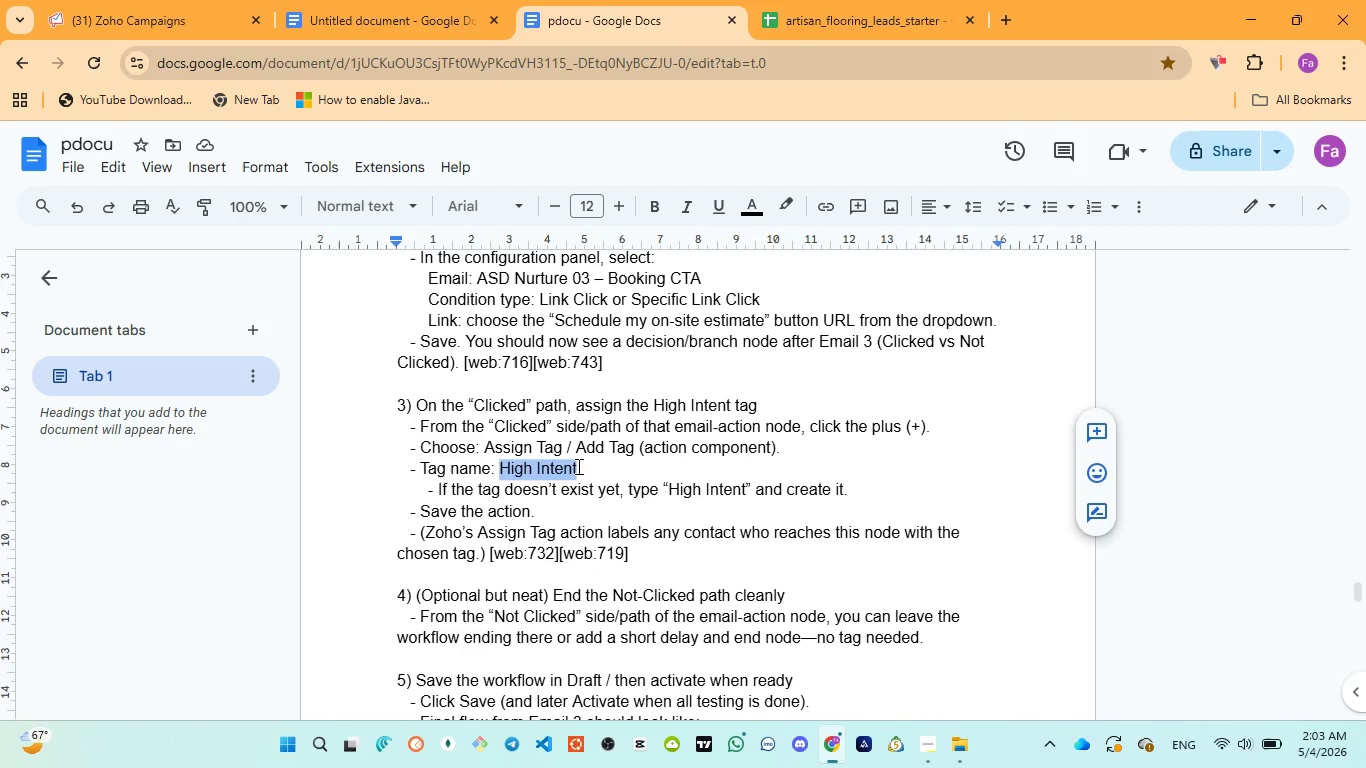 
key(Control+C)
 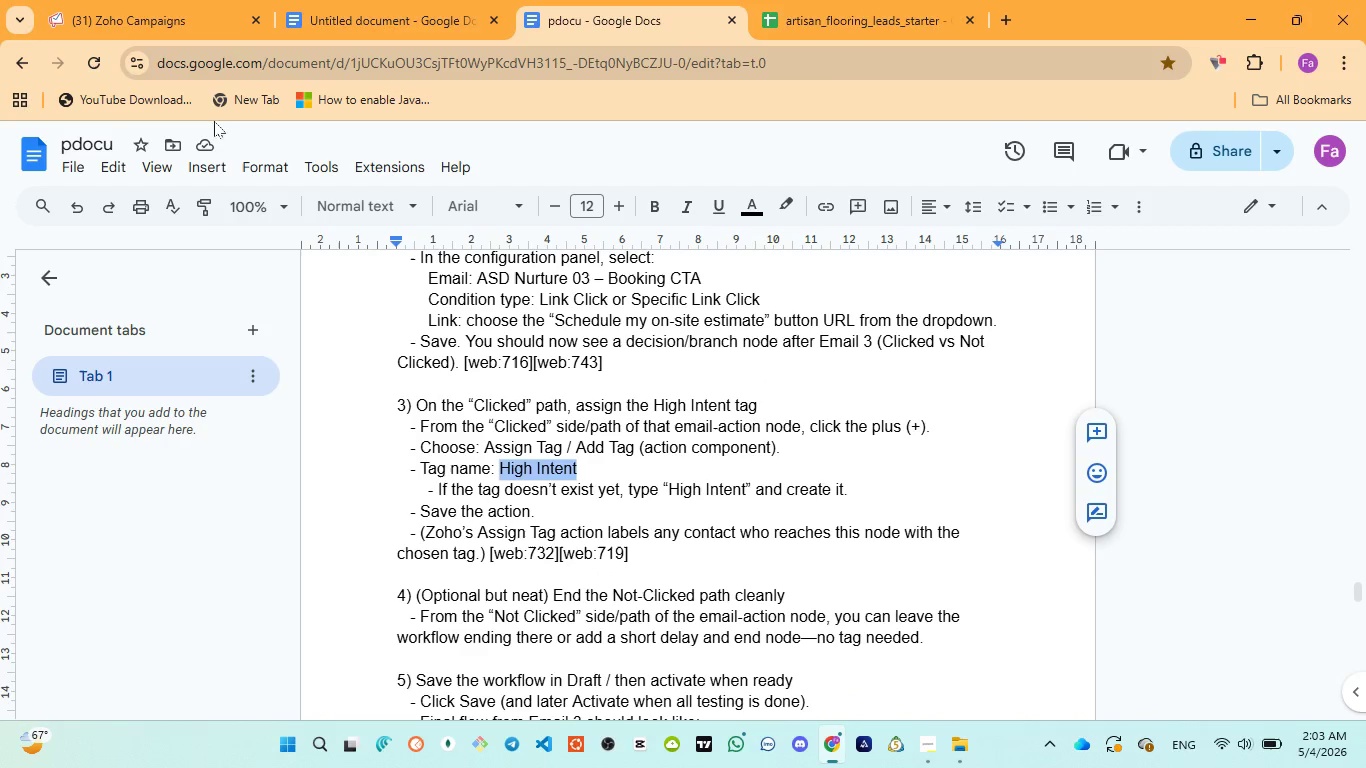 
left_click([157, 18])
 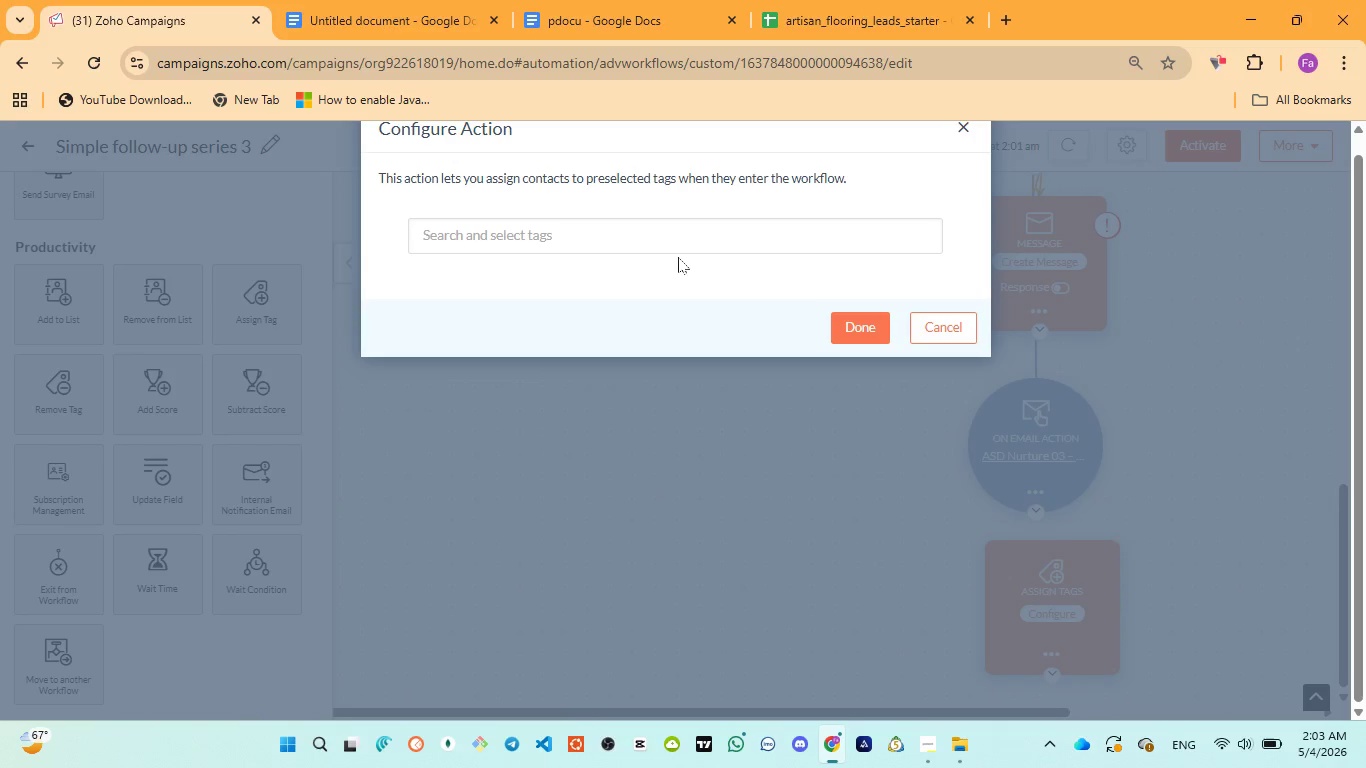 
left_click([665, 235])
 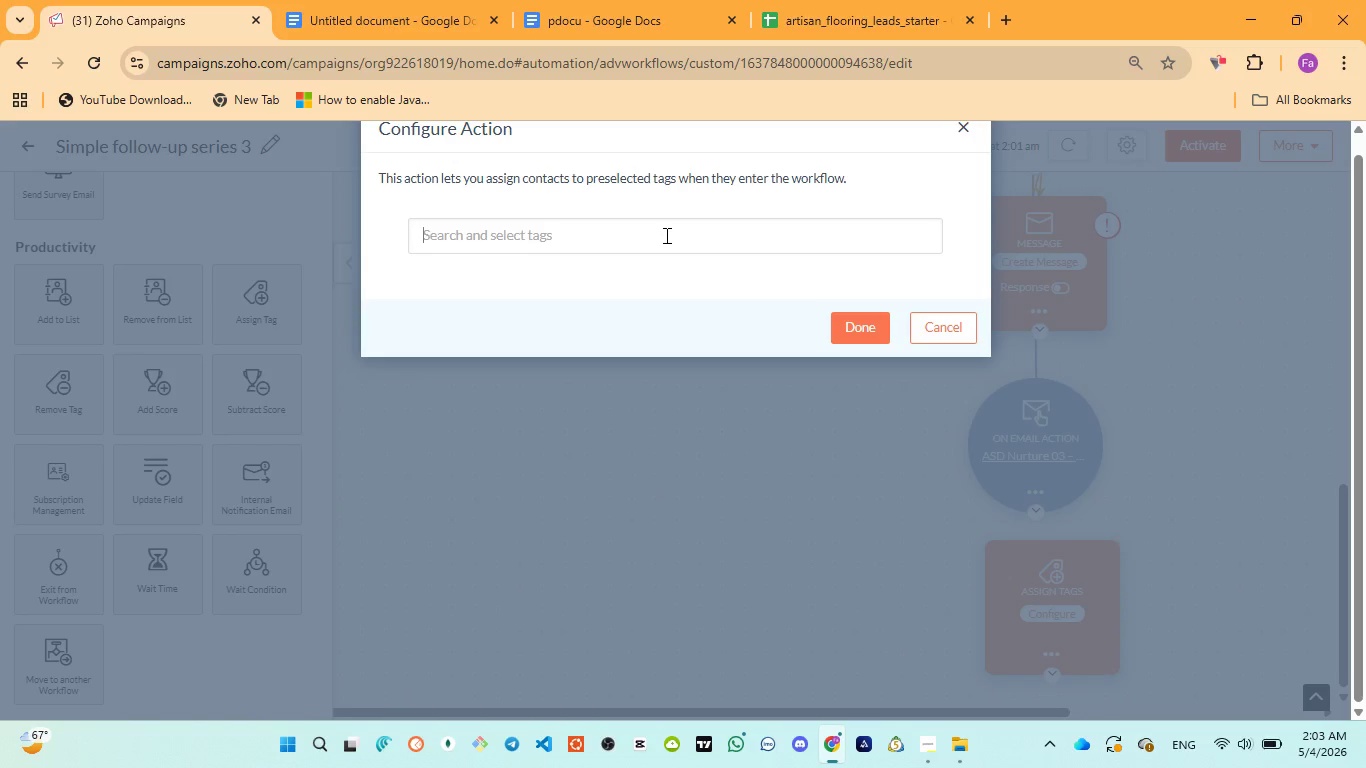 
key(Control+V)
 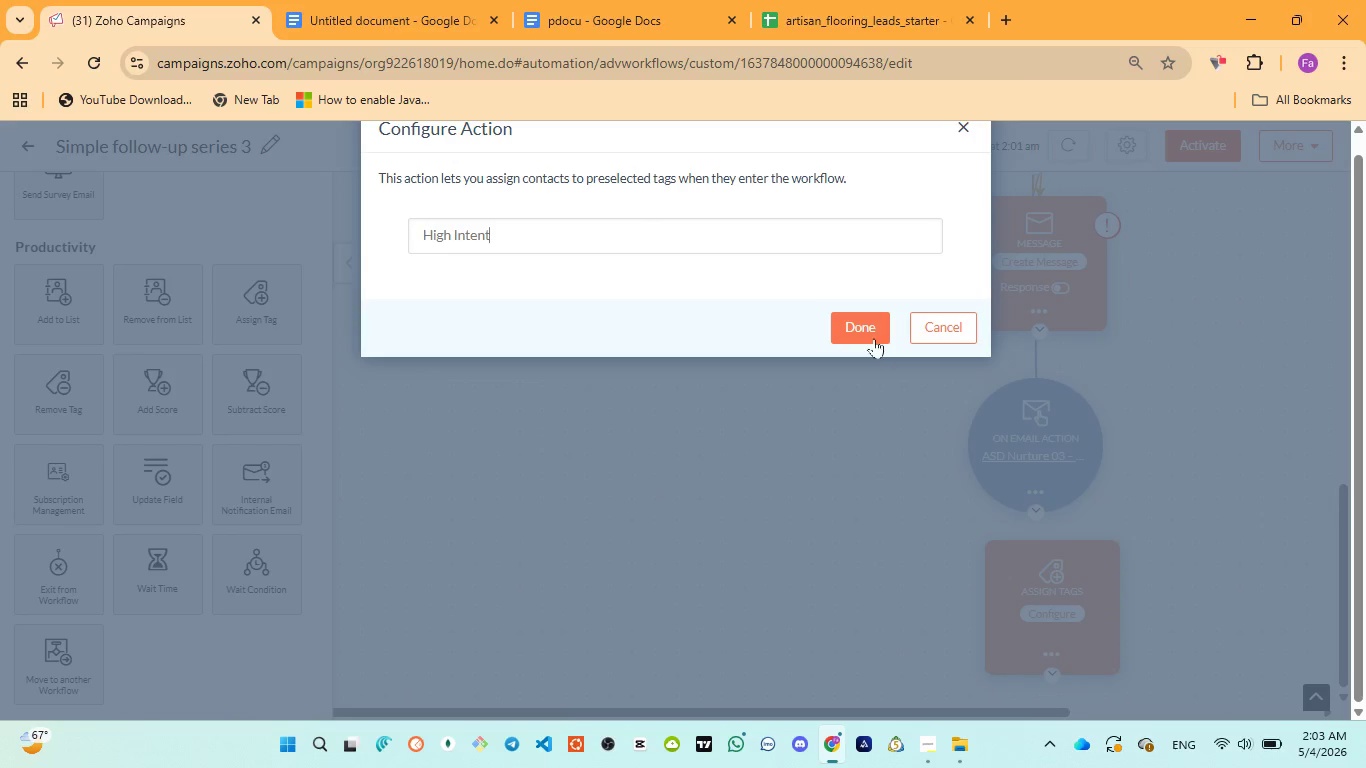 
left_click([871, 328])
 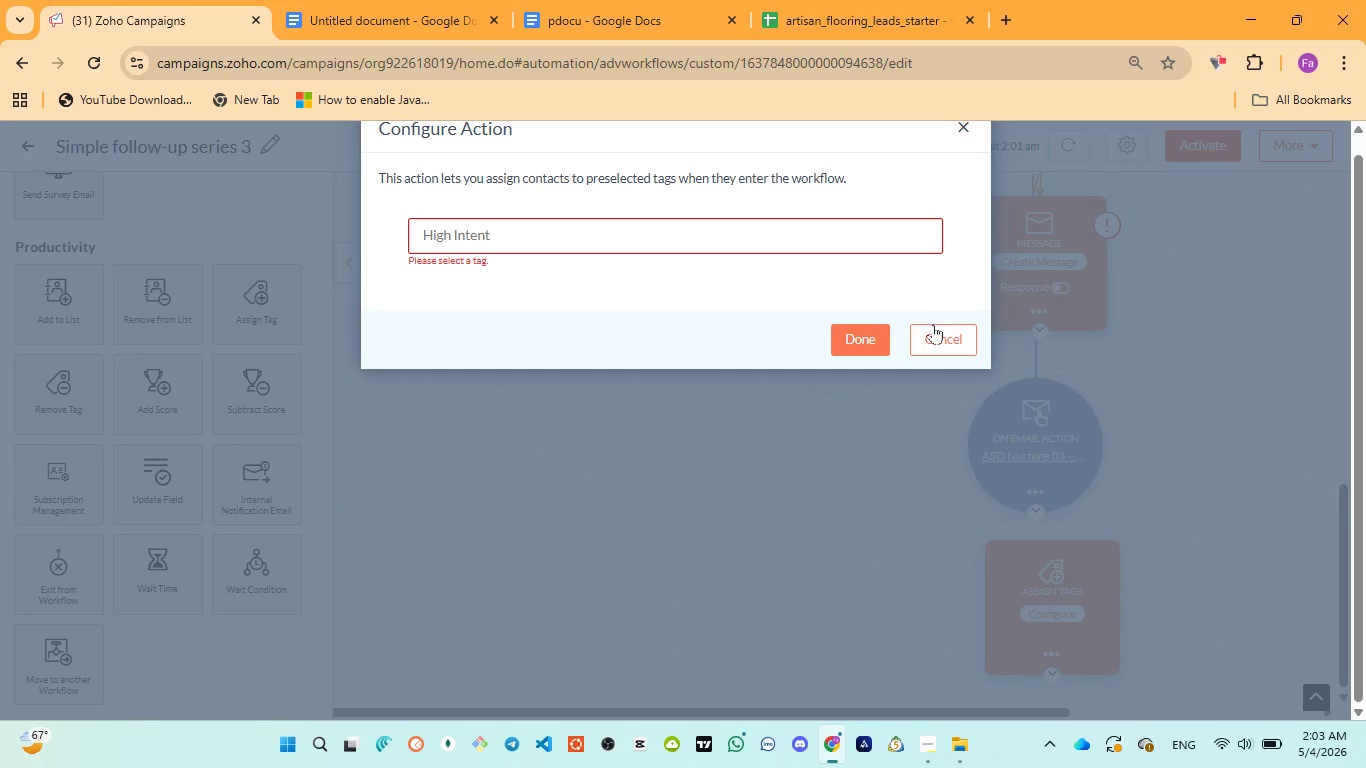 
left_click([934, 325])
 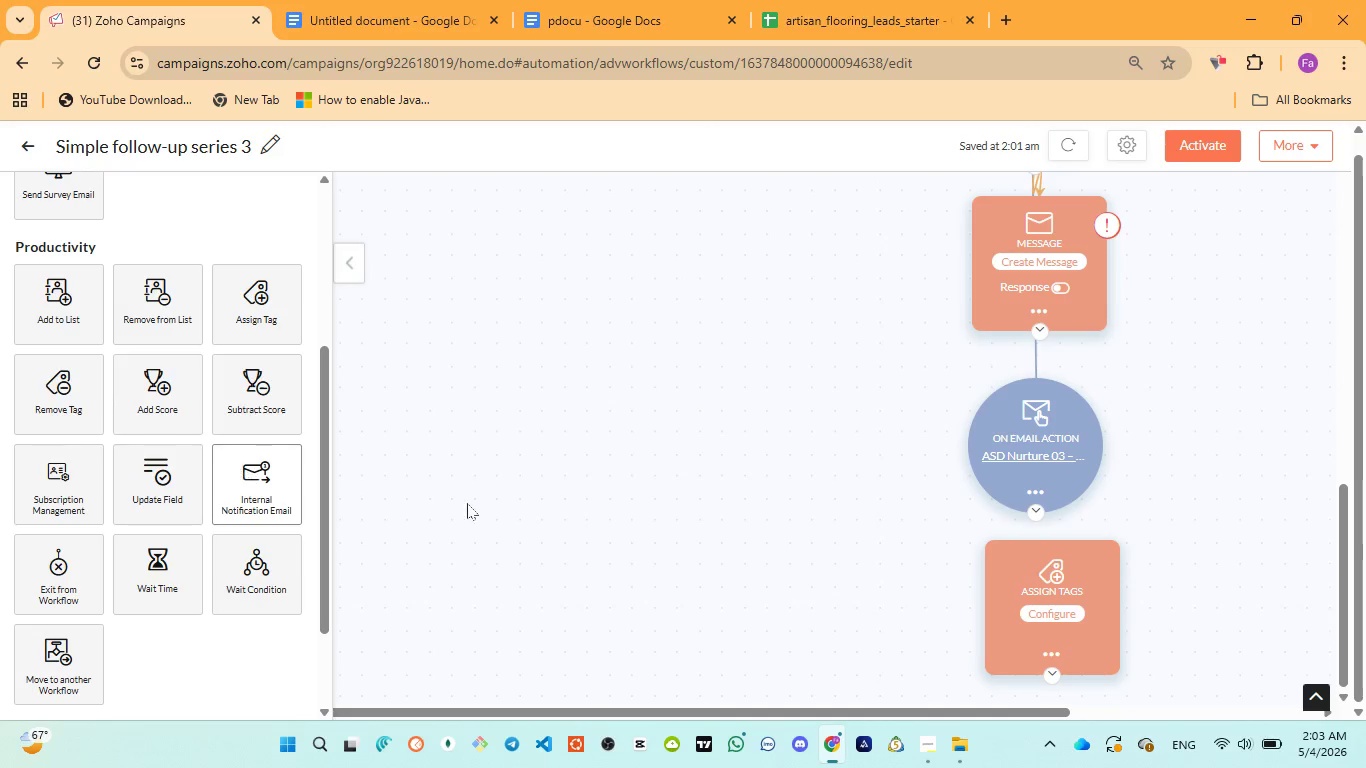 
scroll: coordinate [899, 510], scroll_direction: down, amount: 6.0
 